 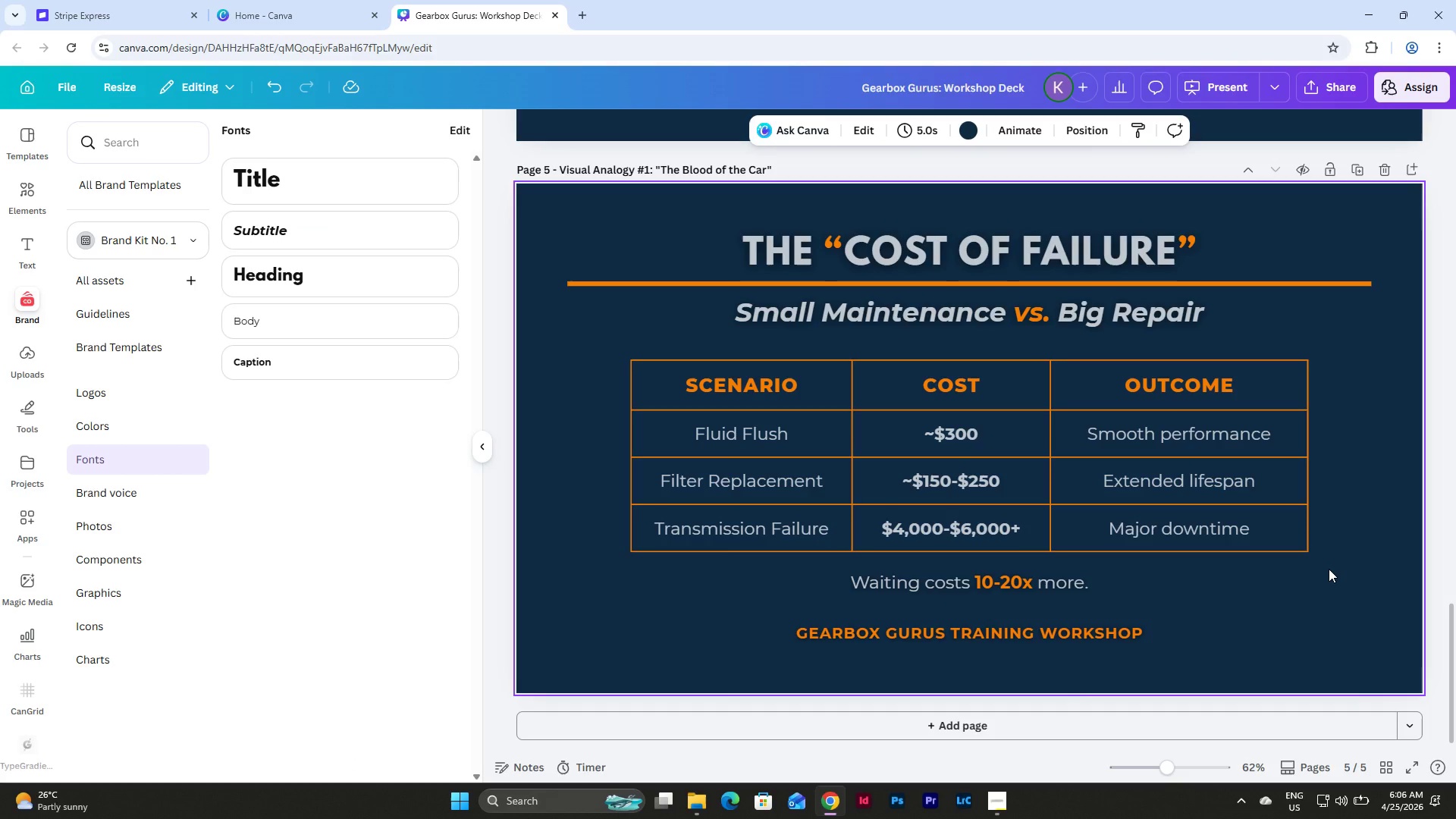 
scroll: coordinate [1382, 561], scroll_direction: up, amount: 1.0
 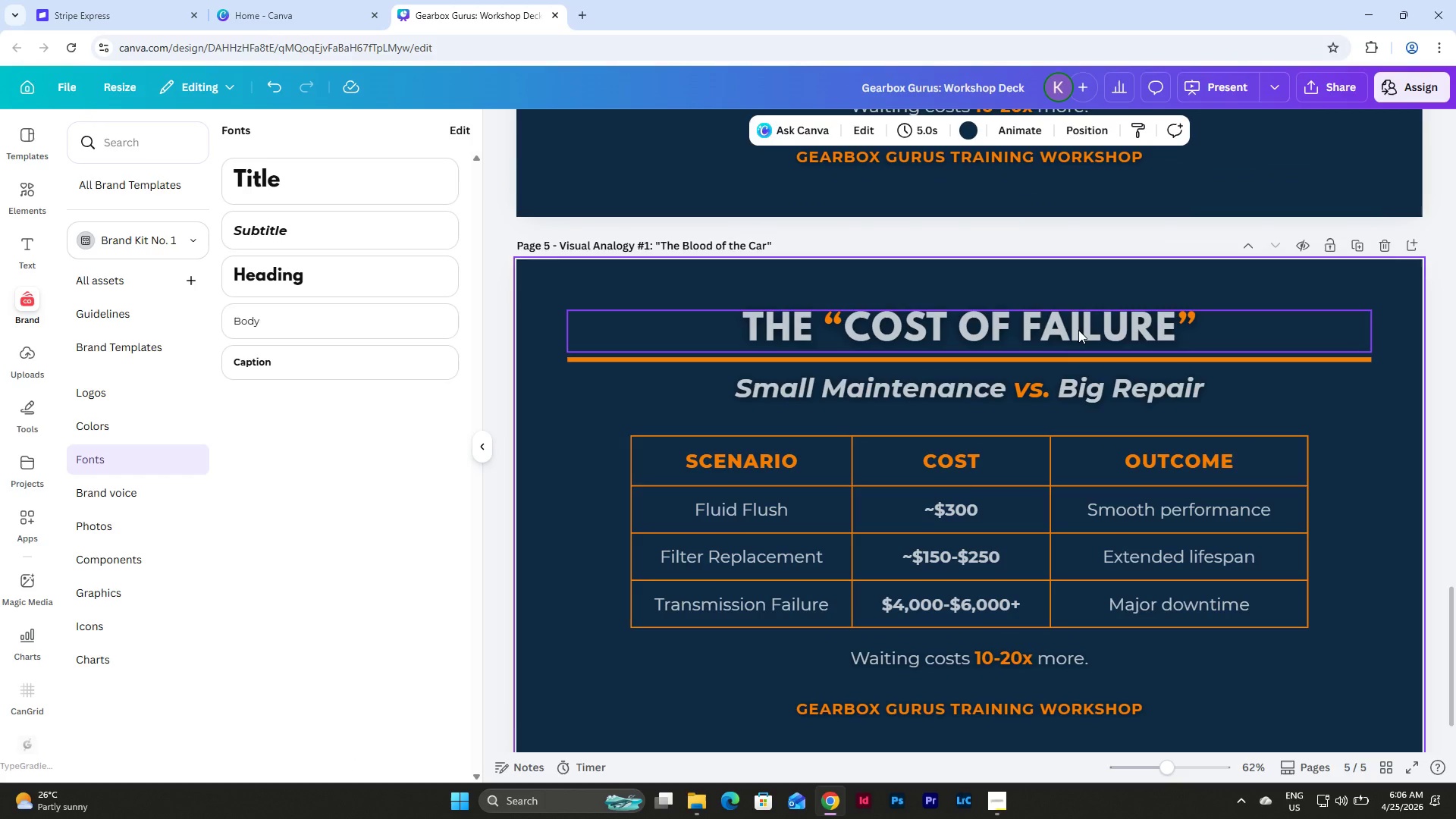 
double_click([1078, 330])
 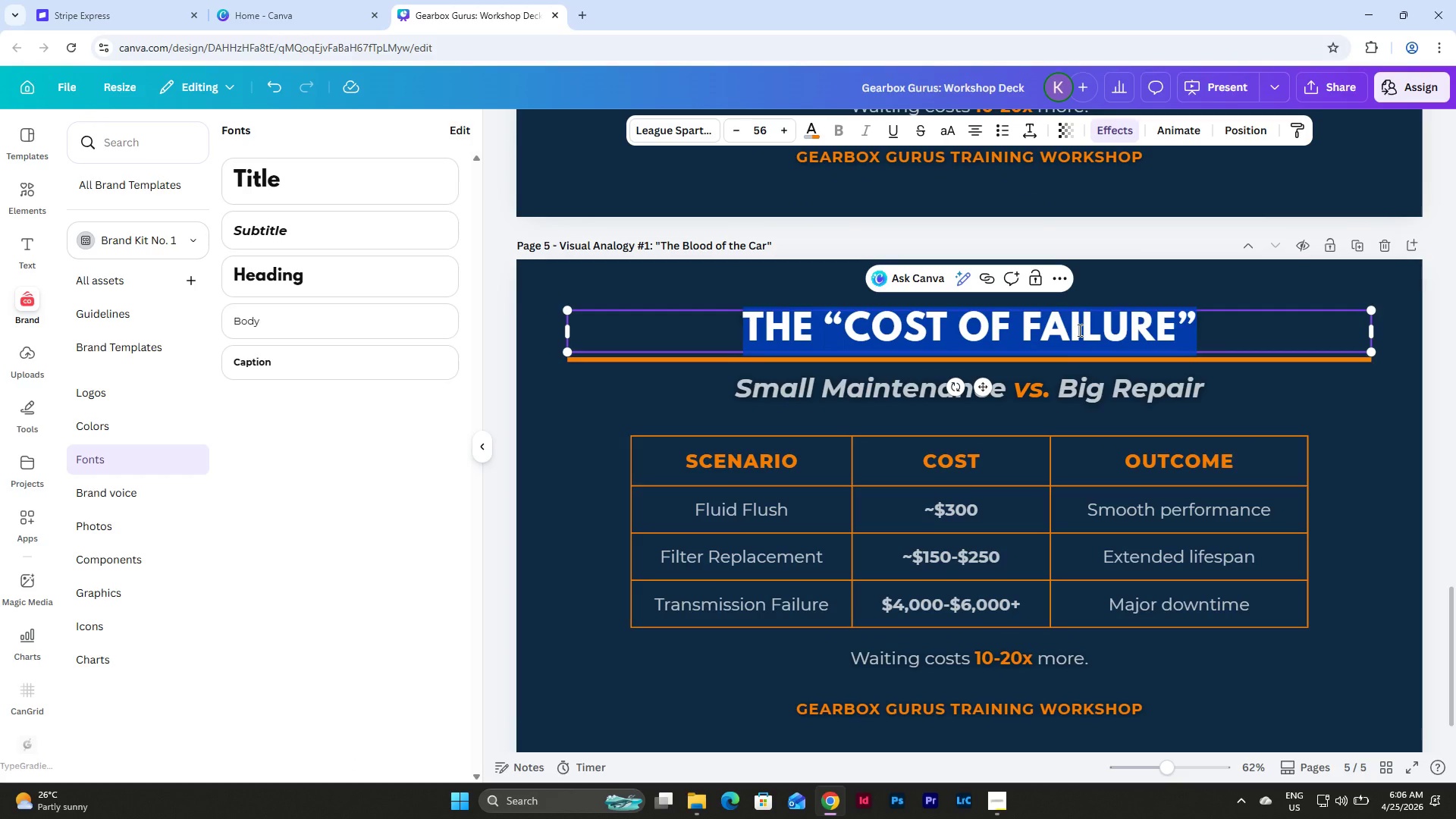 
type(VISUAL N)
key(Backspace)
type(ANALOGY #1)
 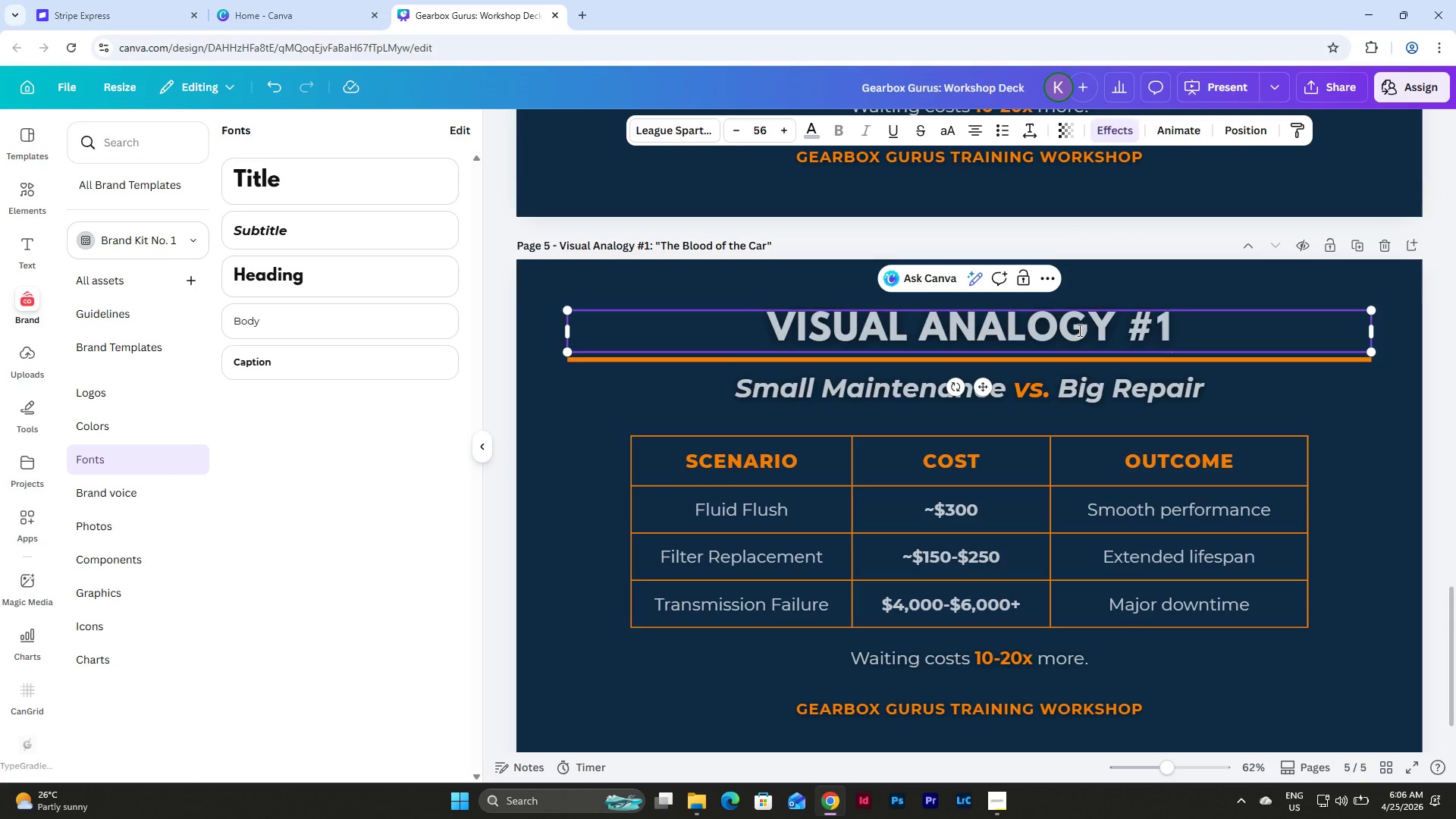 
double_click([1095, 383])
 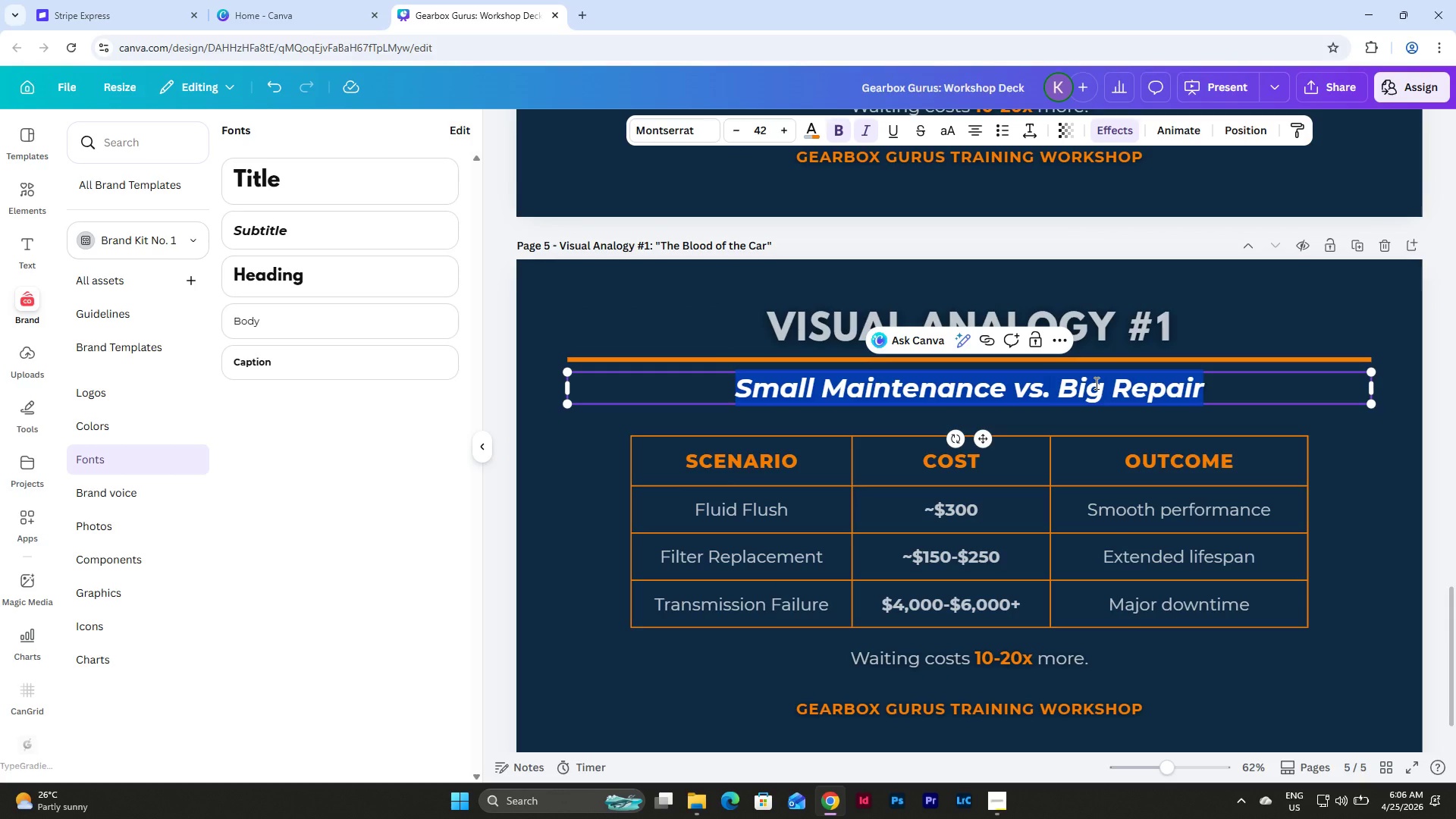 
type(The )
key(Backspace)
type( Blood of the Car)
 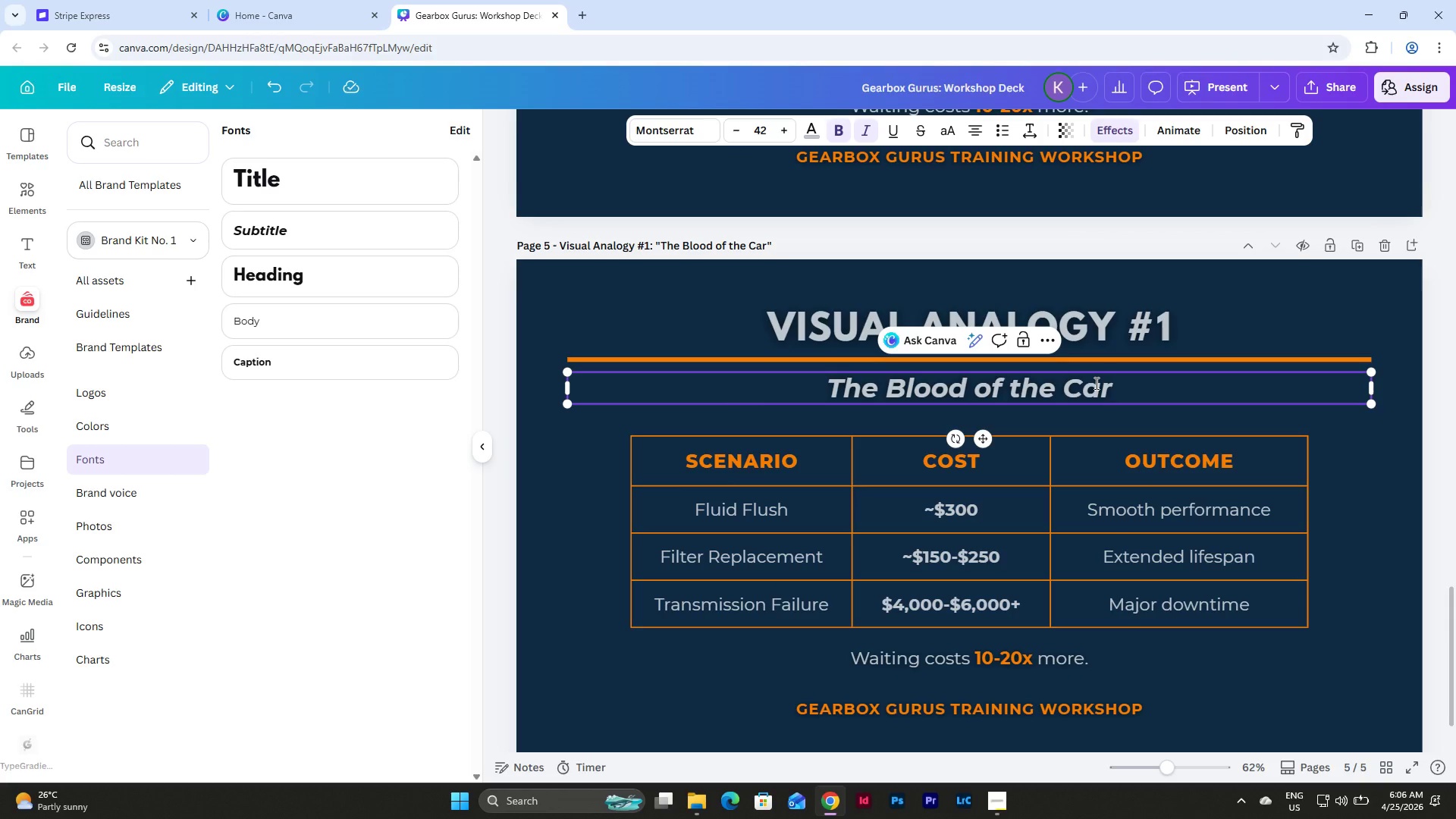 
left_click([828, 392])
 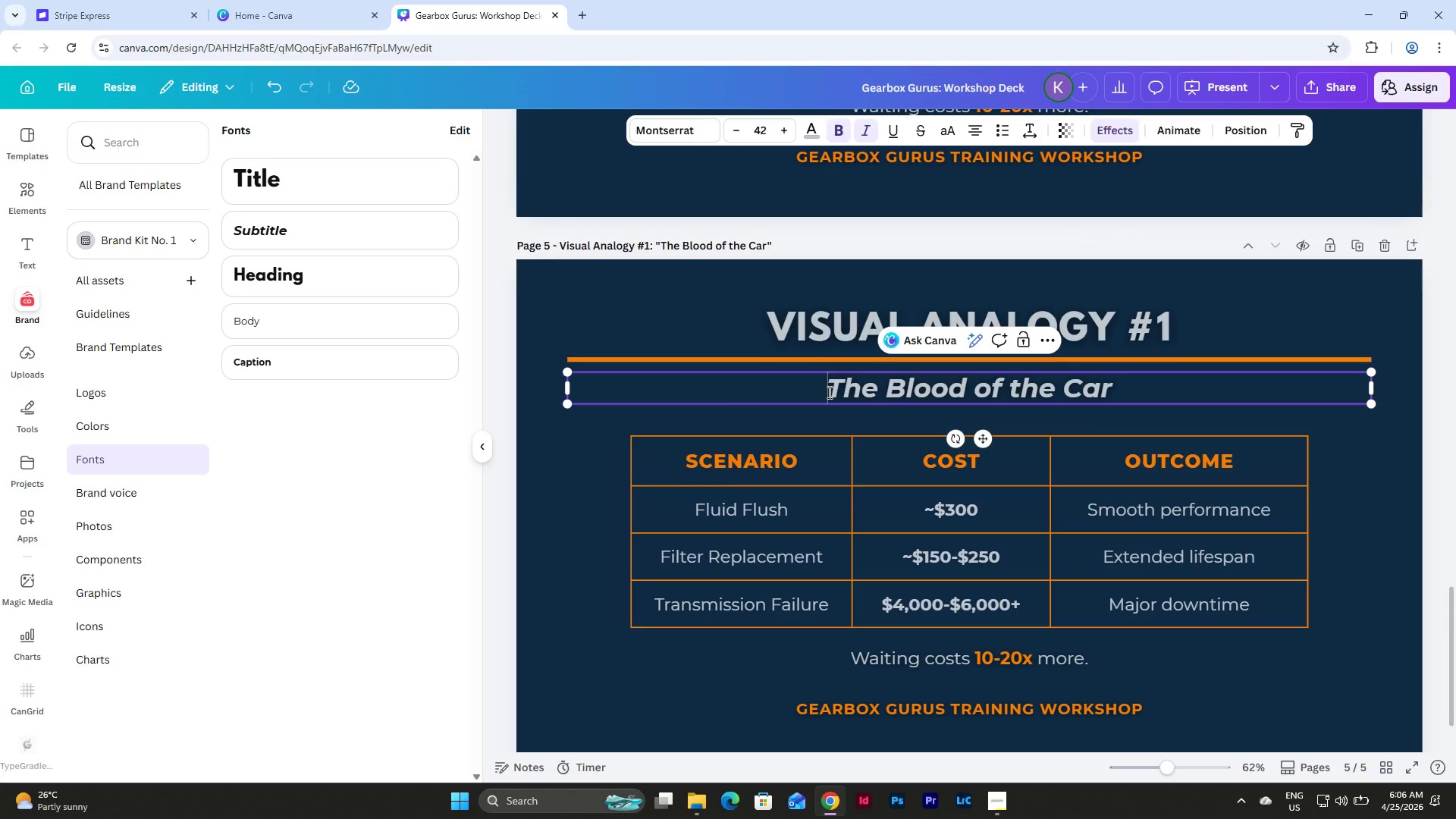 
key(Shift+Quote)
 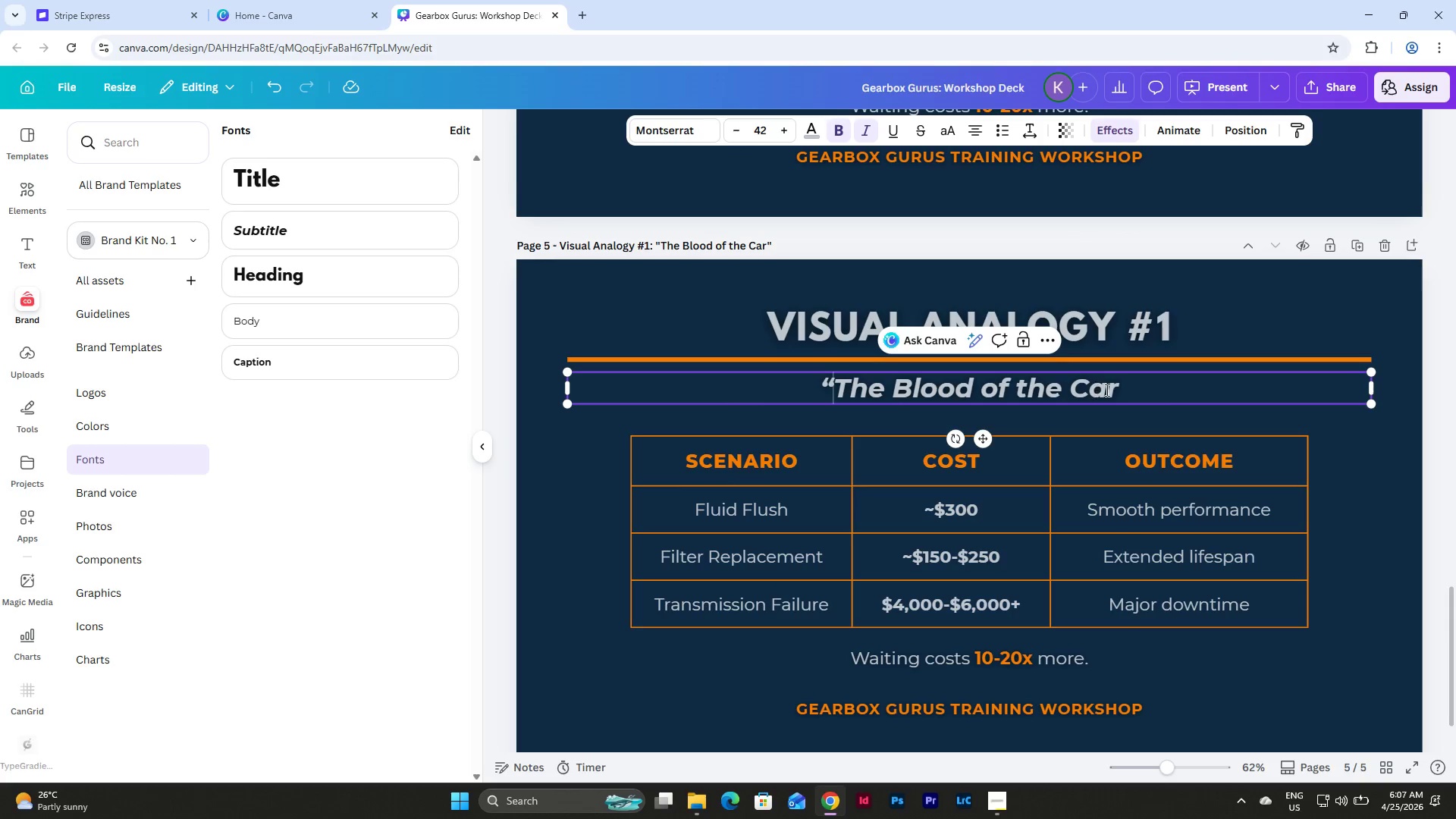 
left_click([1128, 393])
 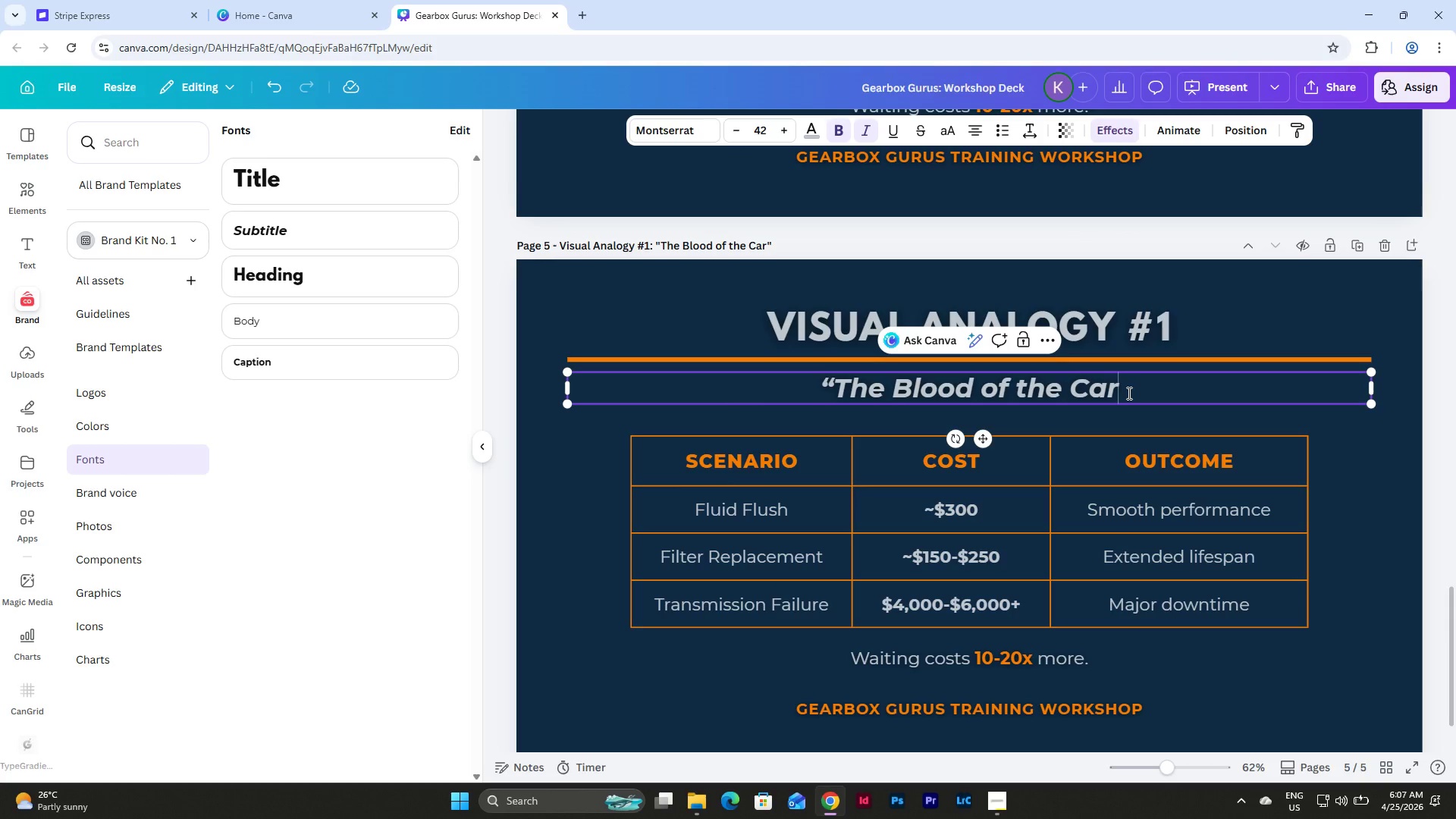 
key(Shift+Quote)
 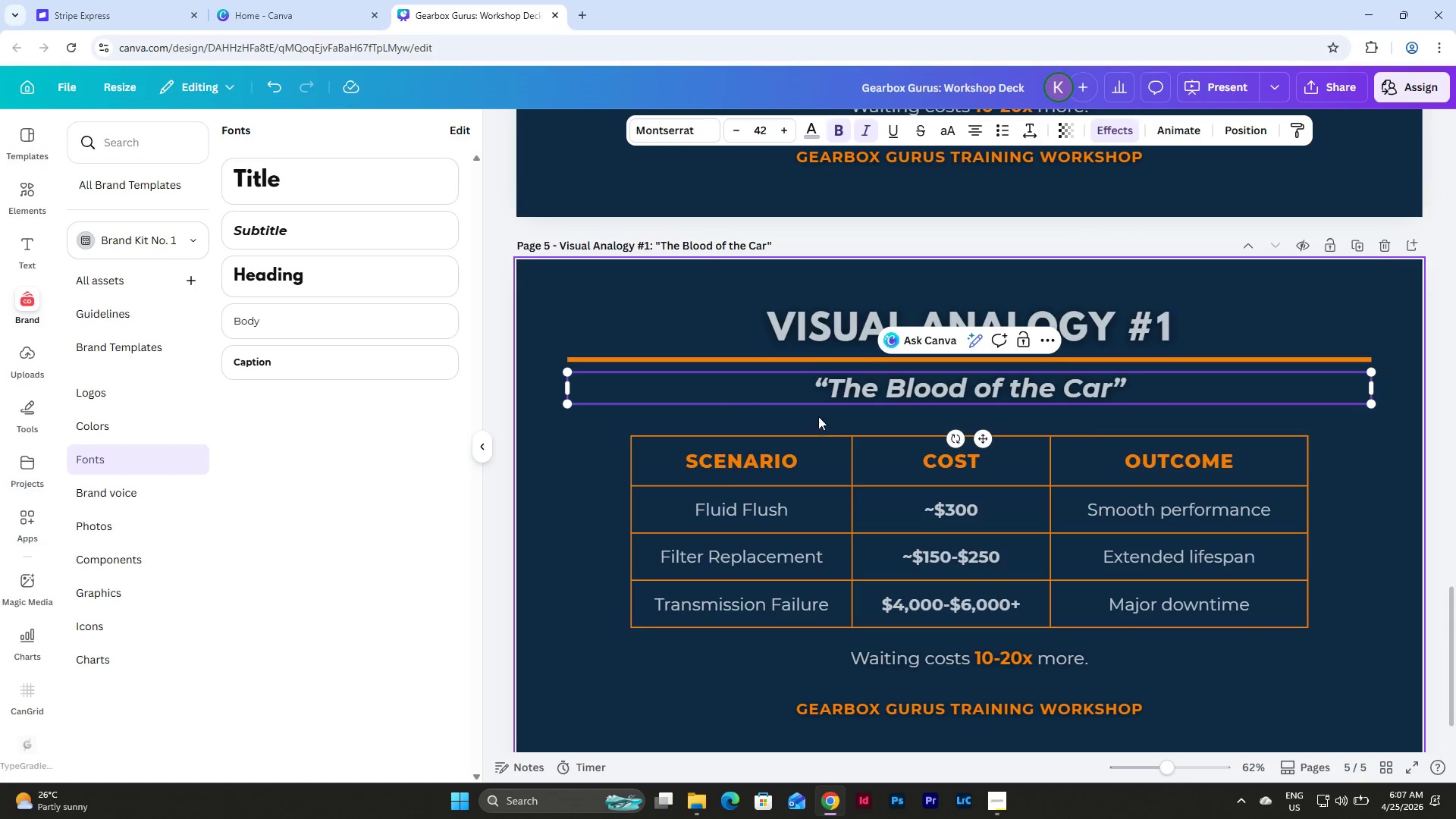 
left_click_drag(start_coordinate=[828, 381], to_coordinate=[808, 378])
 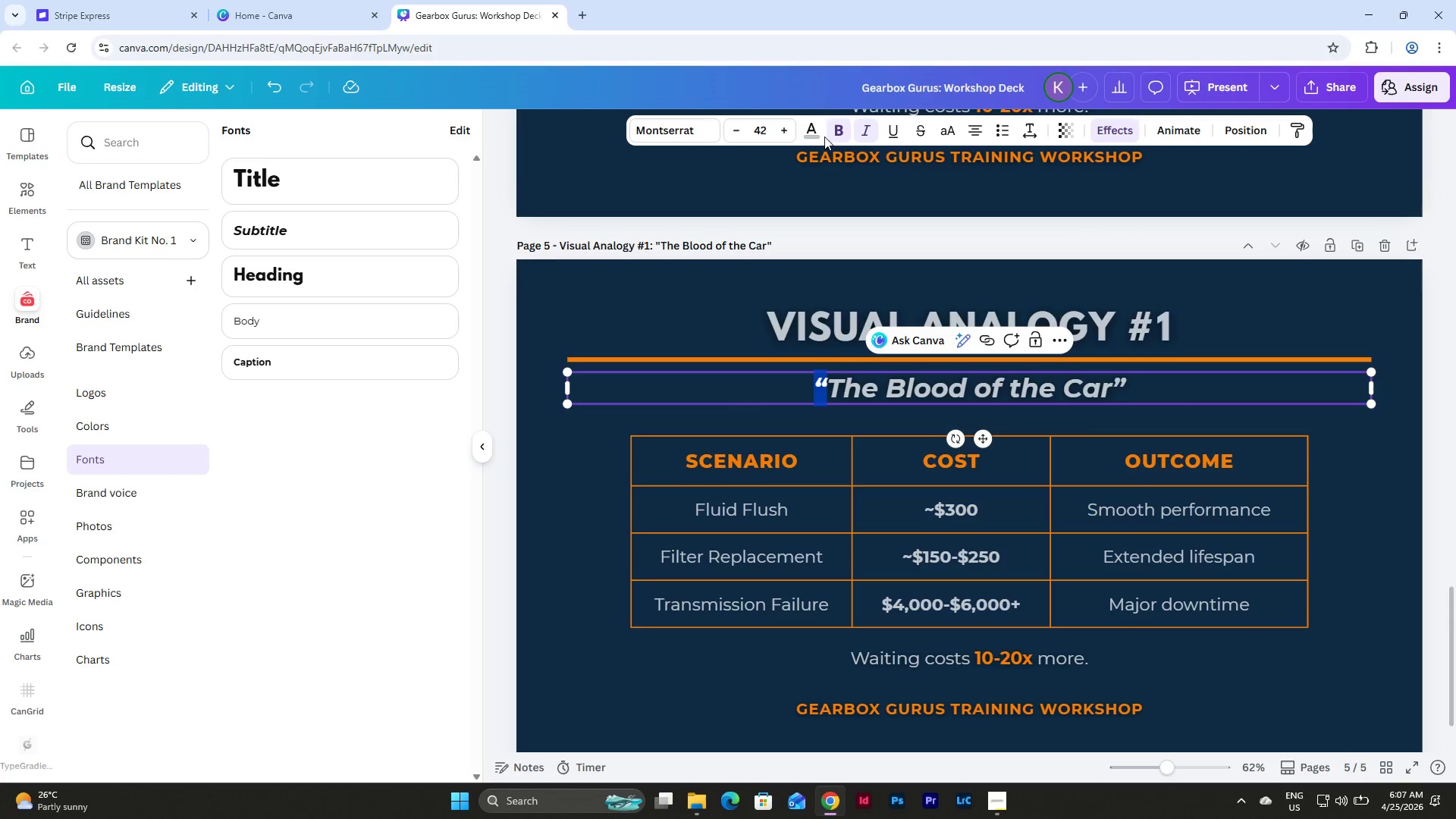 
left_click([817, 127])
 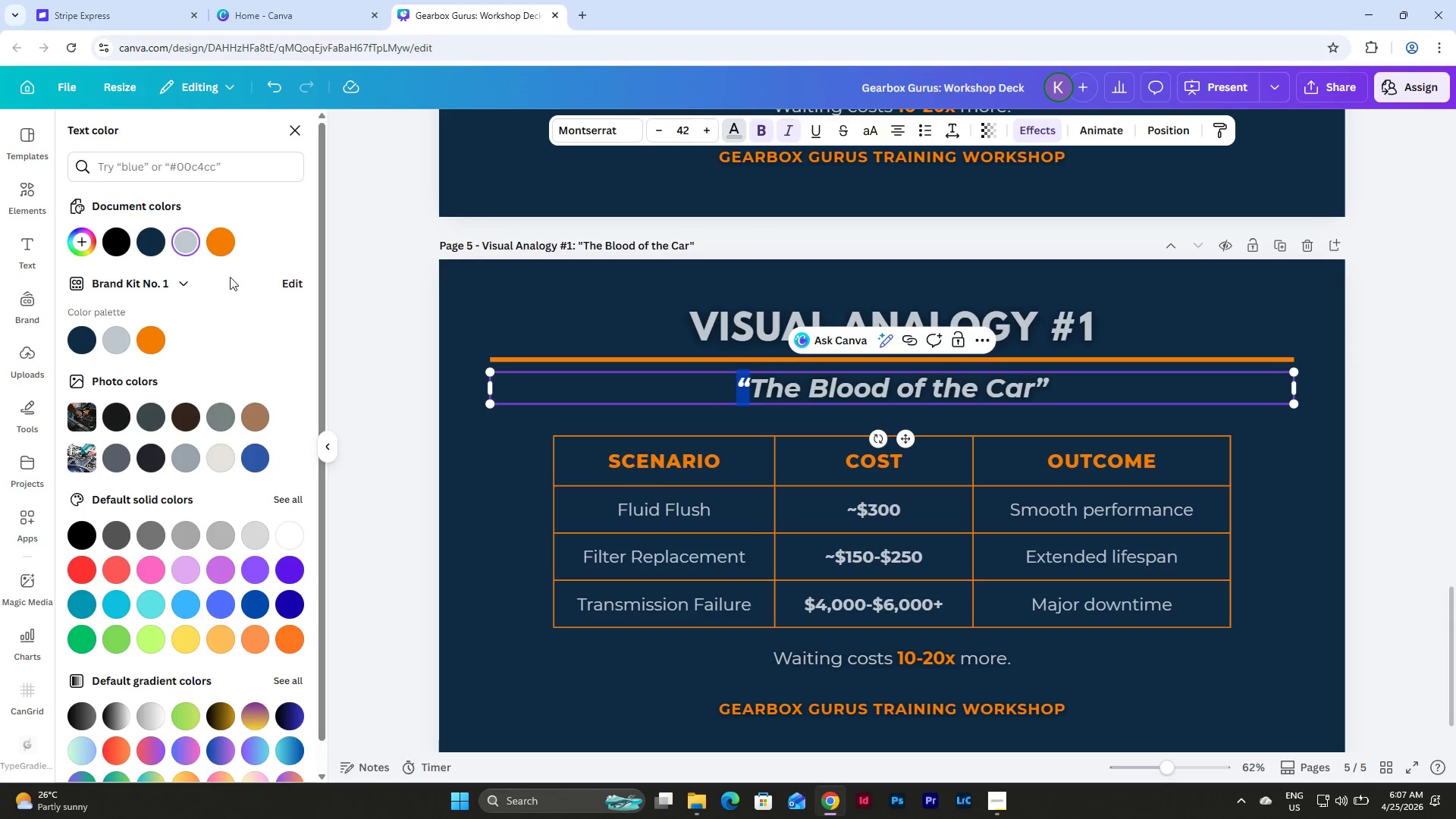 
left_click([225, 240])
 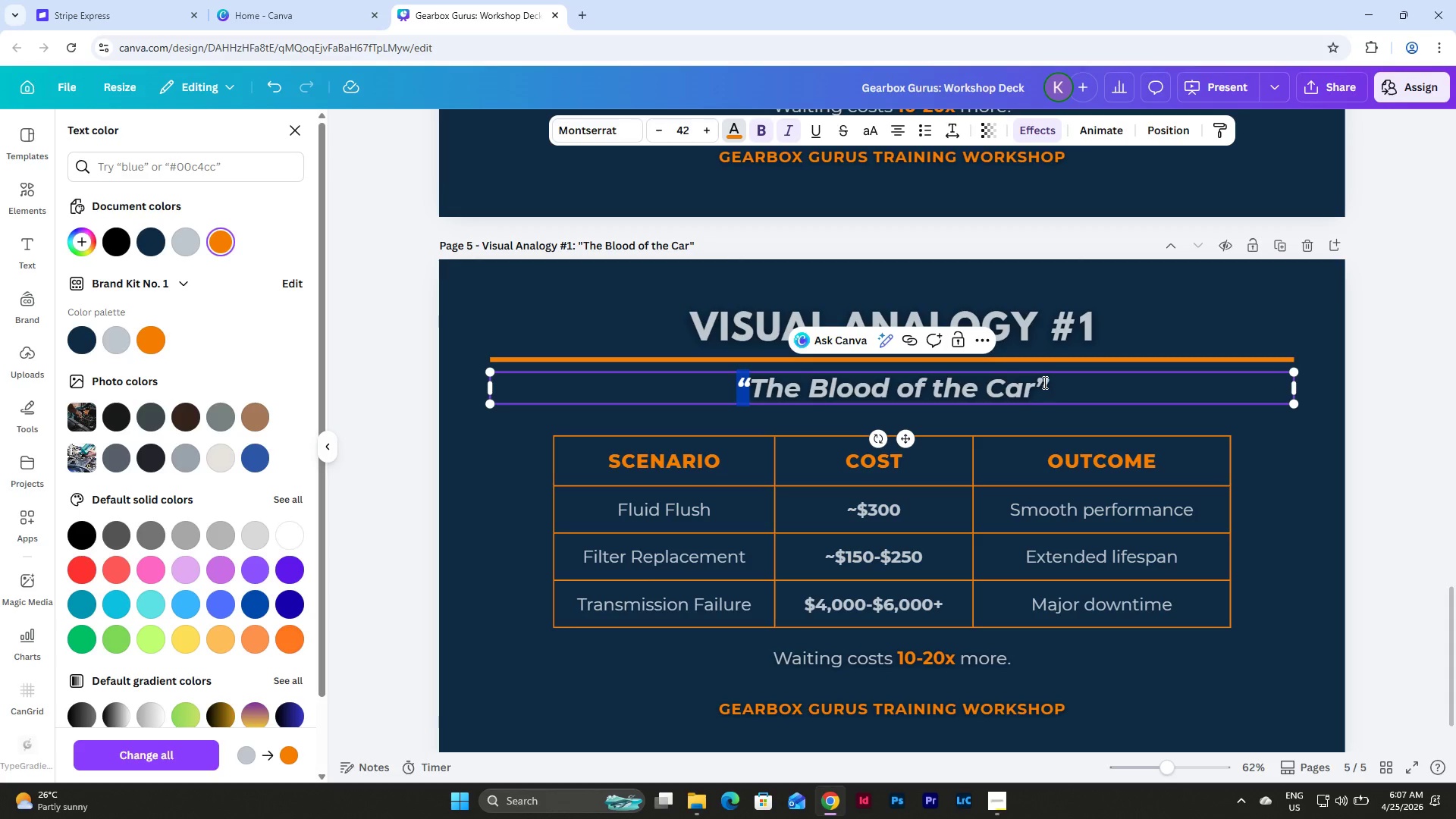 
left_click_drag(start_coordinate=[1040, 381], to_coordinate=[1049, 381])
 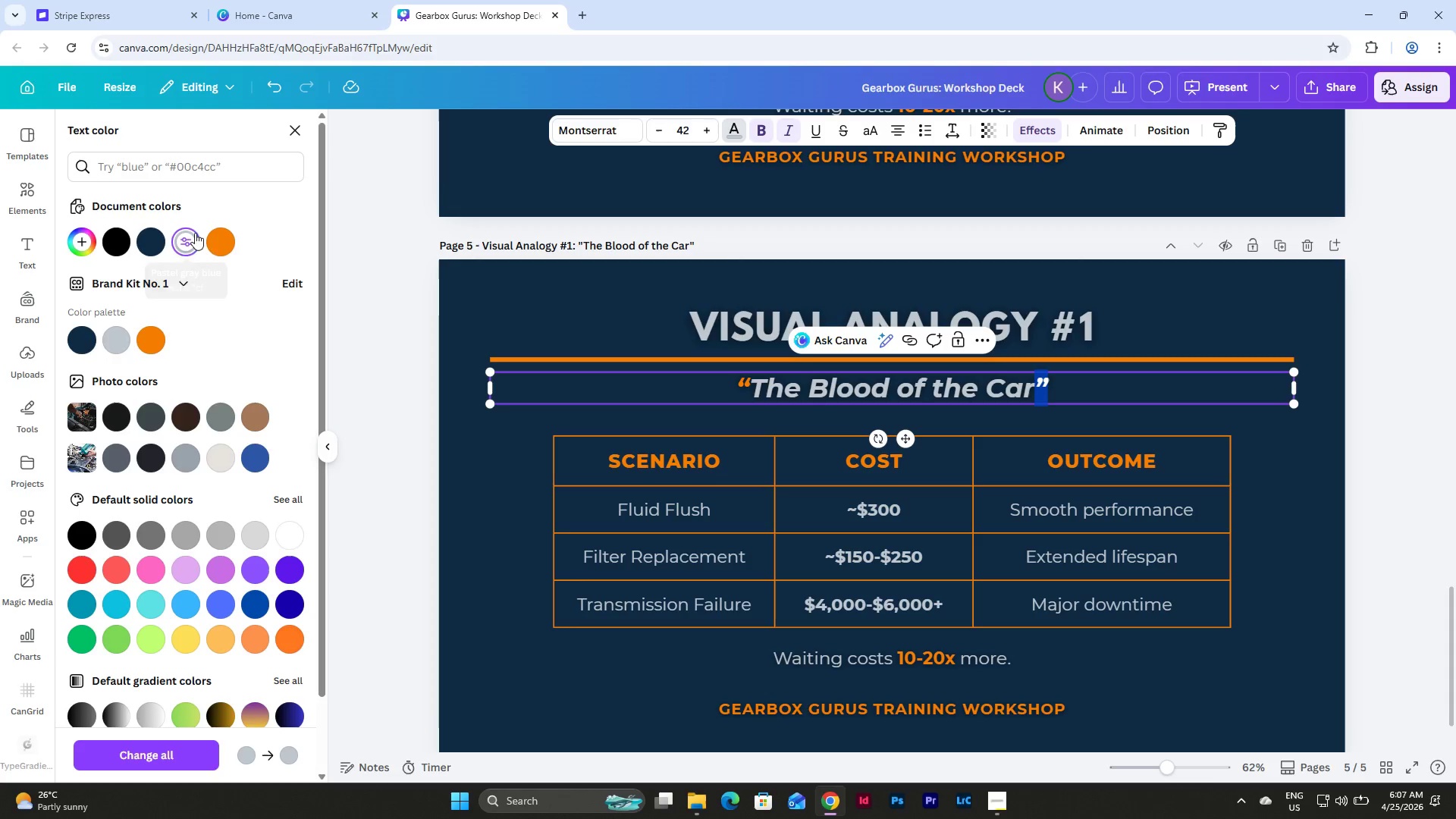 
left_click([209, 240])
 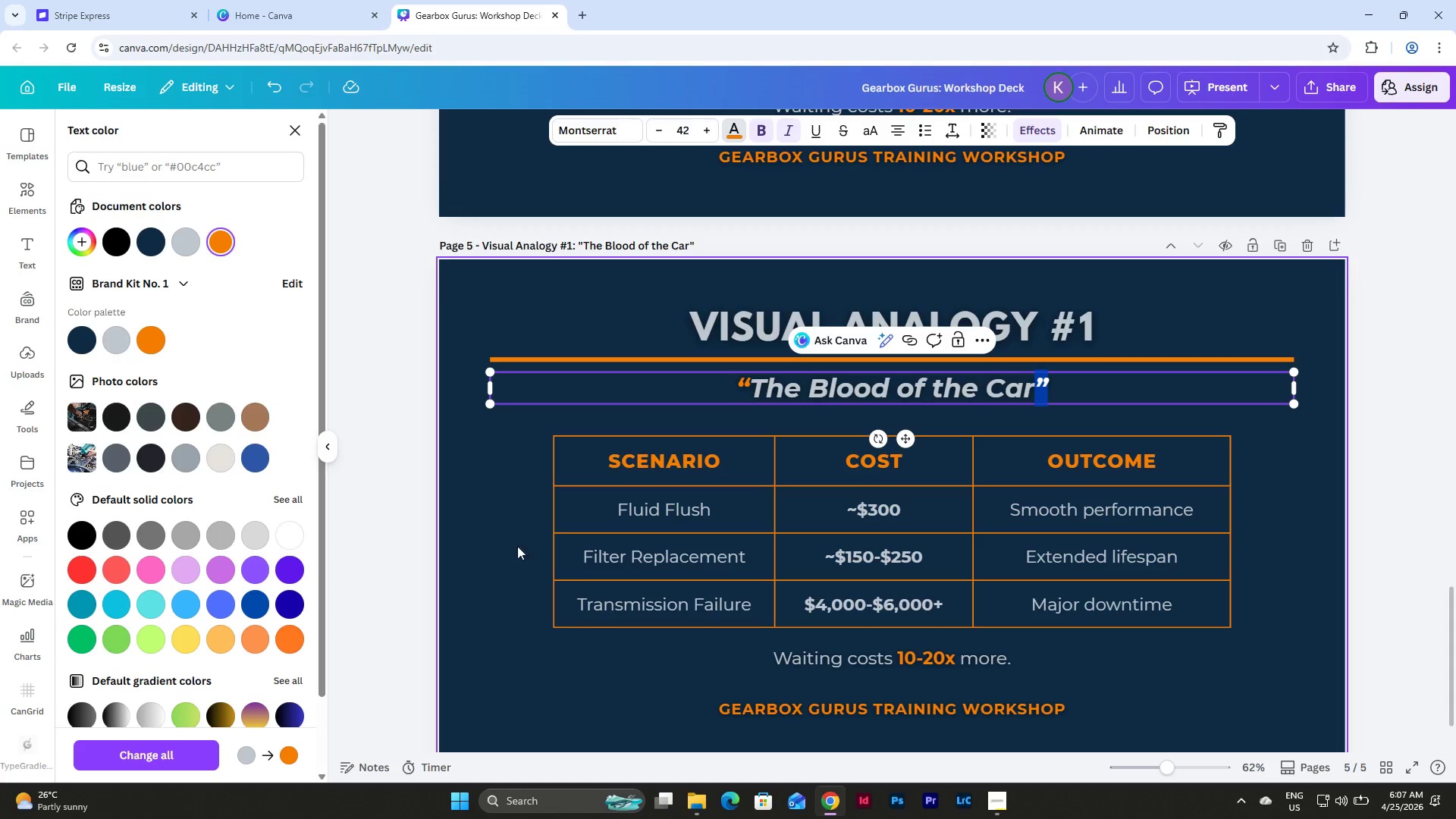 
left_click([504, 515])
 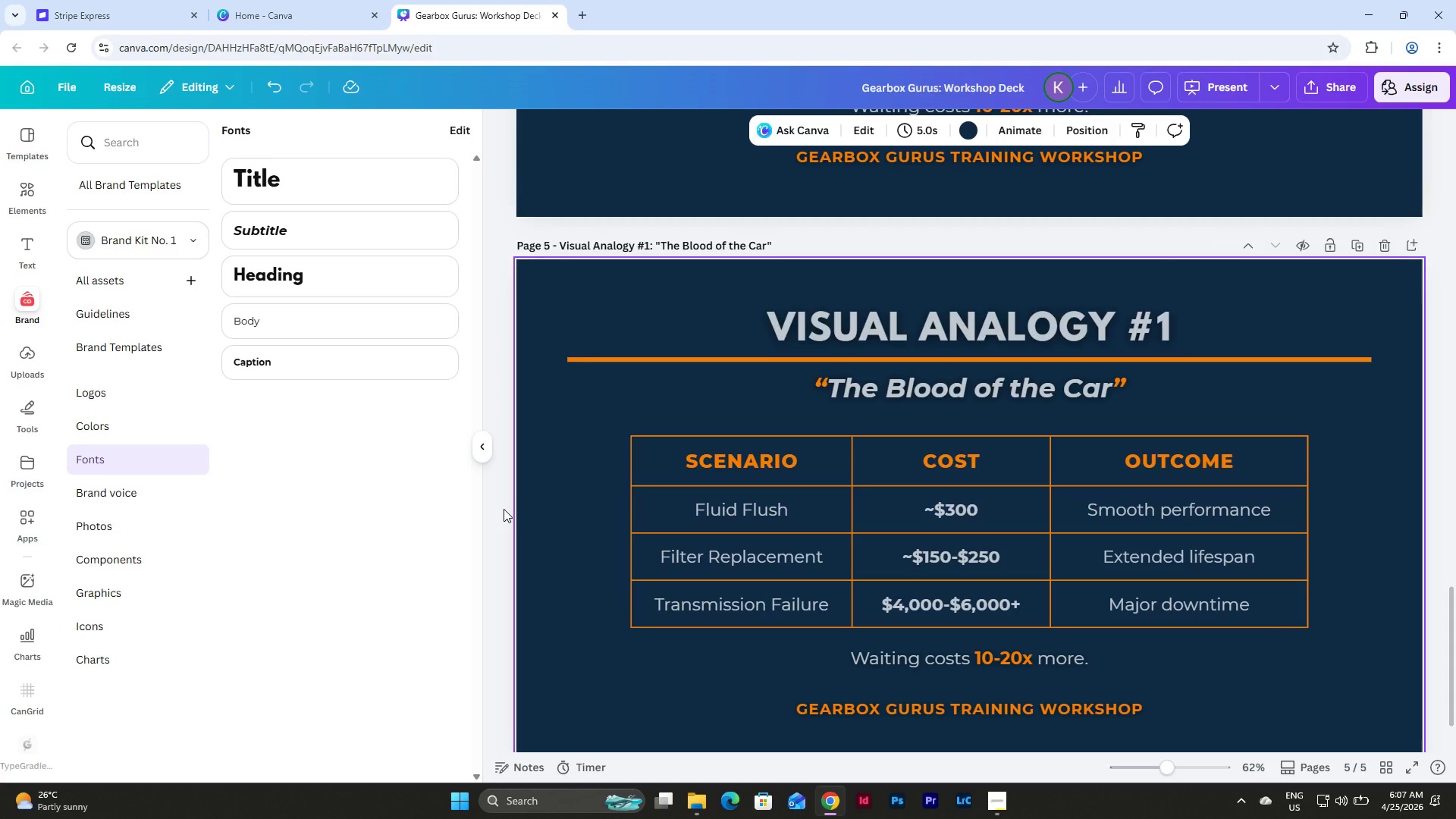 
scroll: coordinate [504, 509], scroll_direction: down, amount: 1.0
 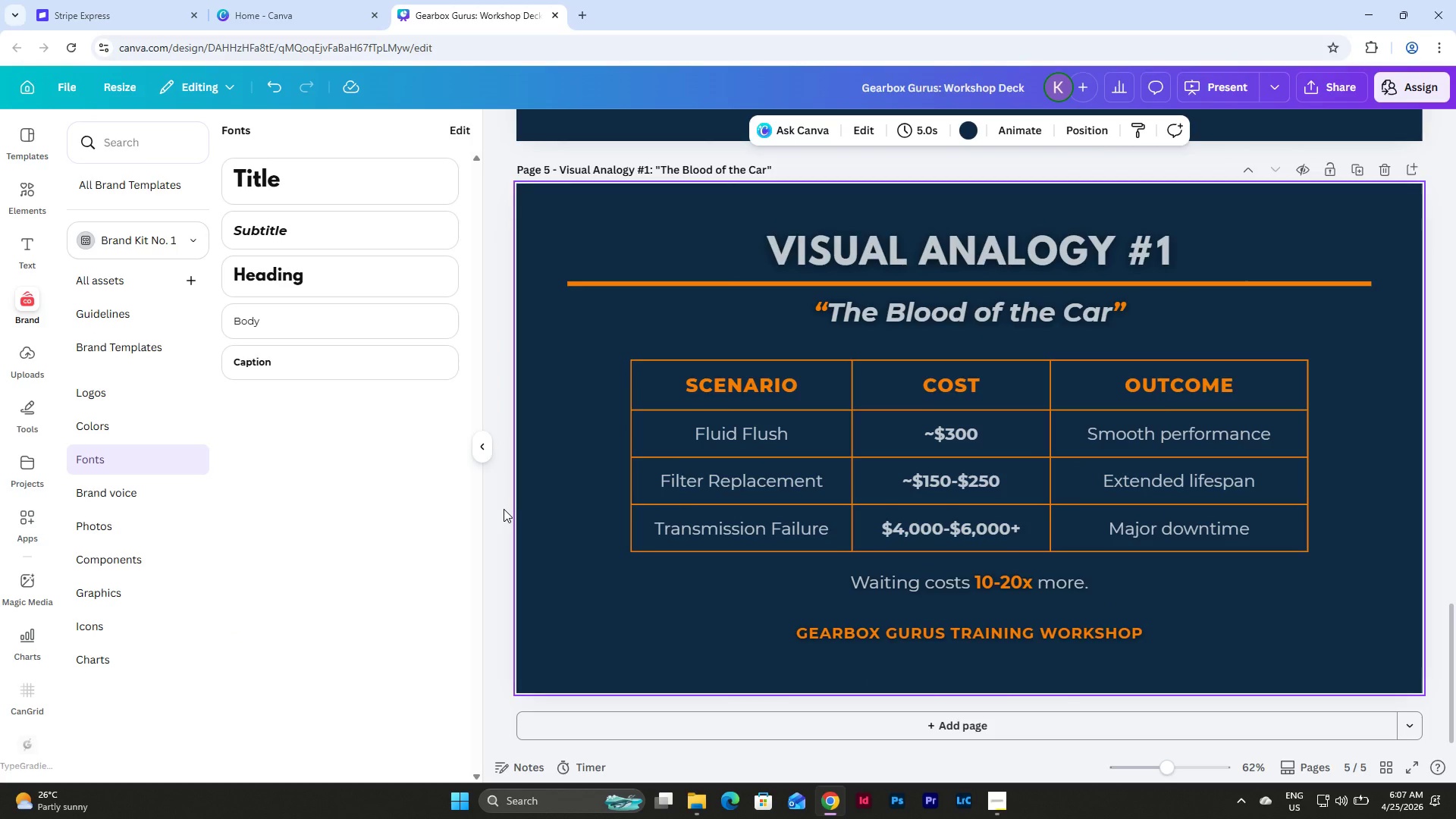 
scroll: coordinate [504, 509], scroll_direction: up, amount: 1.0
 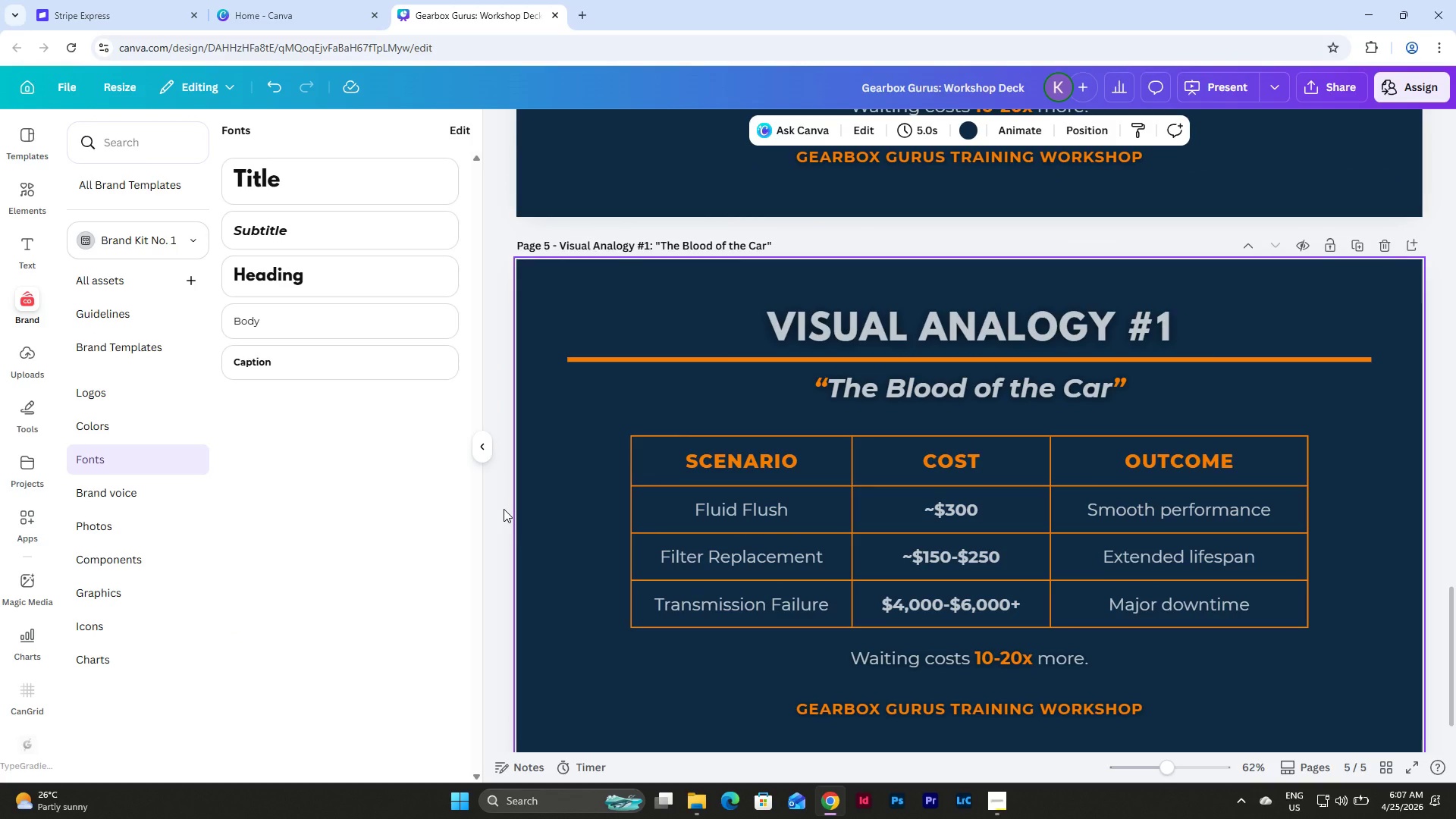 
scroll: coordinate [504, 509], scroll_direction: down, amount: 1.0
 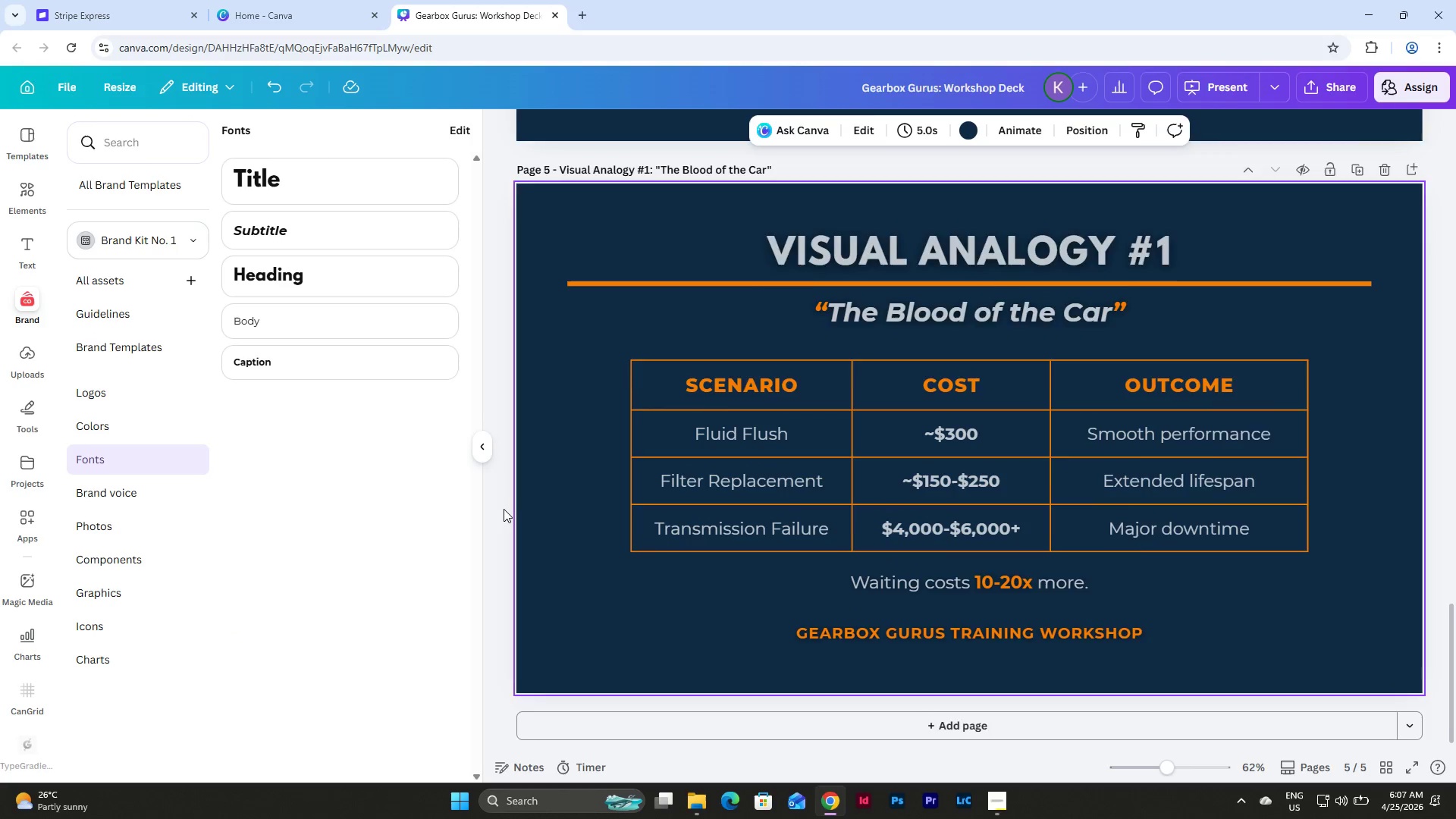 
scroll: coordinate [504, 509], scroll_direction: up, amount: 1.0
 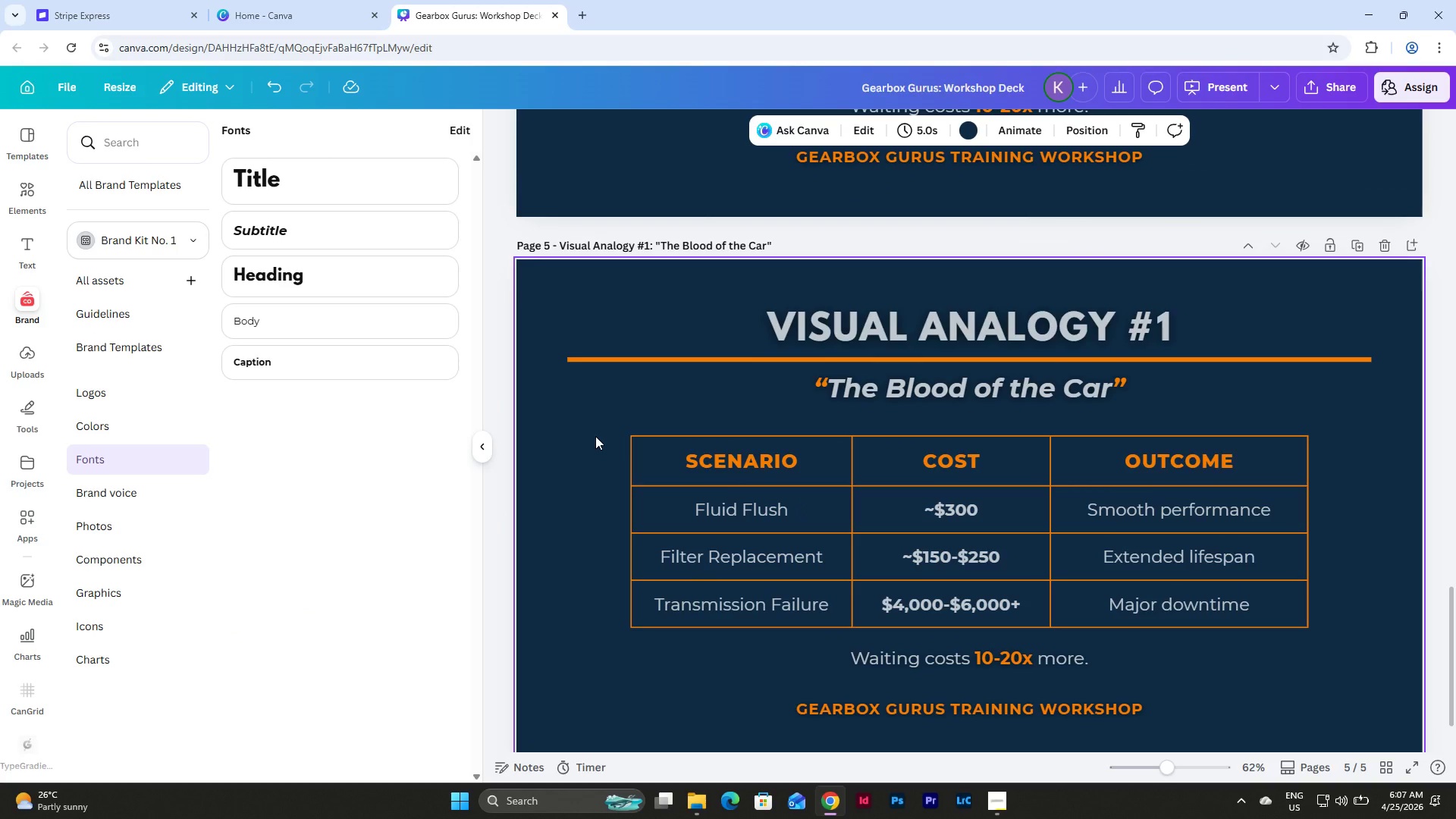 
left_click_drag(start_coordinate=[595, 436], to_coordinate=[1346, 669])
 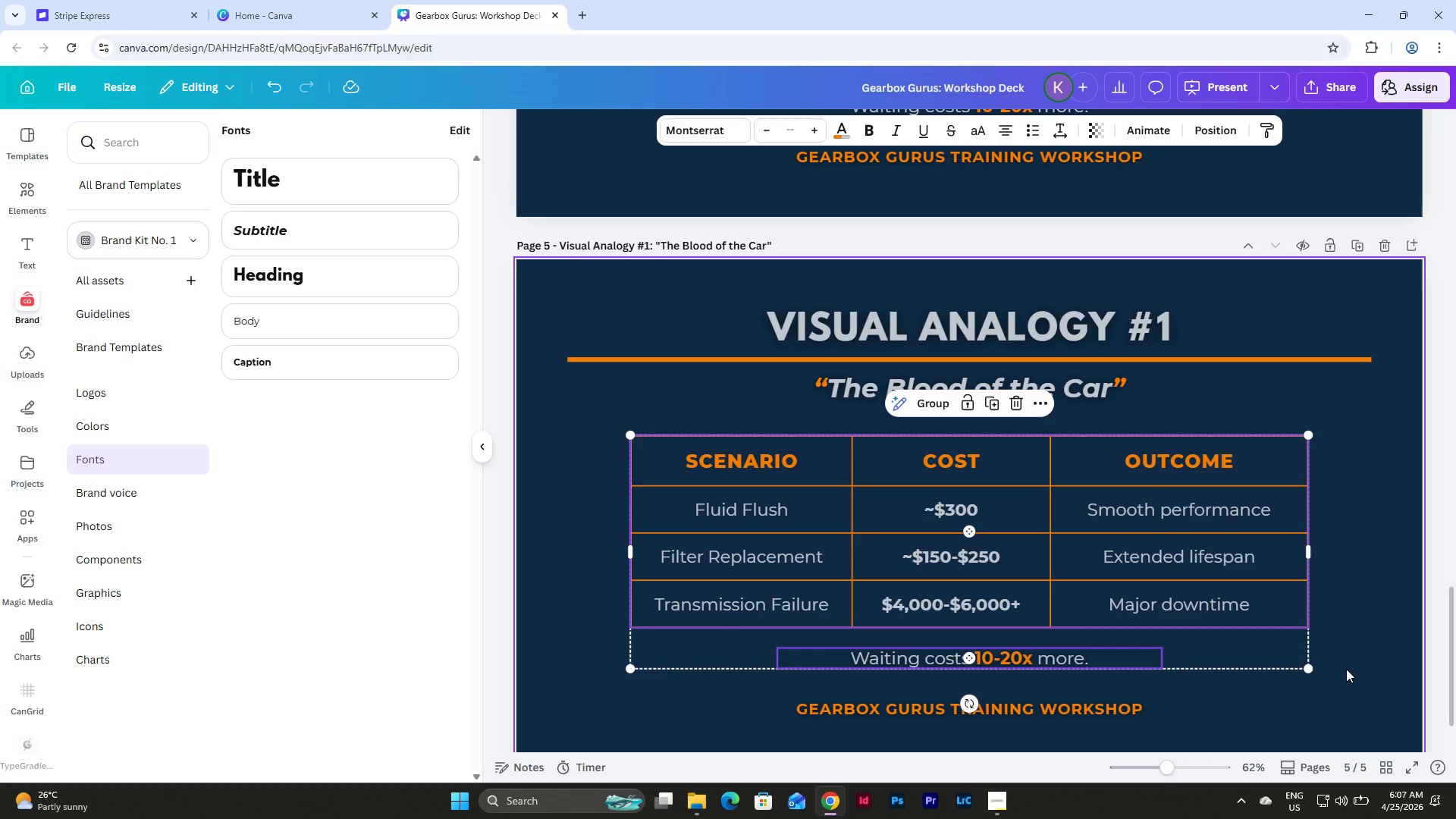 
key(Backspace)
 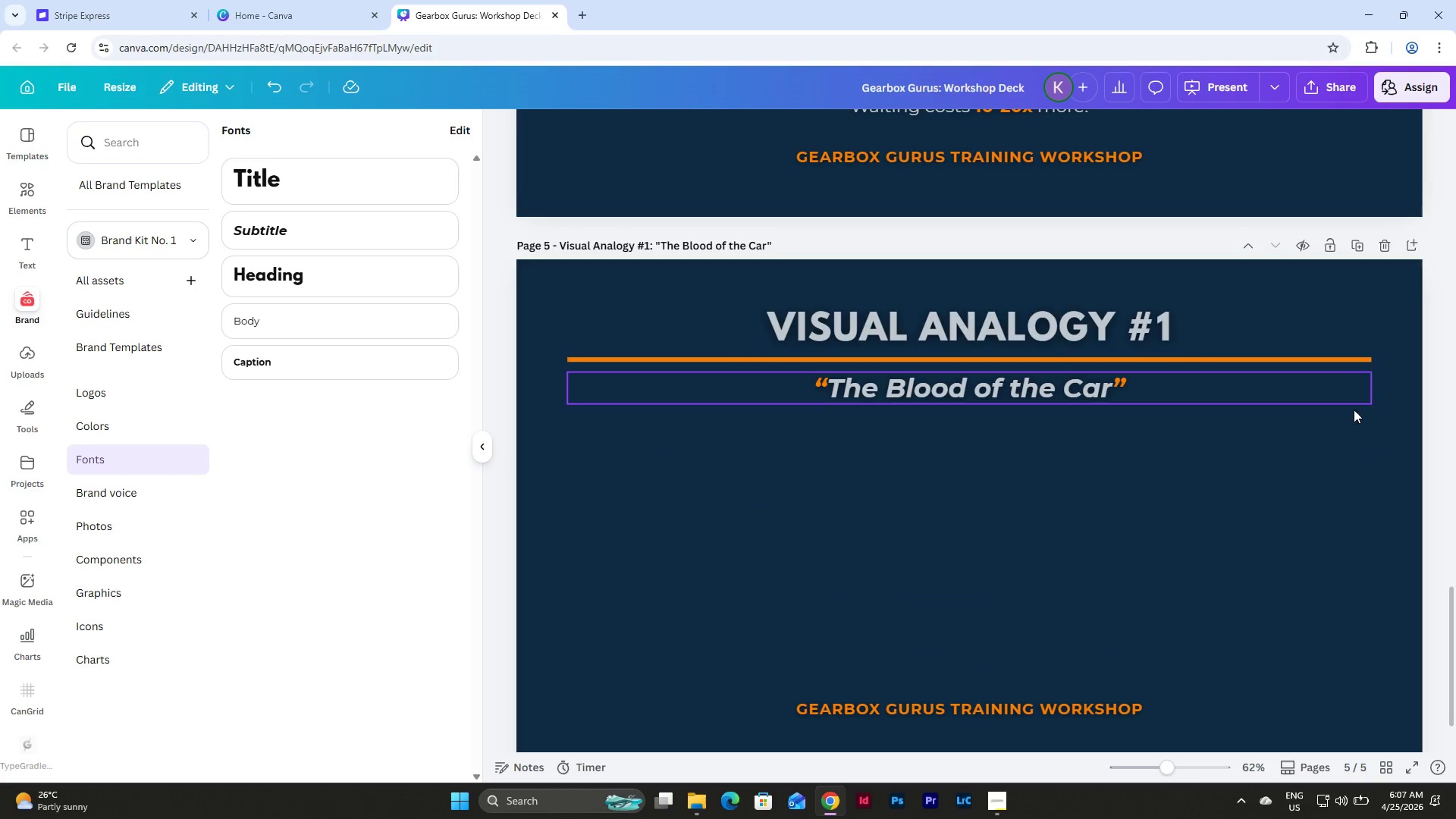 
scroll: coordinate [1339, 535], scroll_direction: up, amount: 6.0
 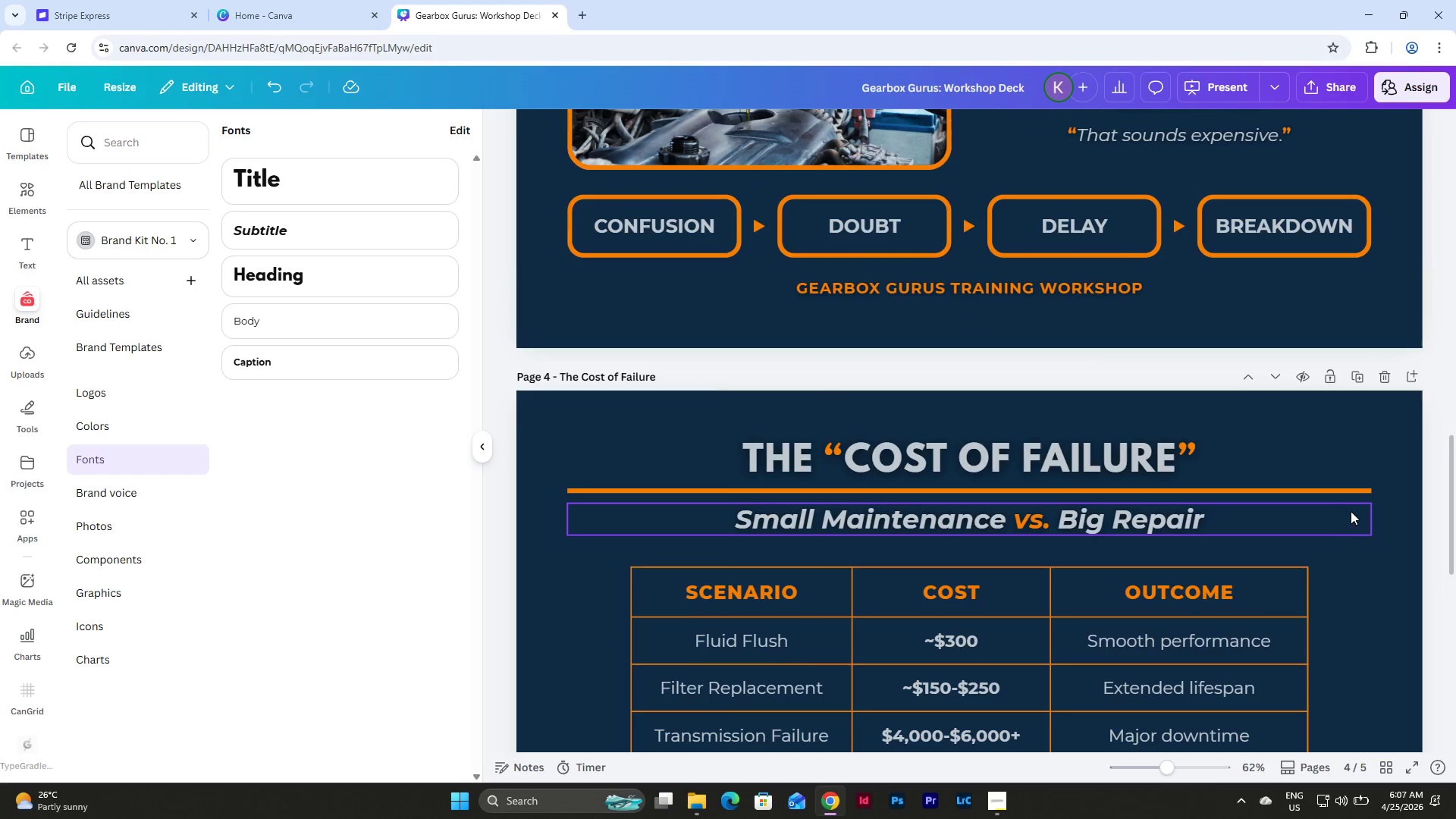 
scroll: coordinate [1351, 510], scroll_direction: down, amount: 7.0
 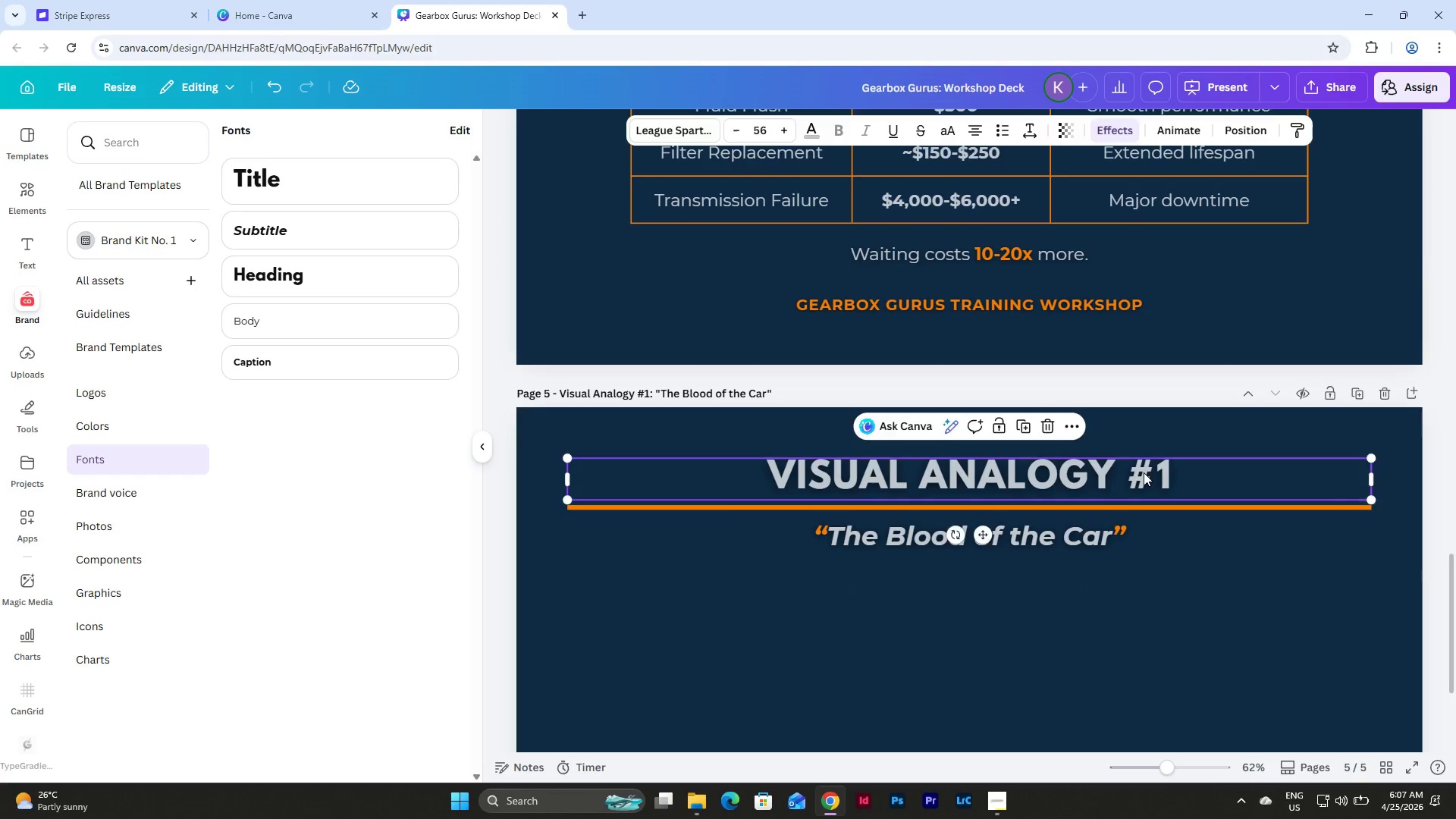 
double_click([1144, 472])
 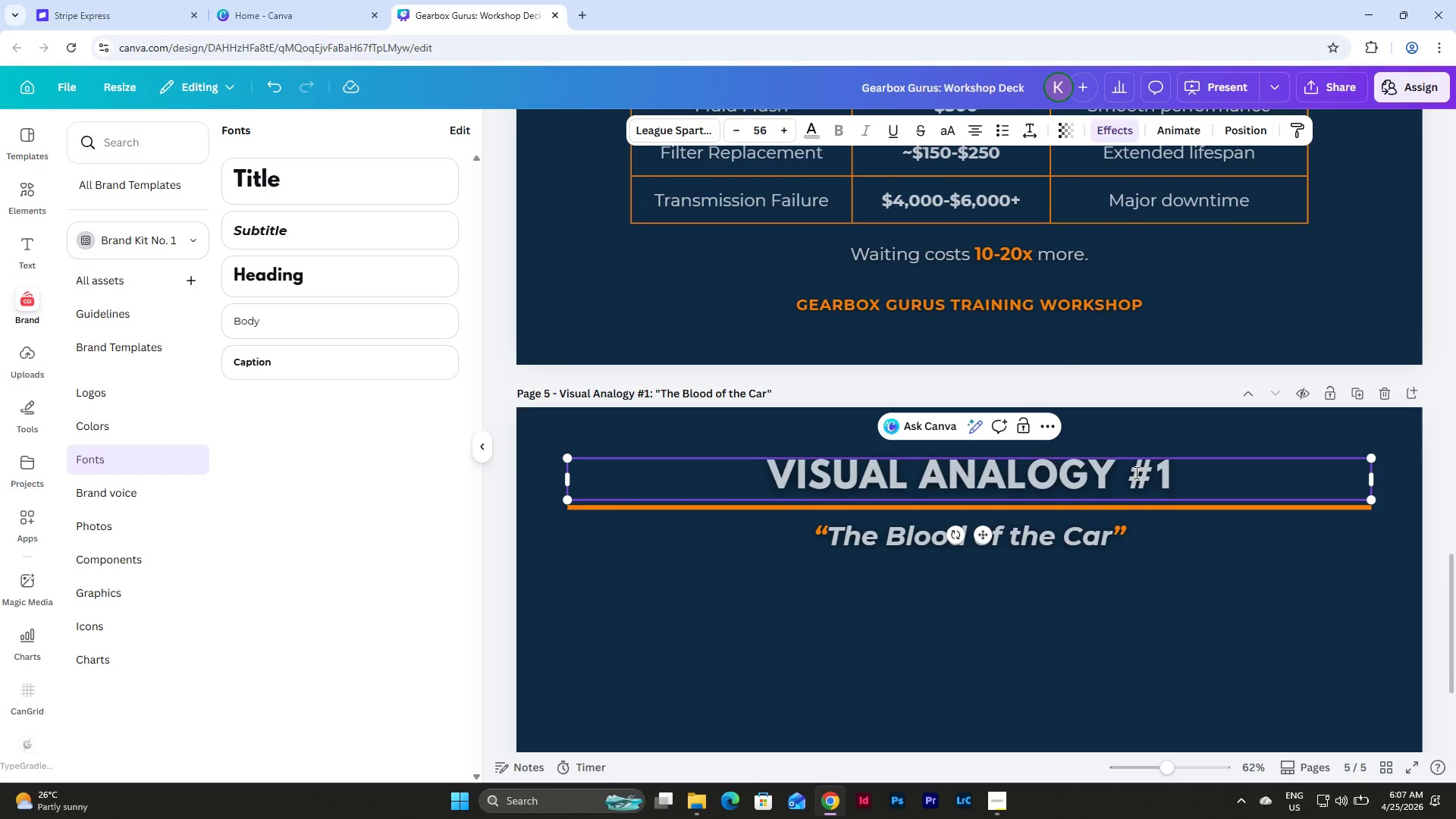 
left_click_drag(start_coordinate=[1135, 472], to_coordinate=[1170, 477])
 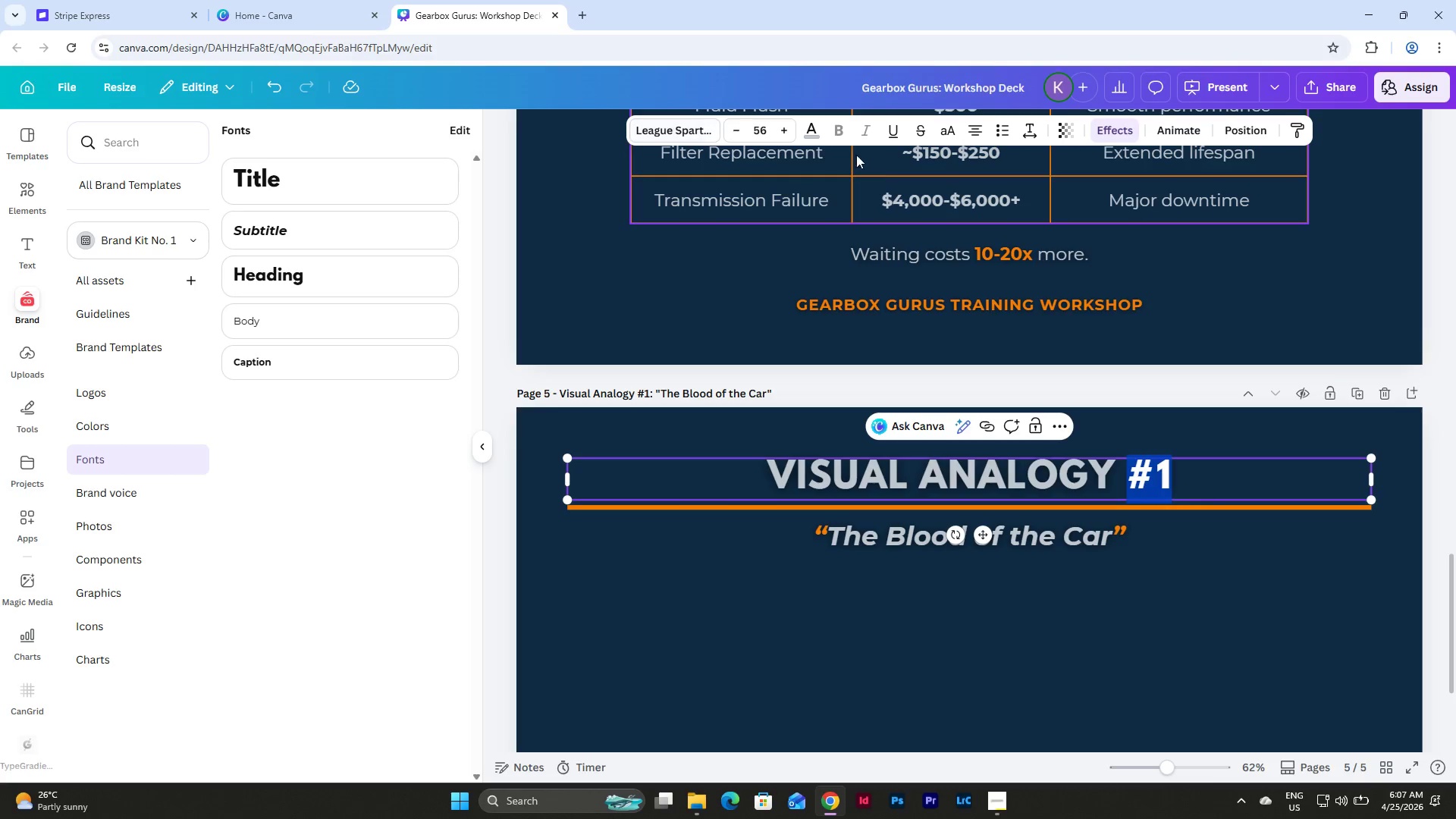 
left_click([815, 133])
 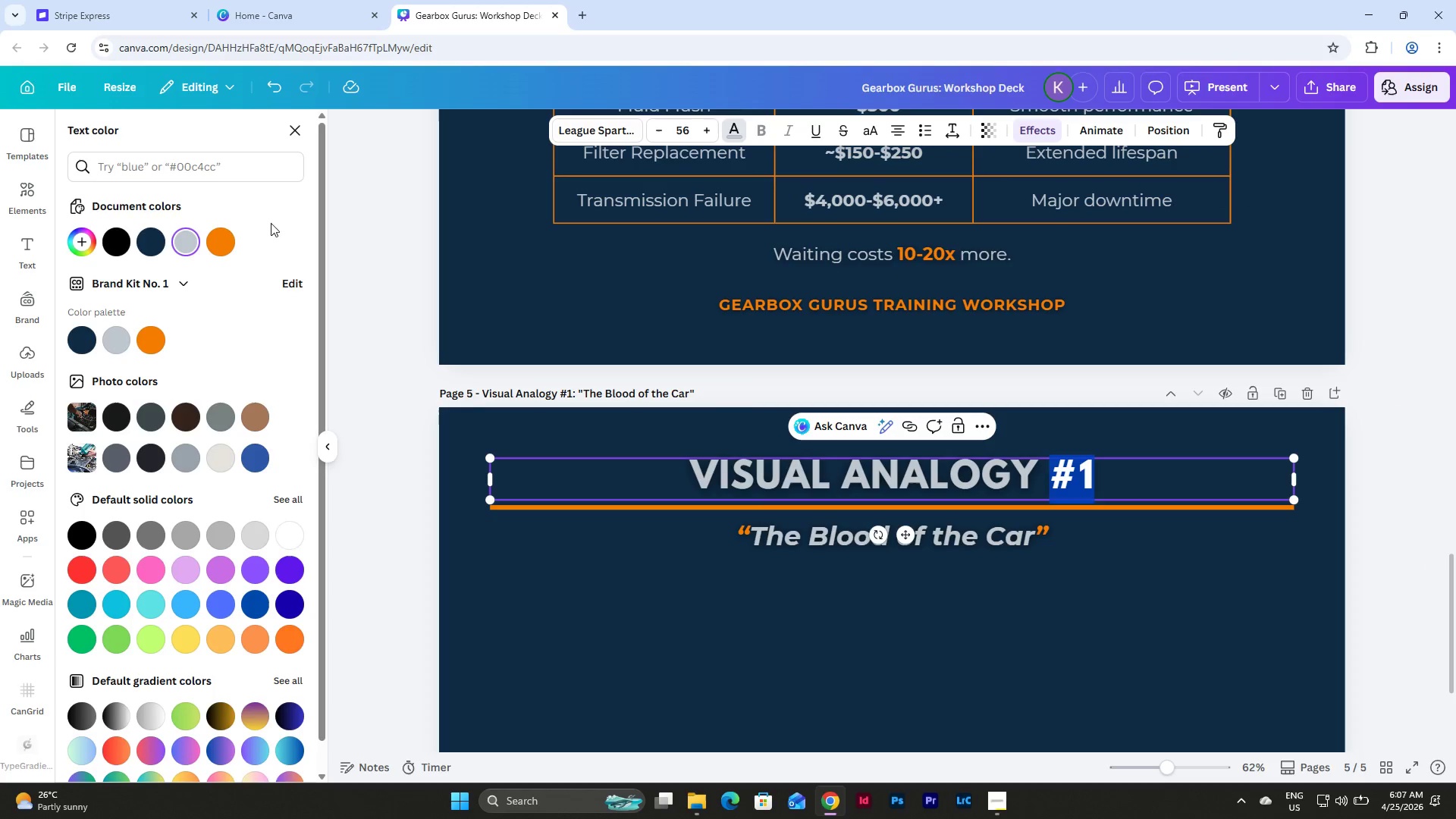 
left_click([229, 246])
 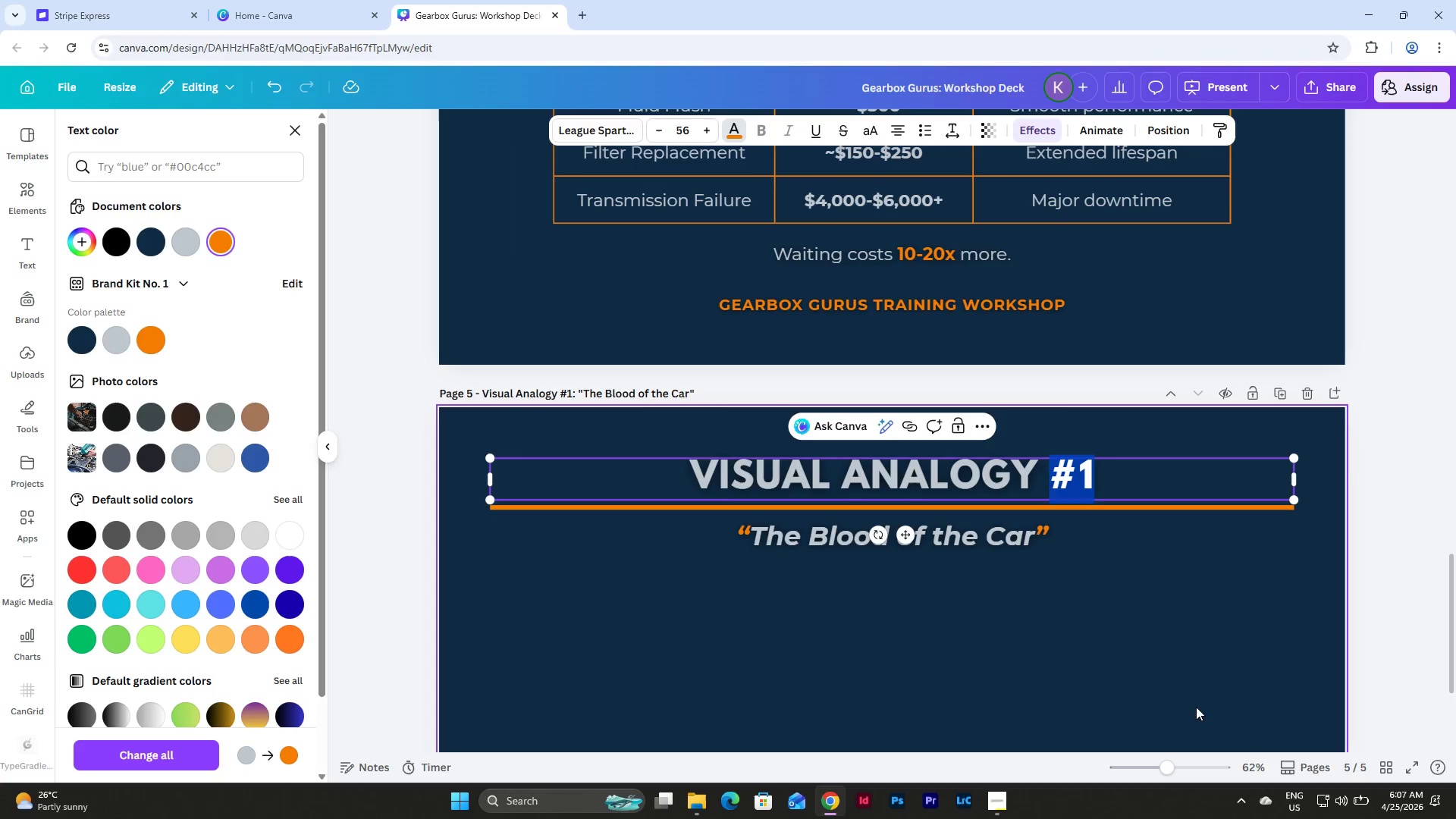 
left_click([1282, 692])
 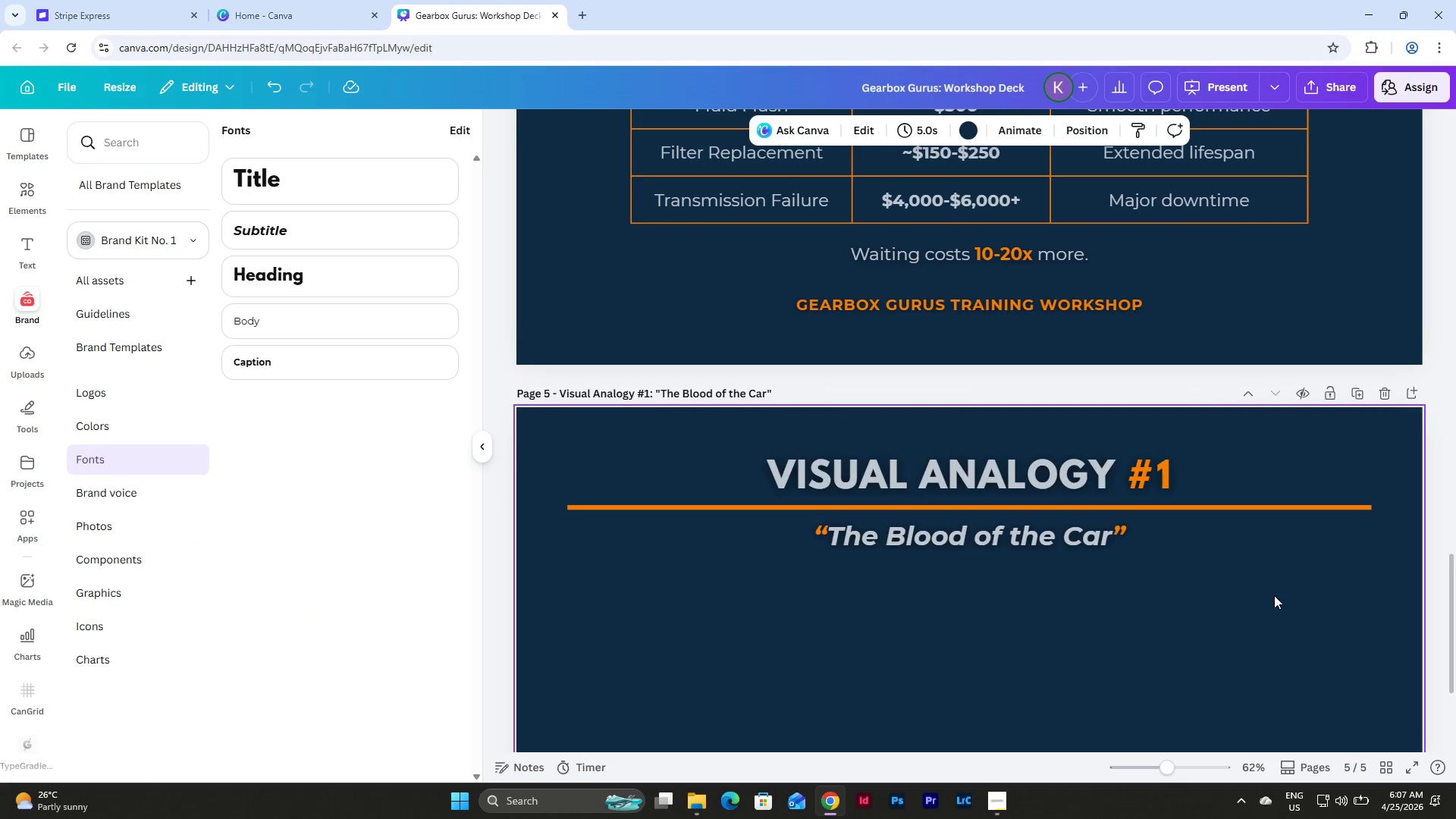 
scroll: coordinate [1274, 593], scroll_direction: down, amount: 3.0
 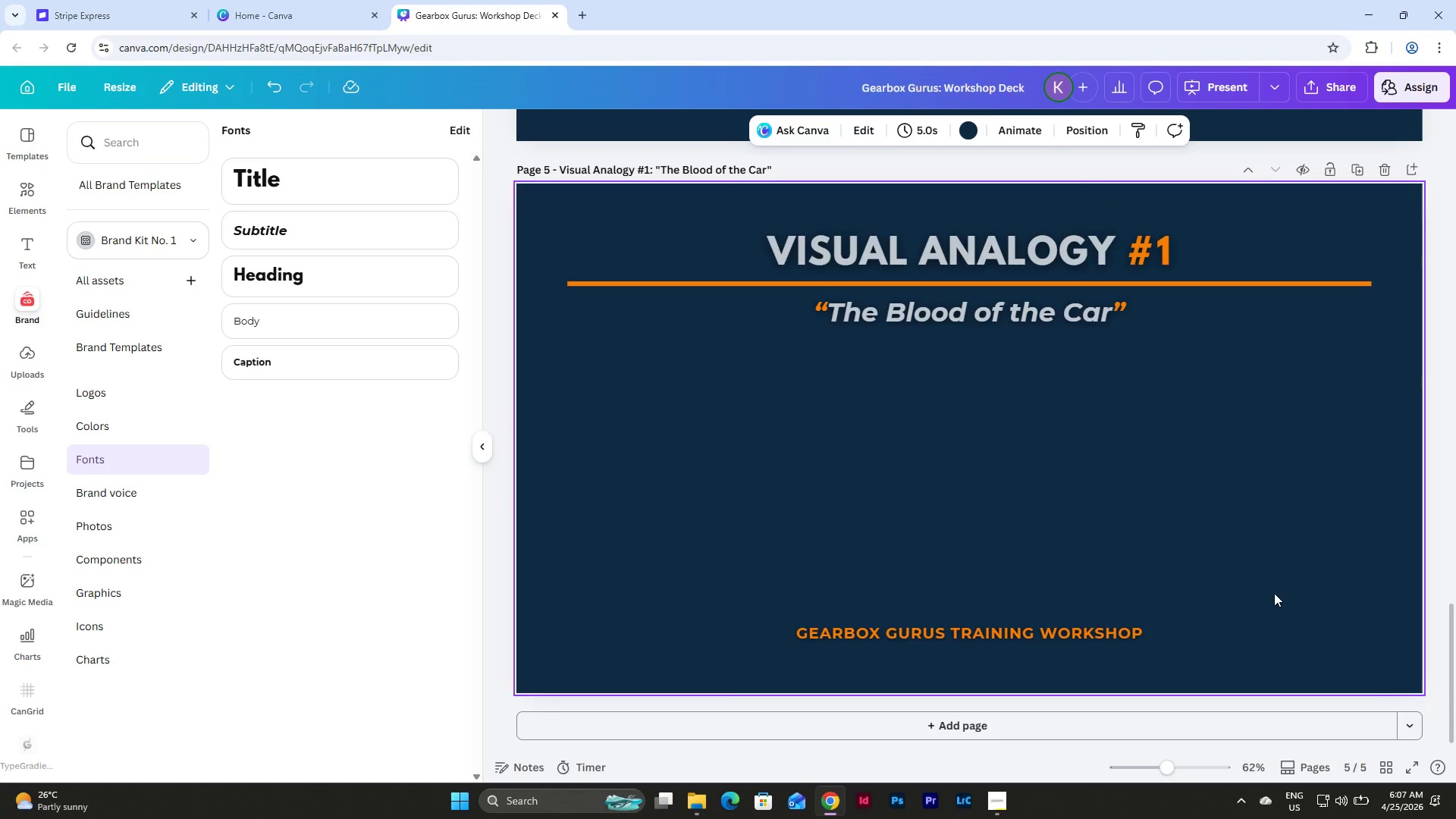 
wait(18.89)
 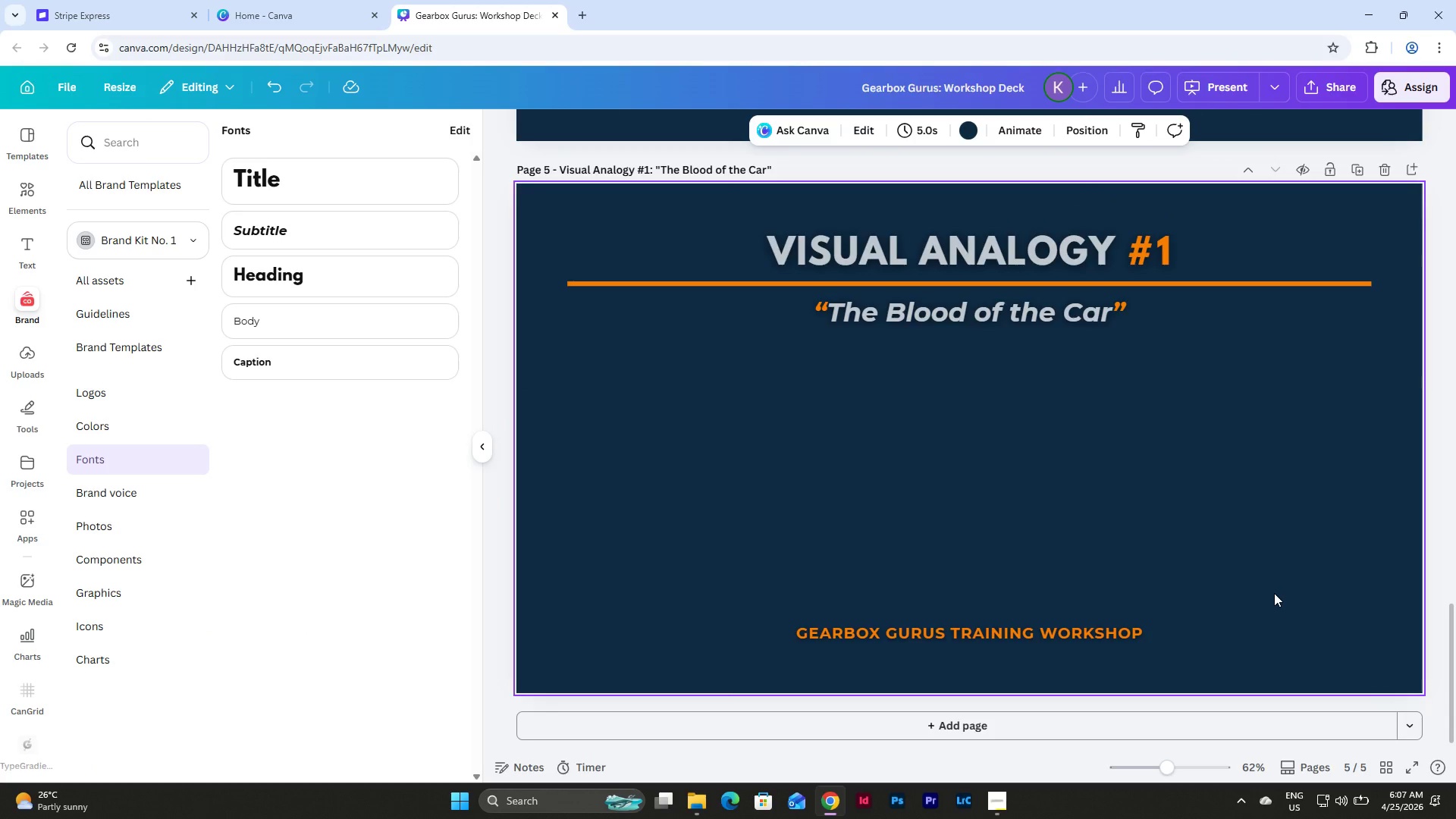 
double_click([187, 146])
 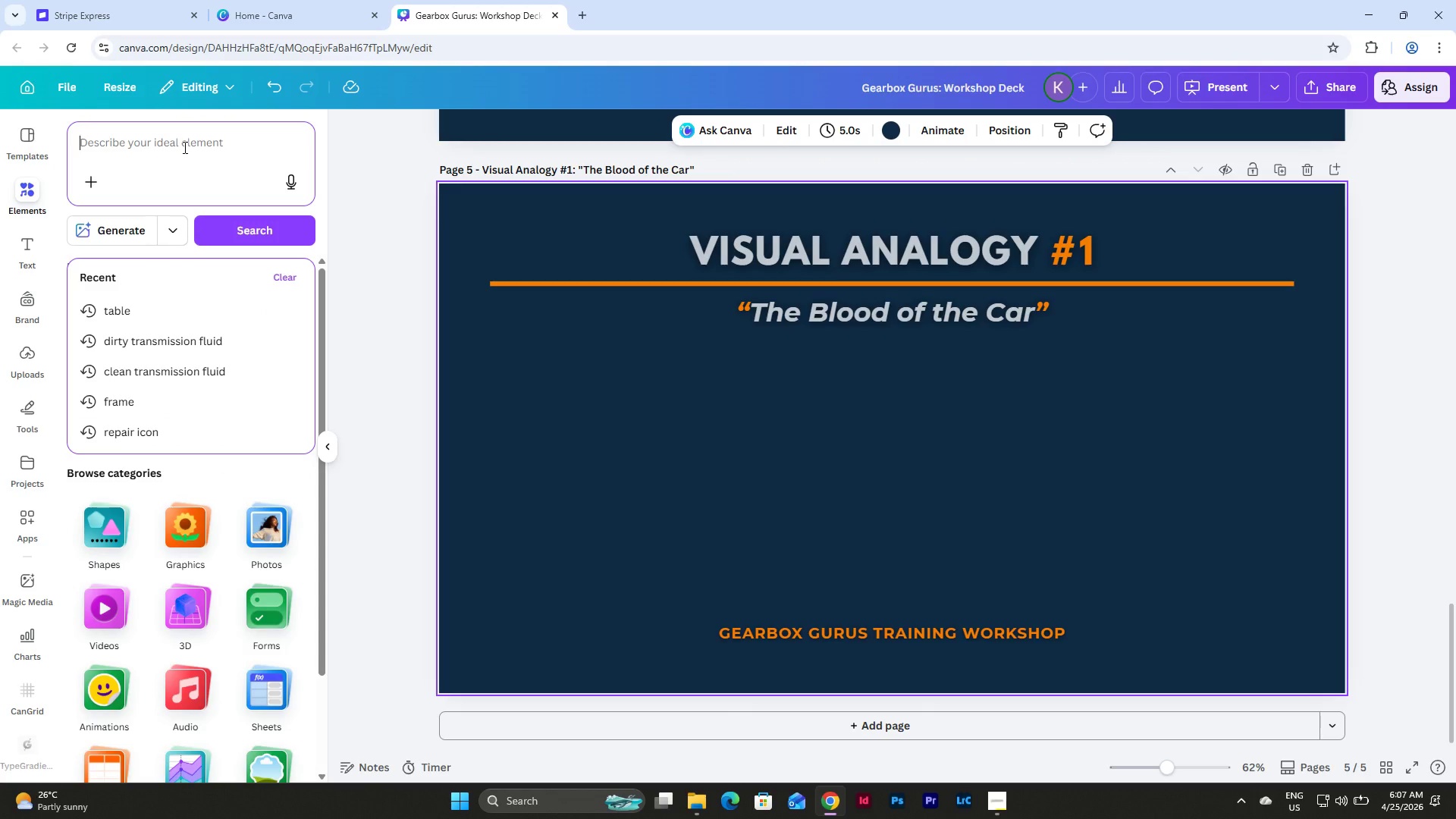 
key(R)
 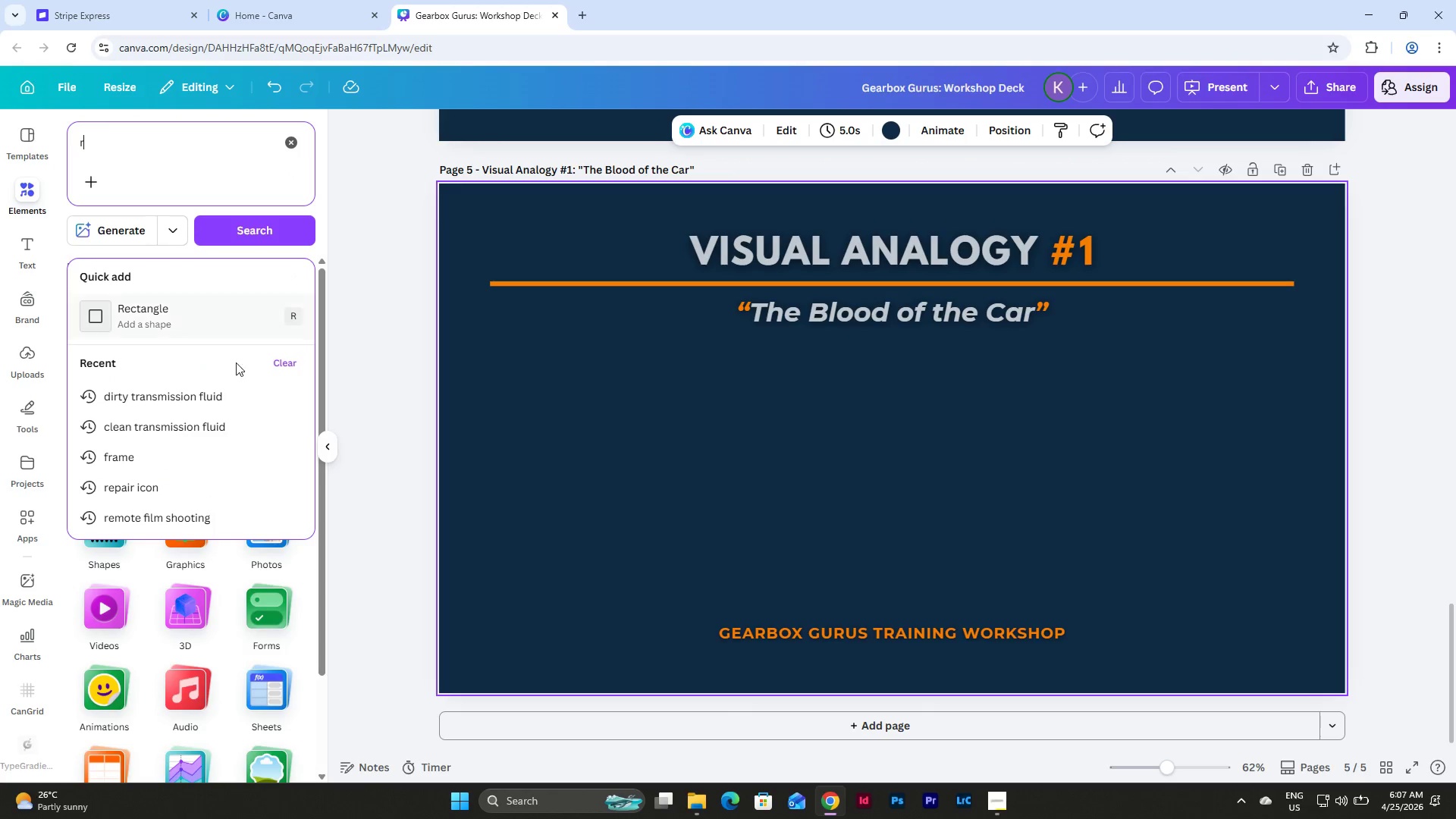 
left_click([195, 308])
 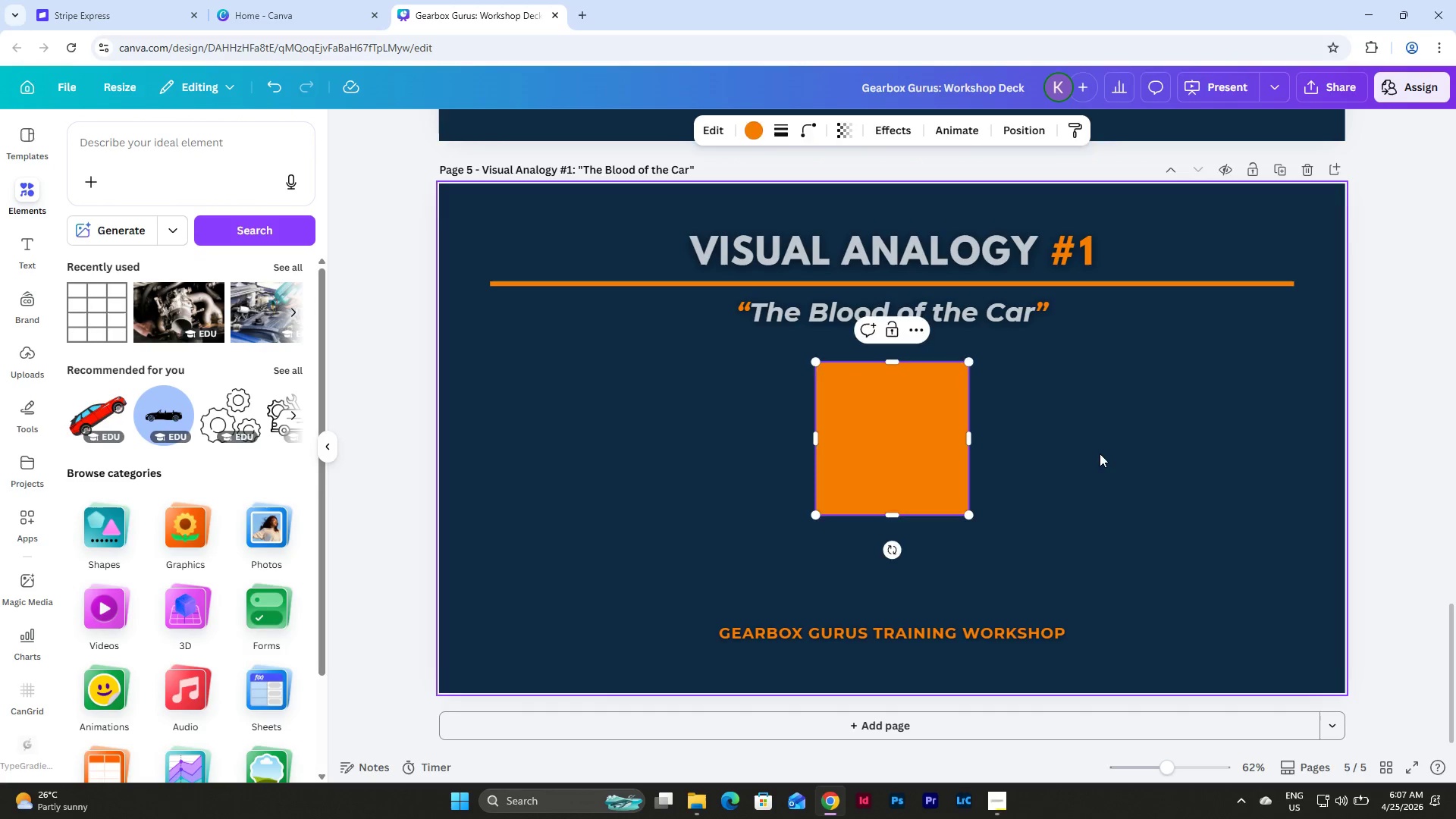 
double_click([901, 462])
 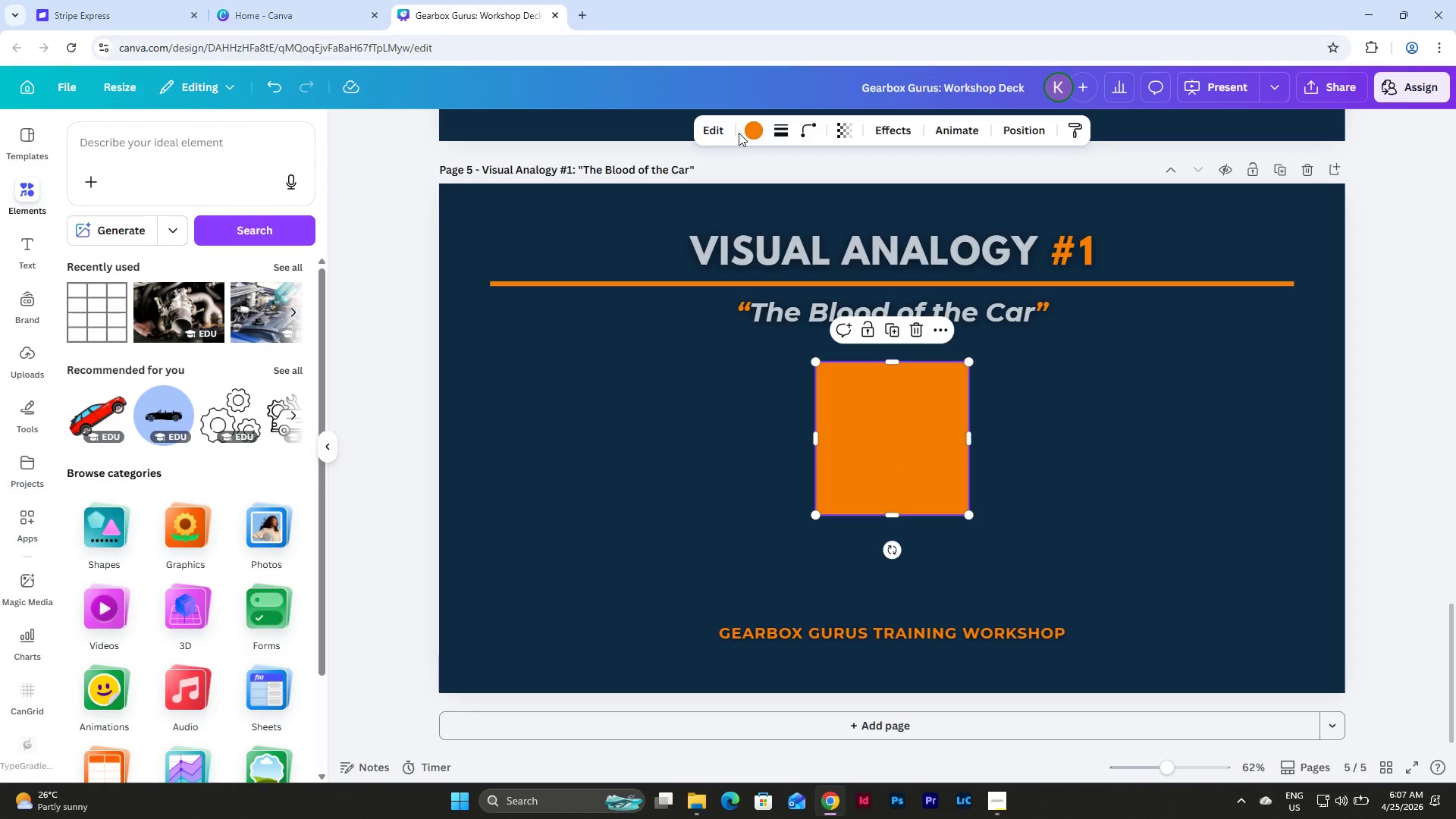 
double_click([754, 133])
 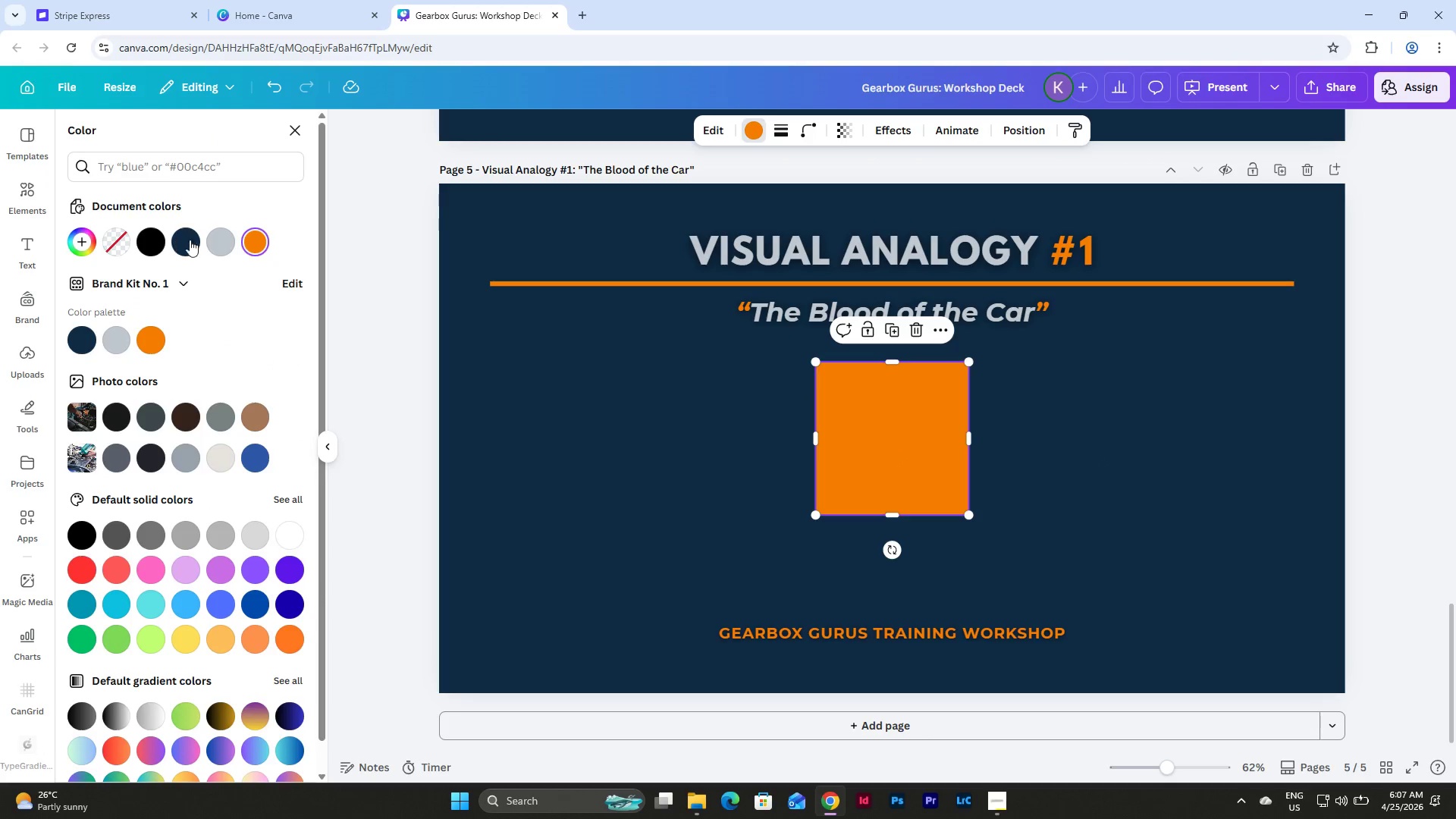 
left_click([220, 240])
 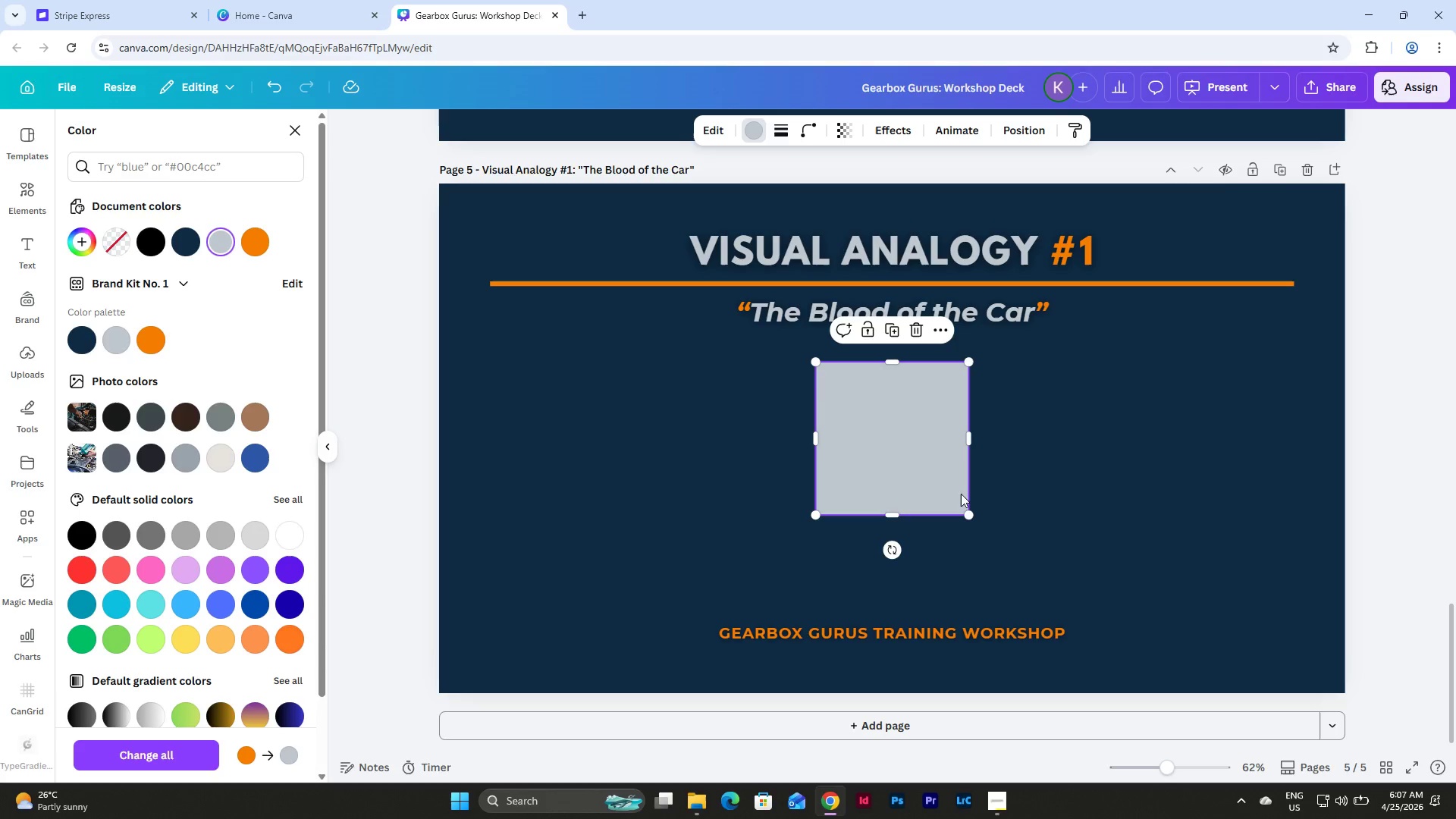 
left_click([1078, 478])
 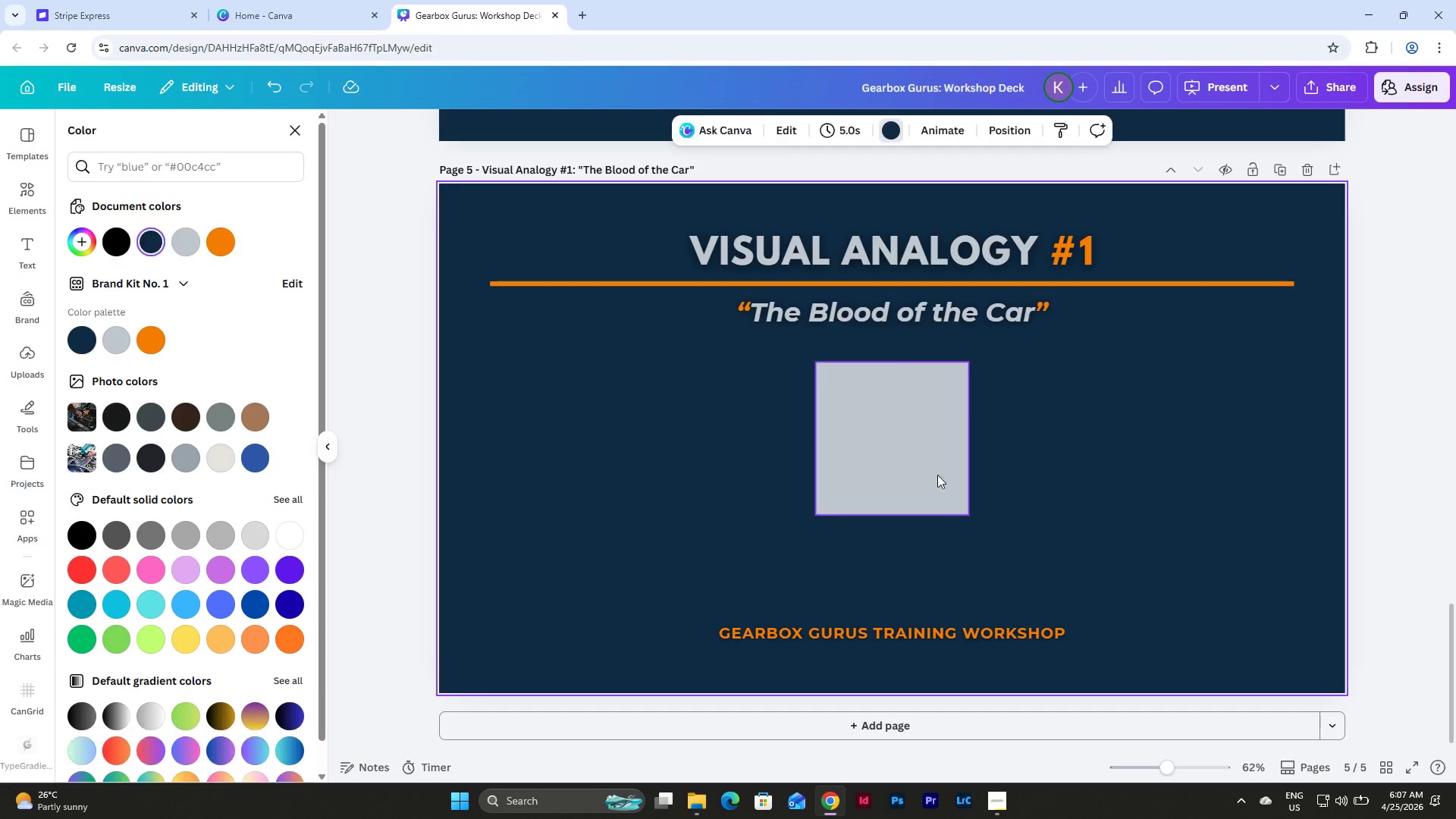 
left_click_drag(start_coordinate=[905, 462], to_coordinate=[580, 556])
 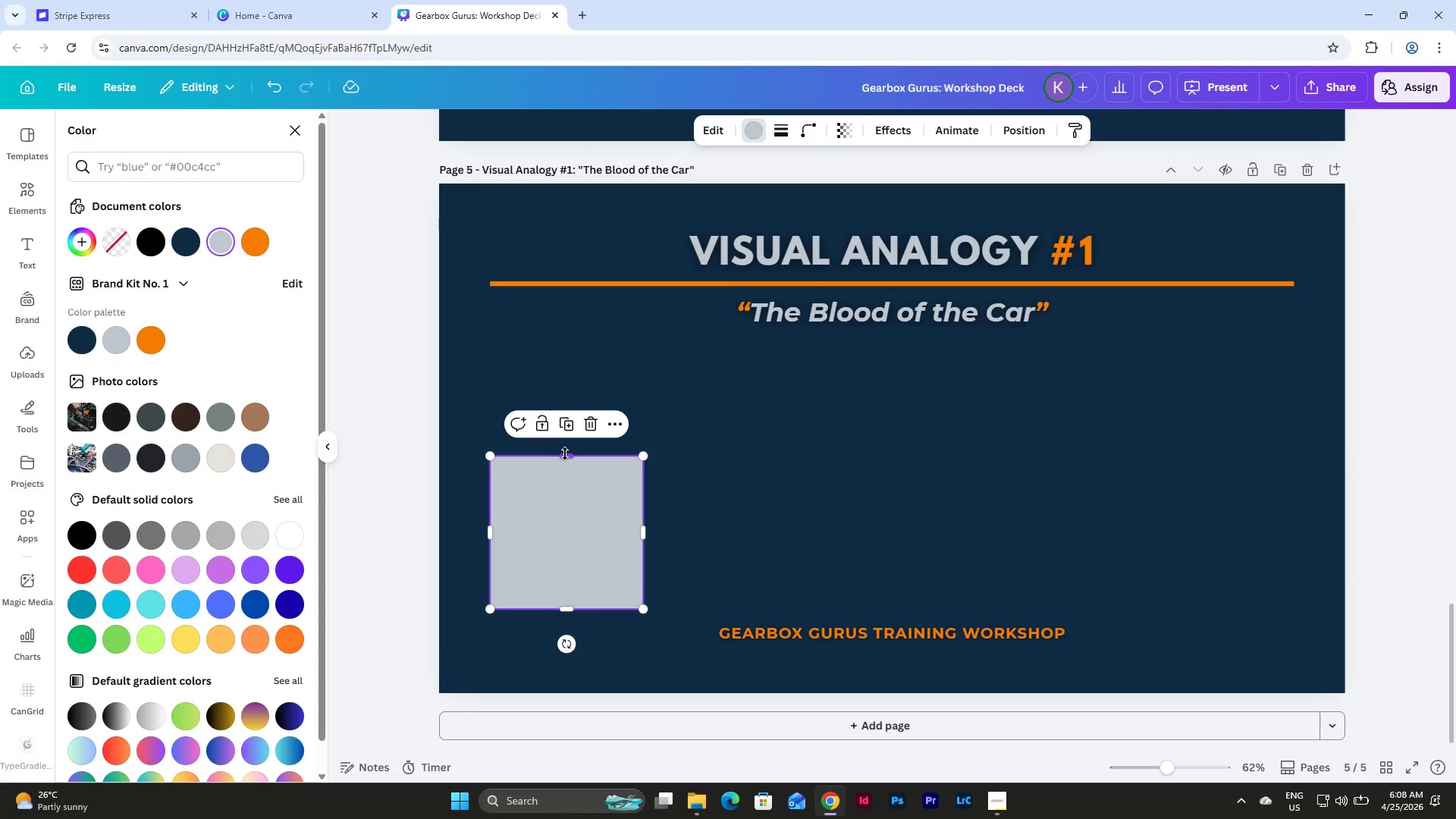 
left_click_drag(start_coordinate=[565, 453], to_coordinate=[560, 346])
 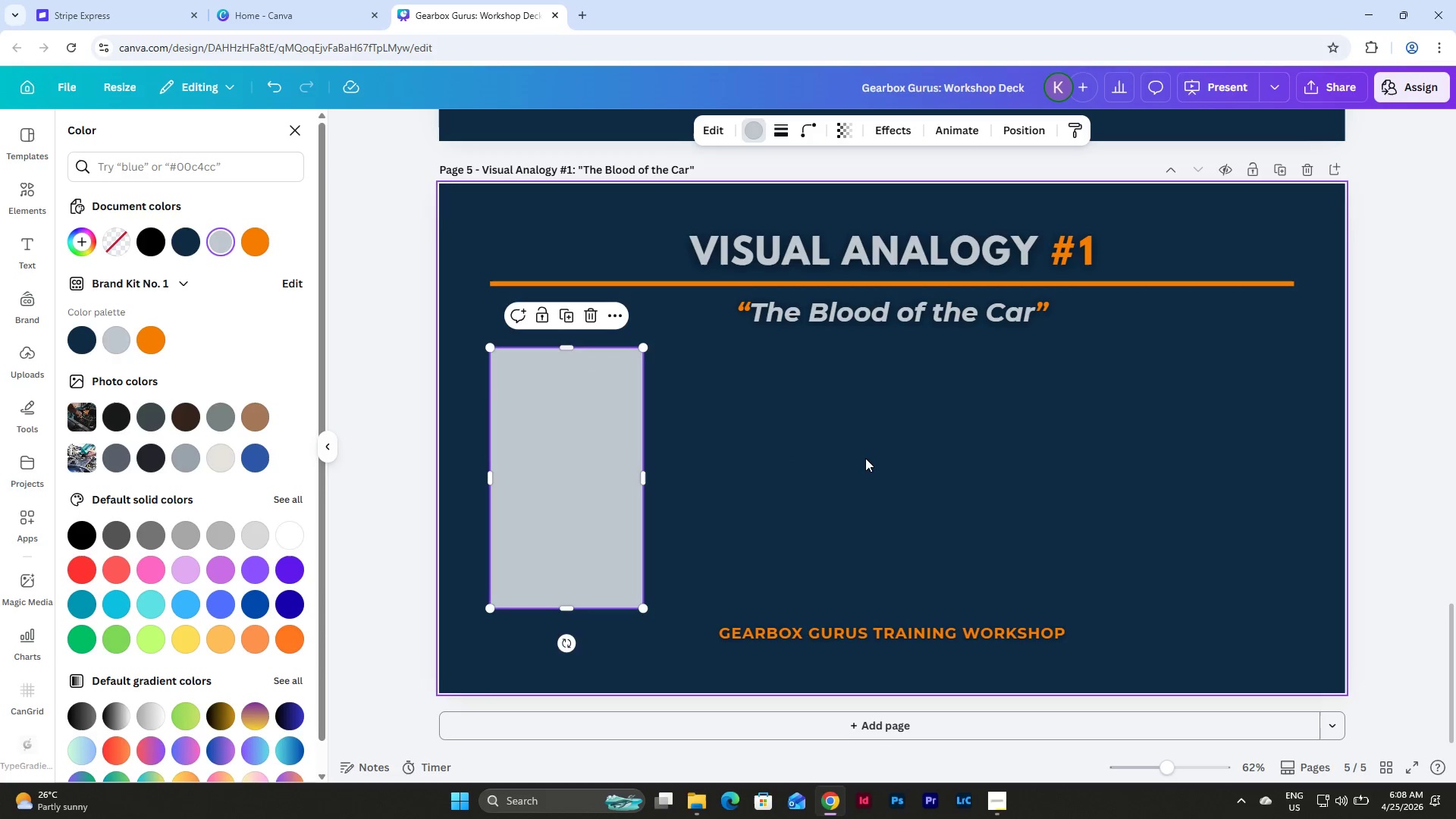 
left_click([865, 458])
 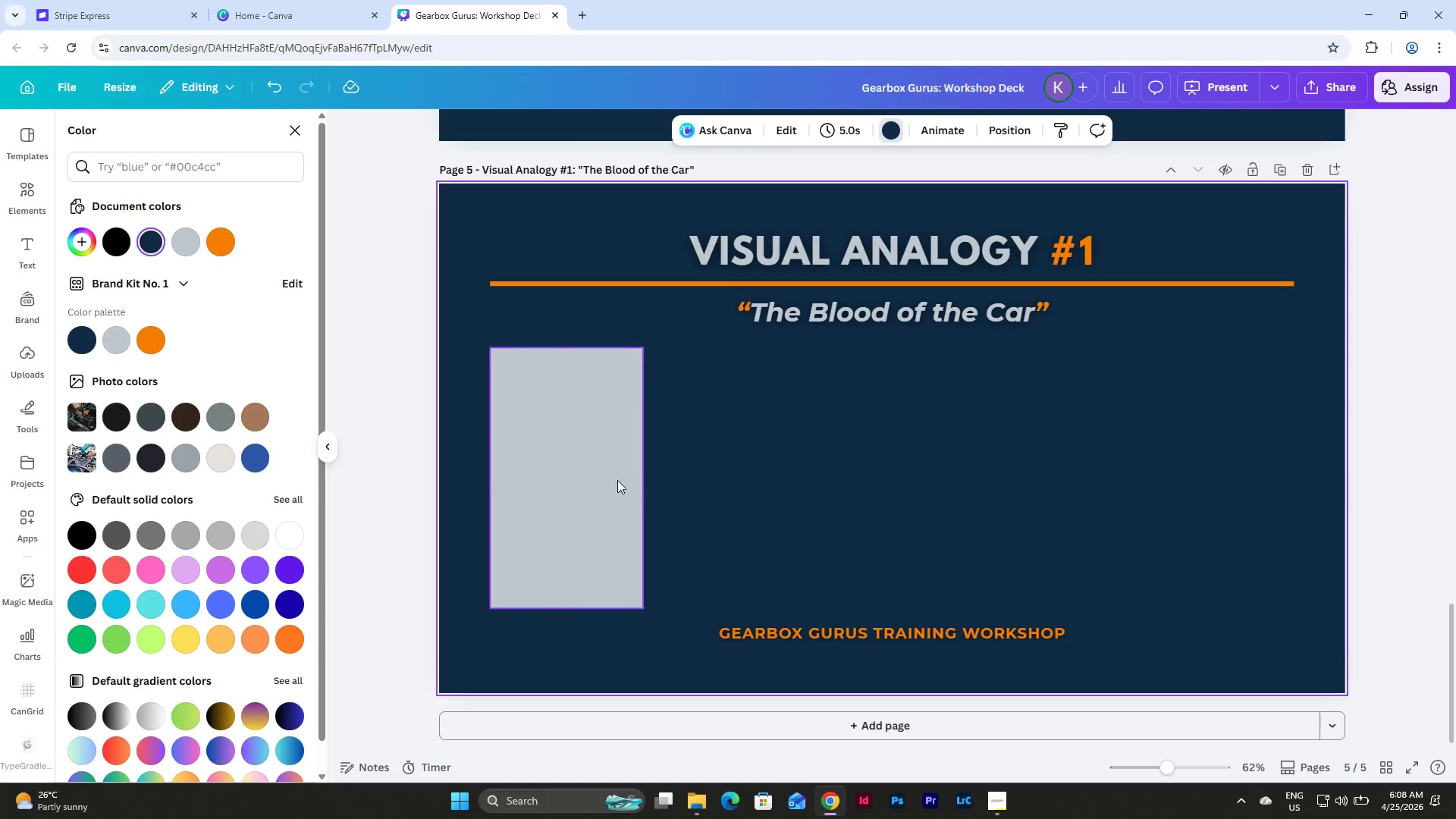 
left_click_drag(start_coordinate=[612, 479], to_coordinate=[614, 475])
 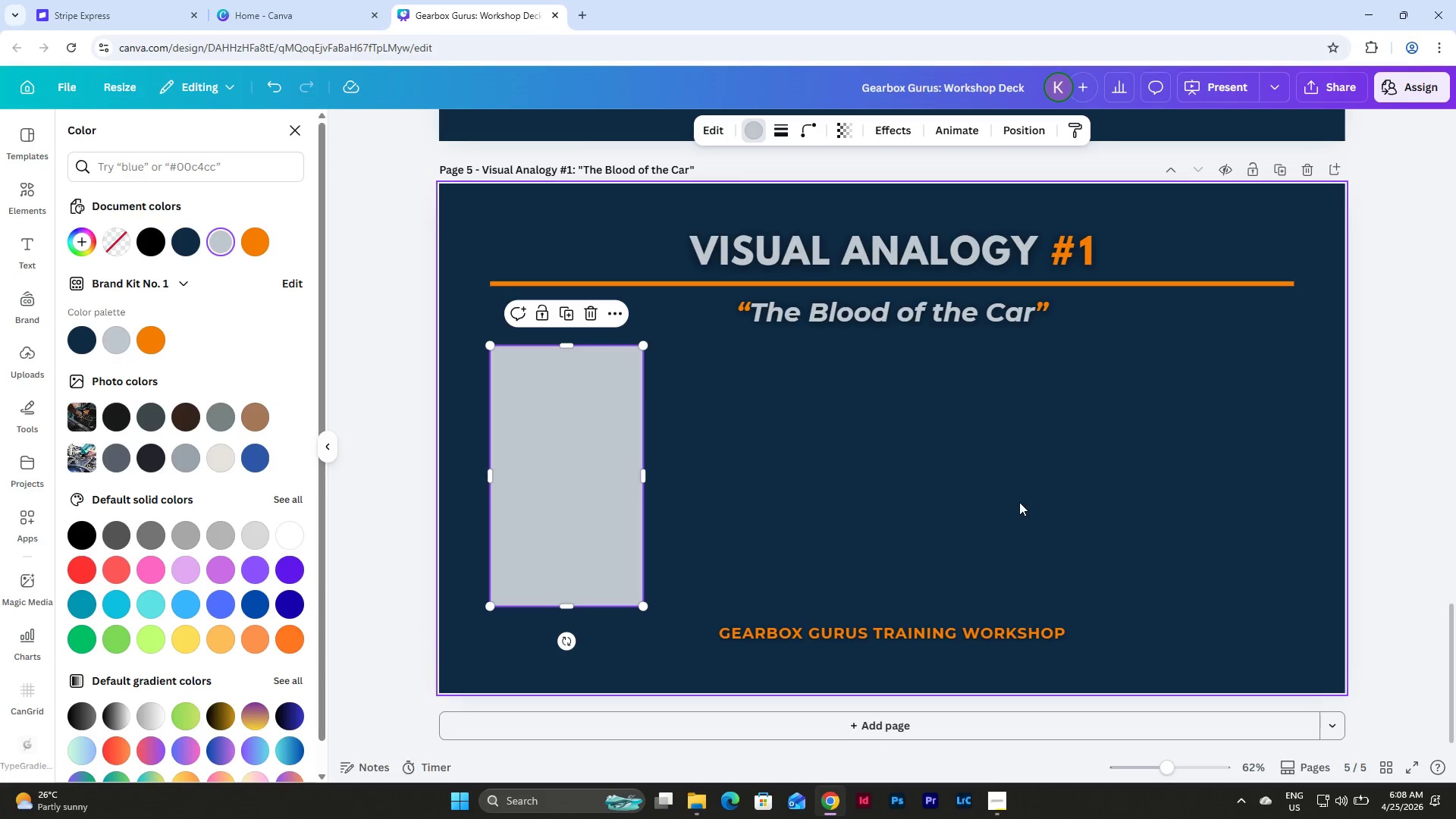 
left_click([1019, 502])
 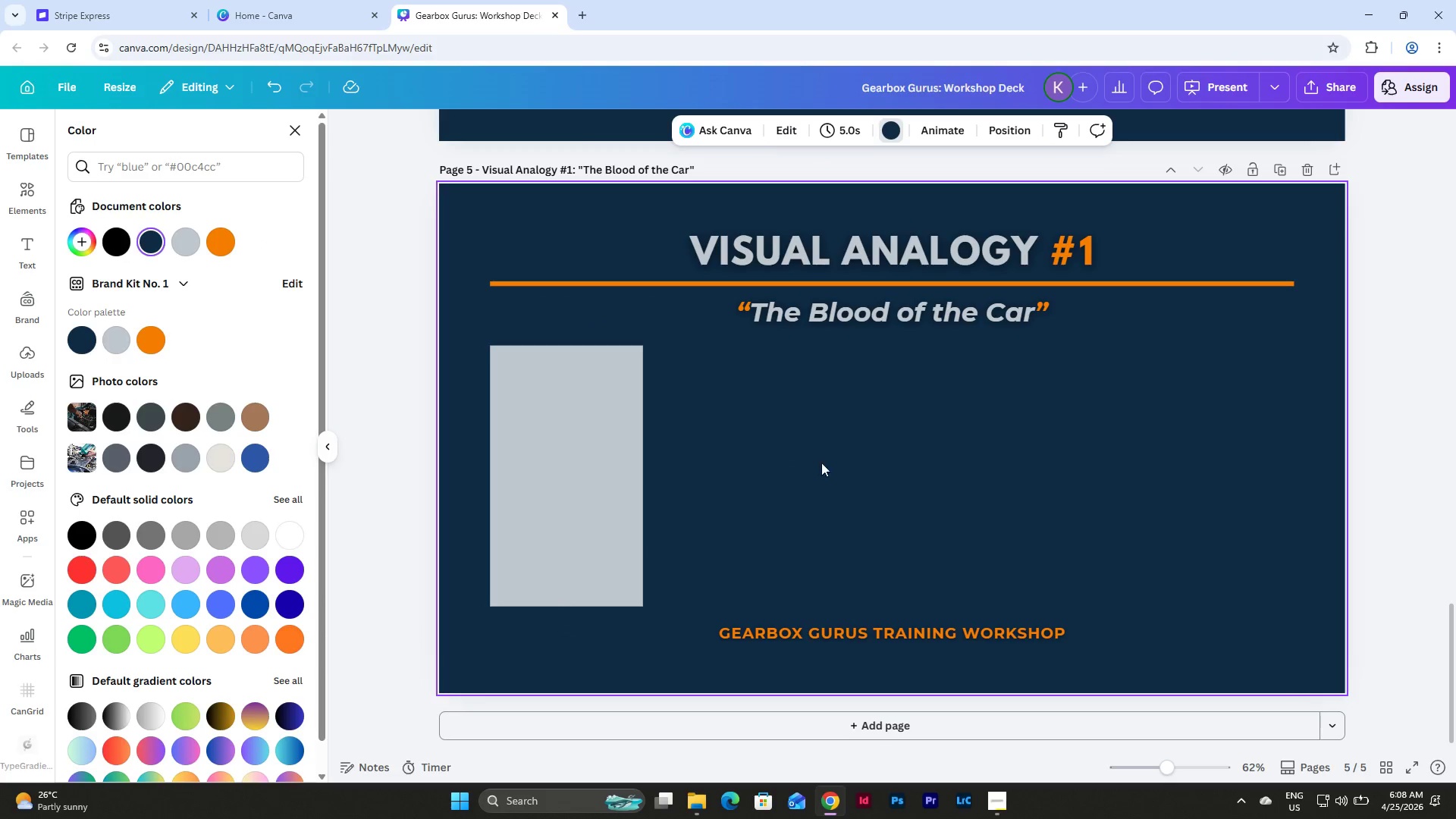 
left_click([575, 453])
 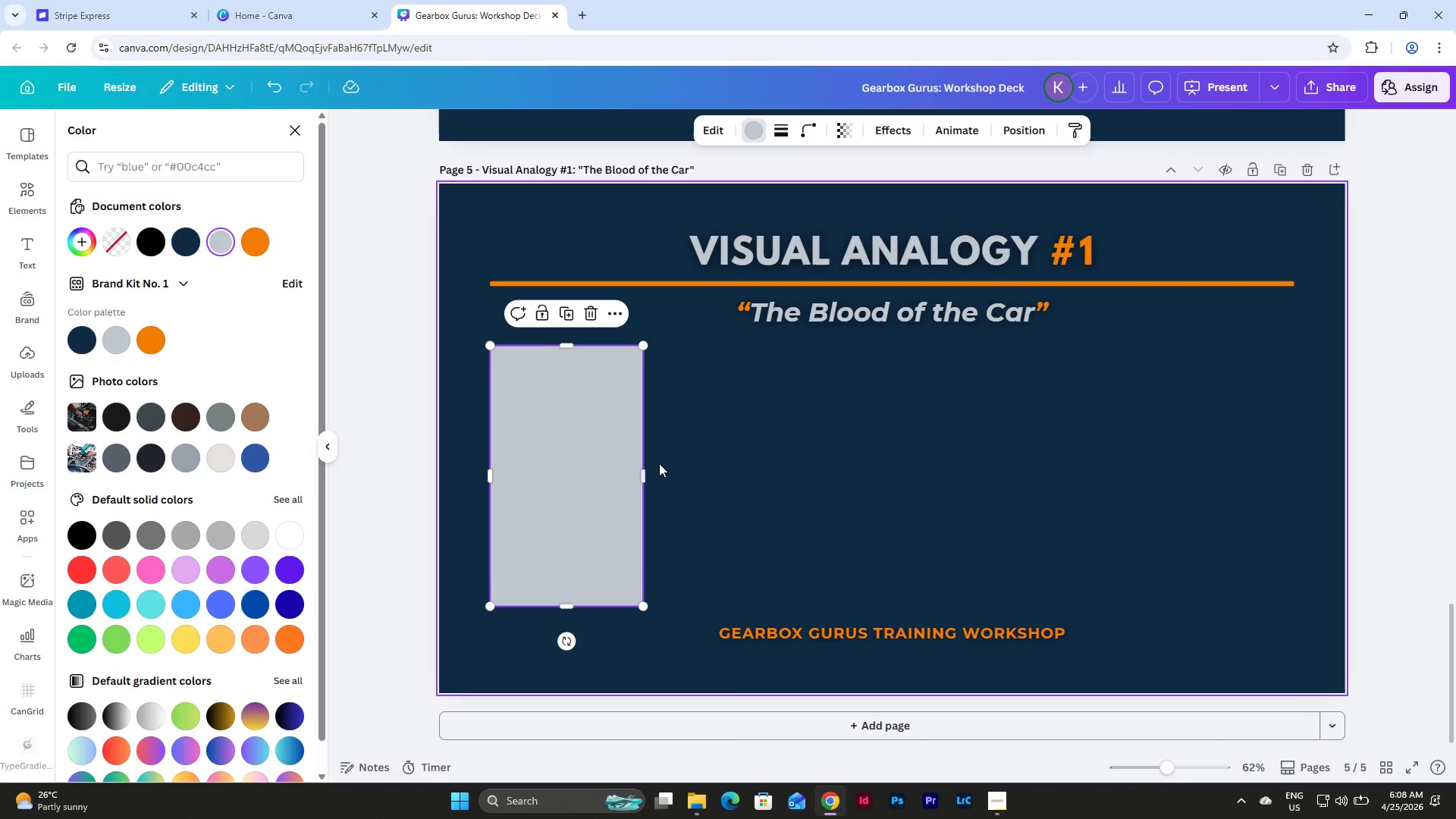 
left_click_drag(start_coordinate=[645, 474], to_coordinate=[745, 480])
 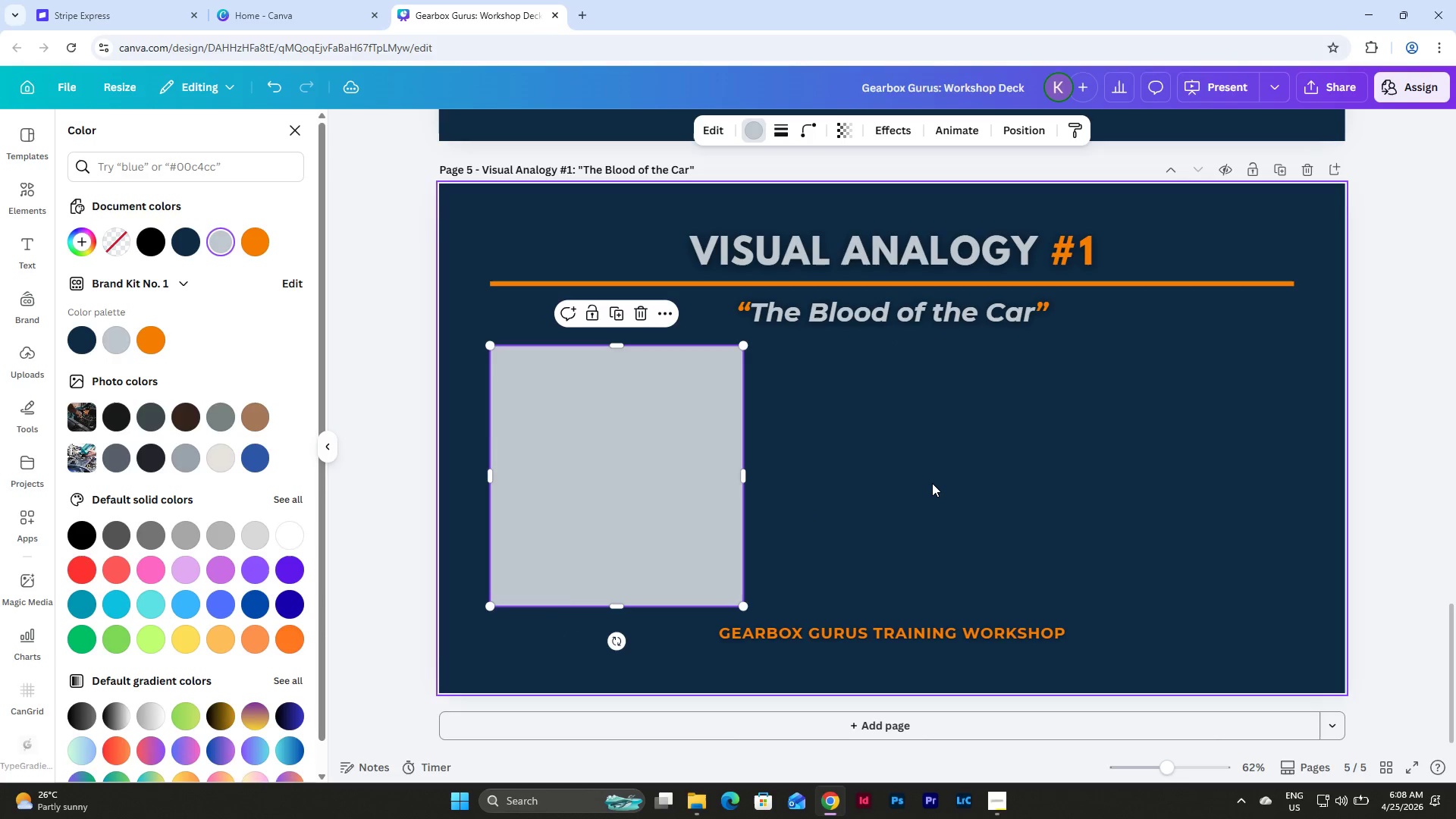 
left_click([932, 483])
 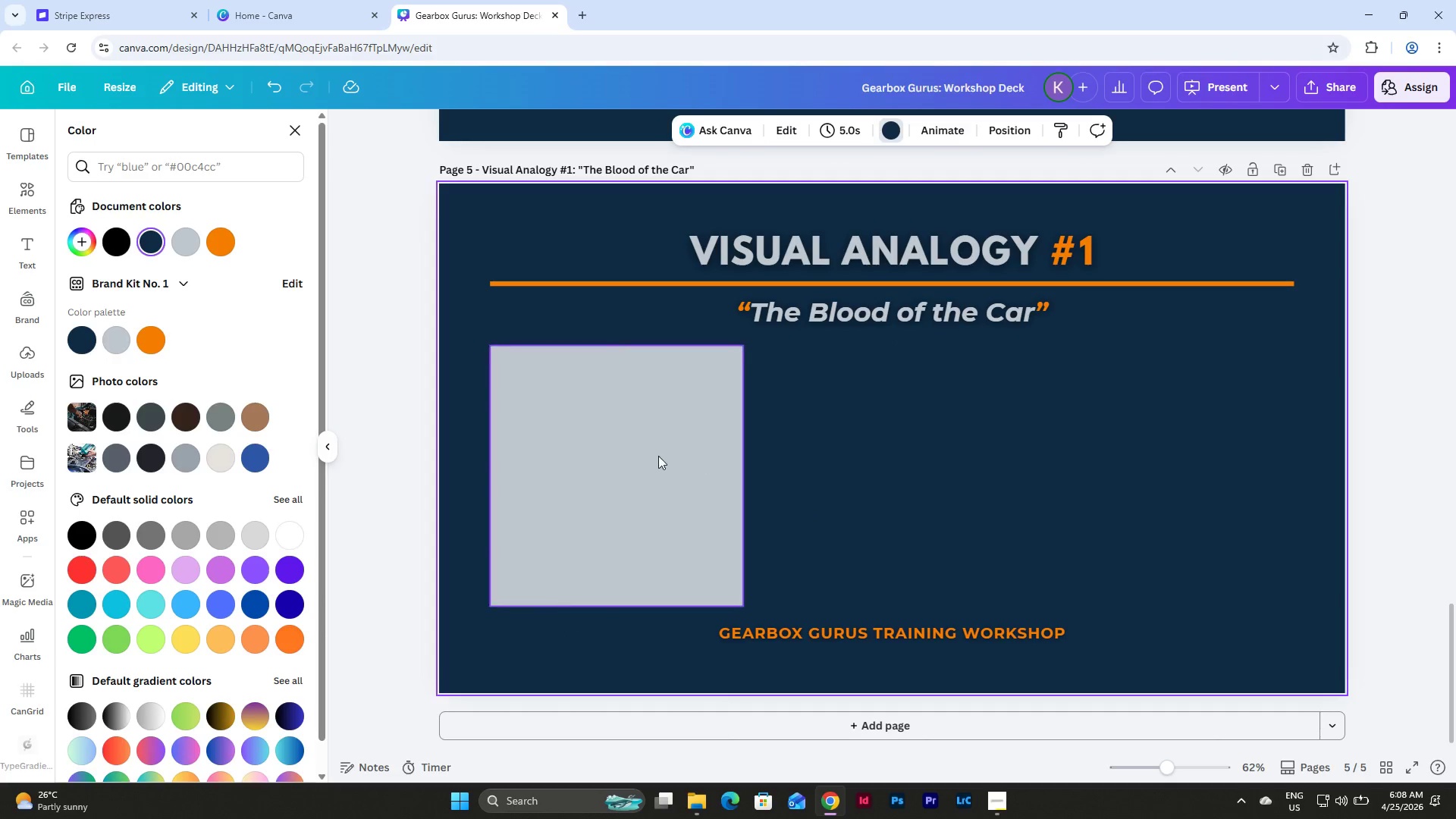 
left_click([657, 456])
 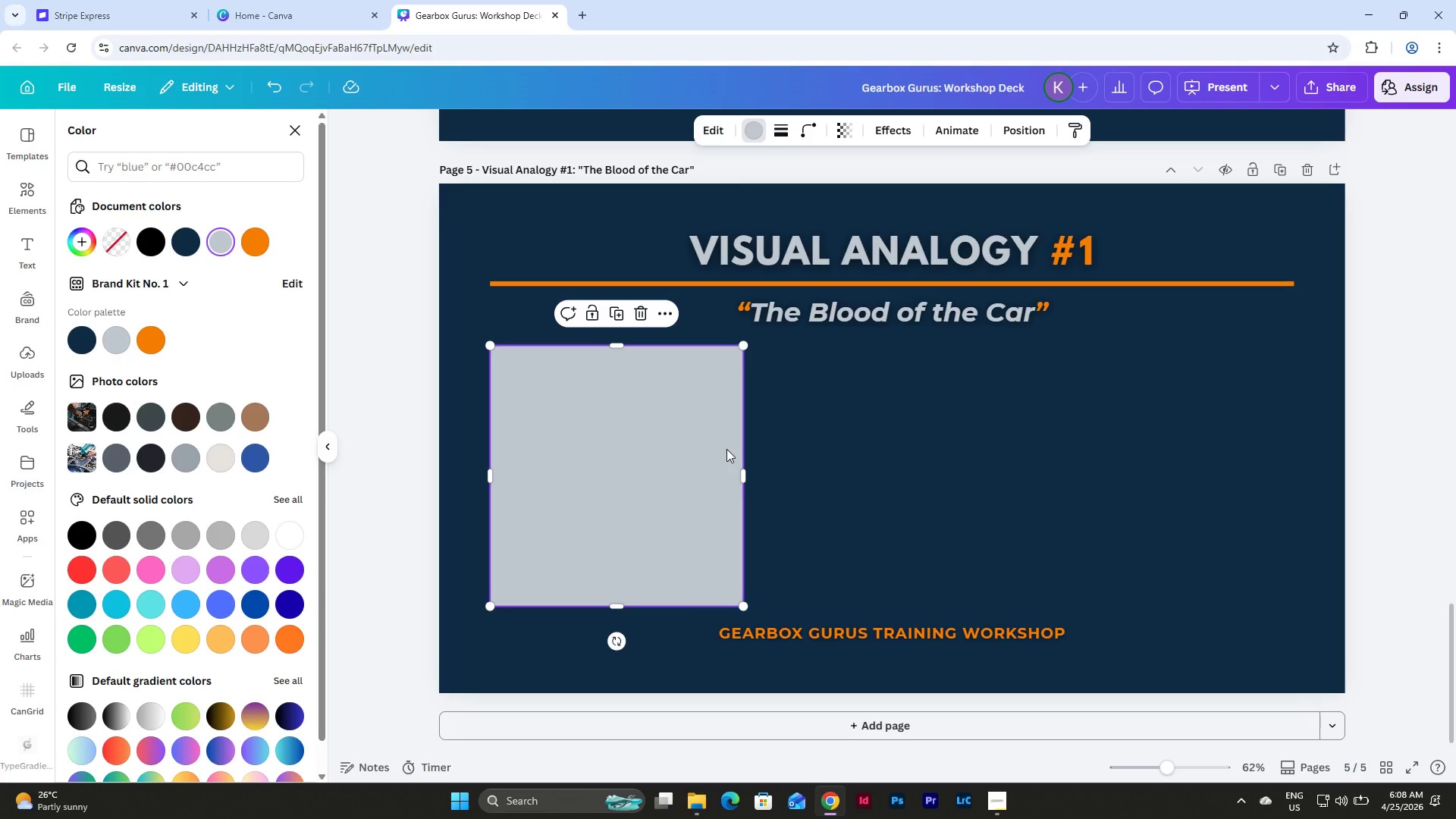 
key(Control+D)
 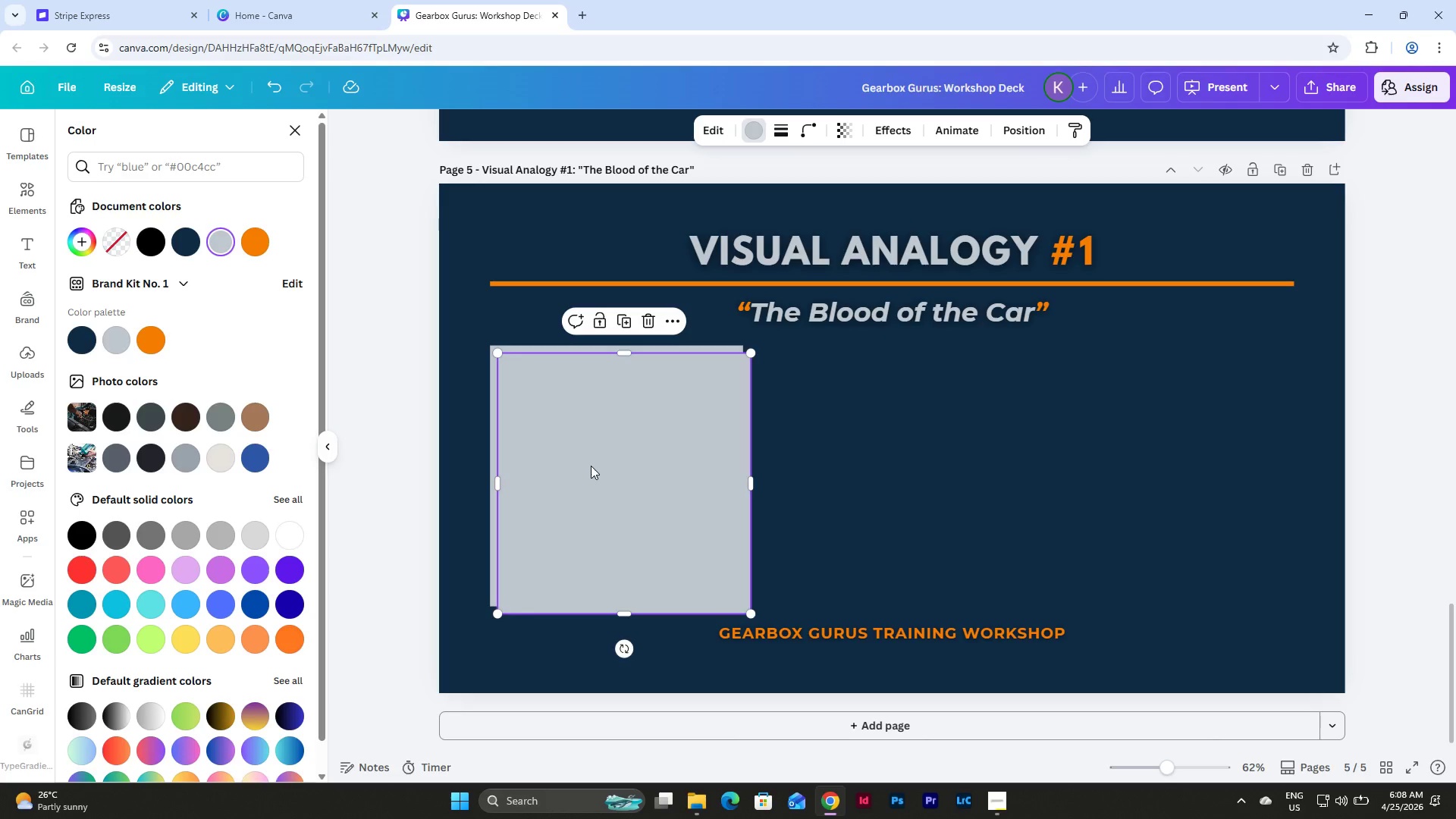 
left_click_drag(start_coordinate=[585, 466], to_coordinate=[853, 456])
 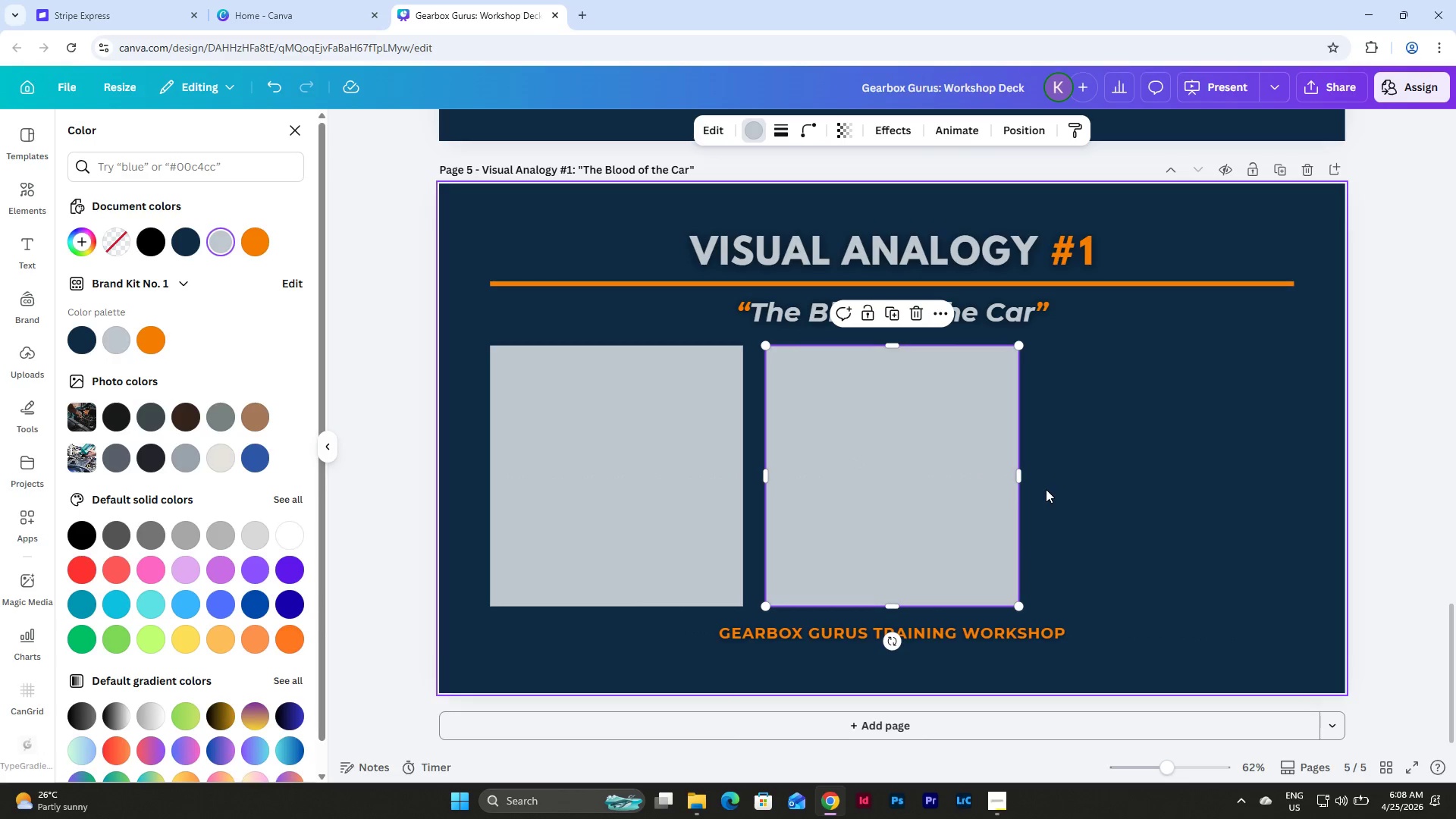 
key(Control+D)
 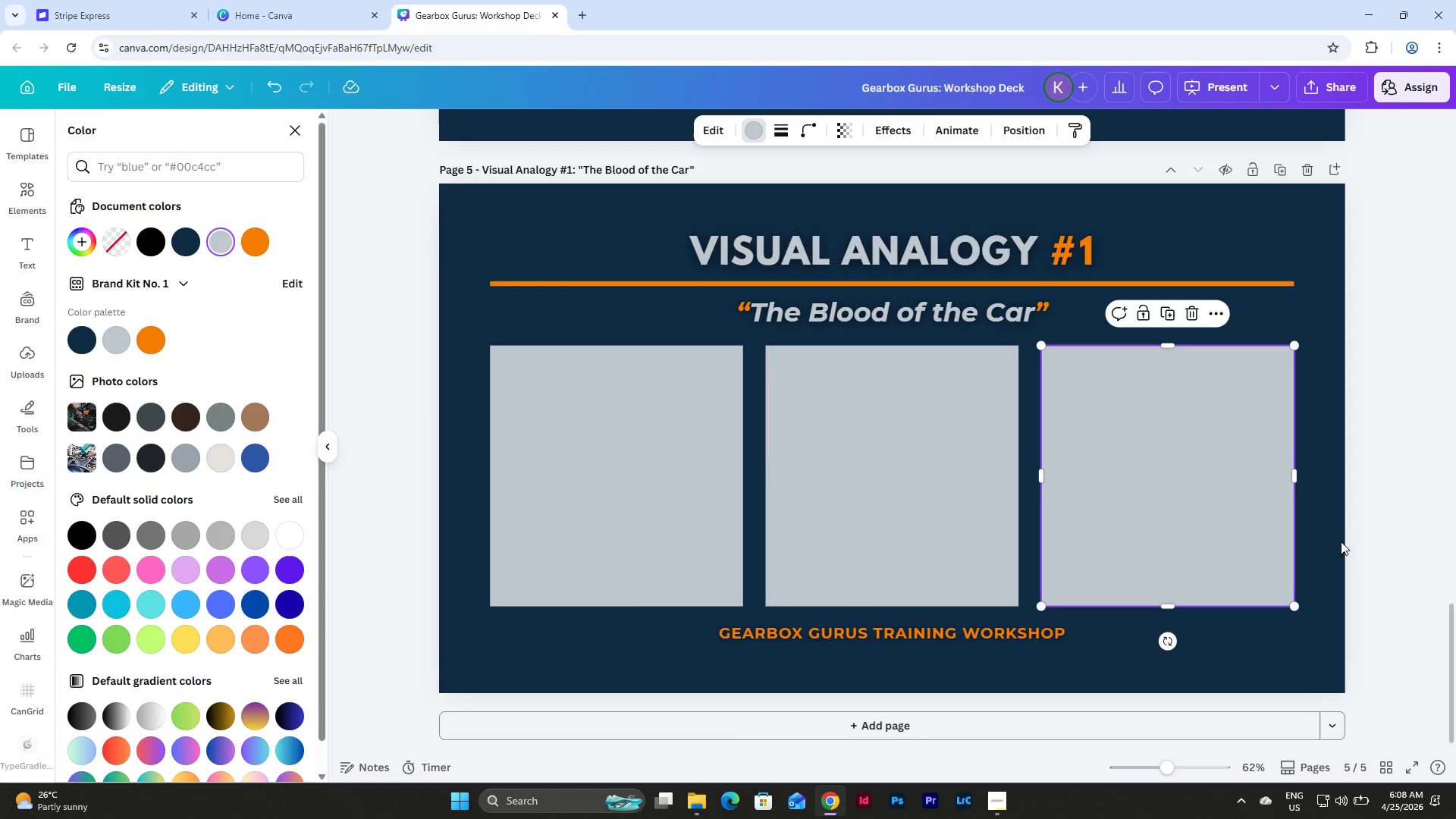 
left_click([1323, 551])
 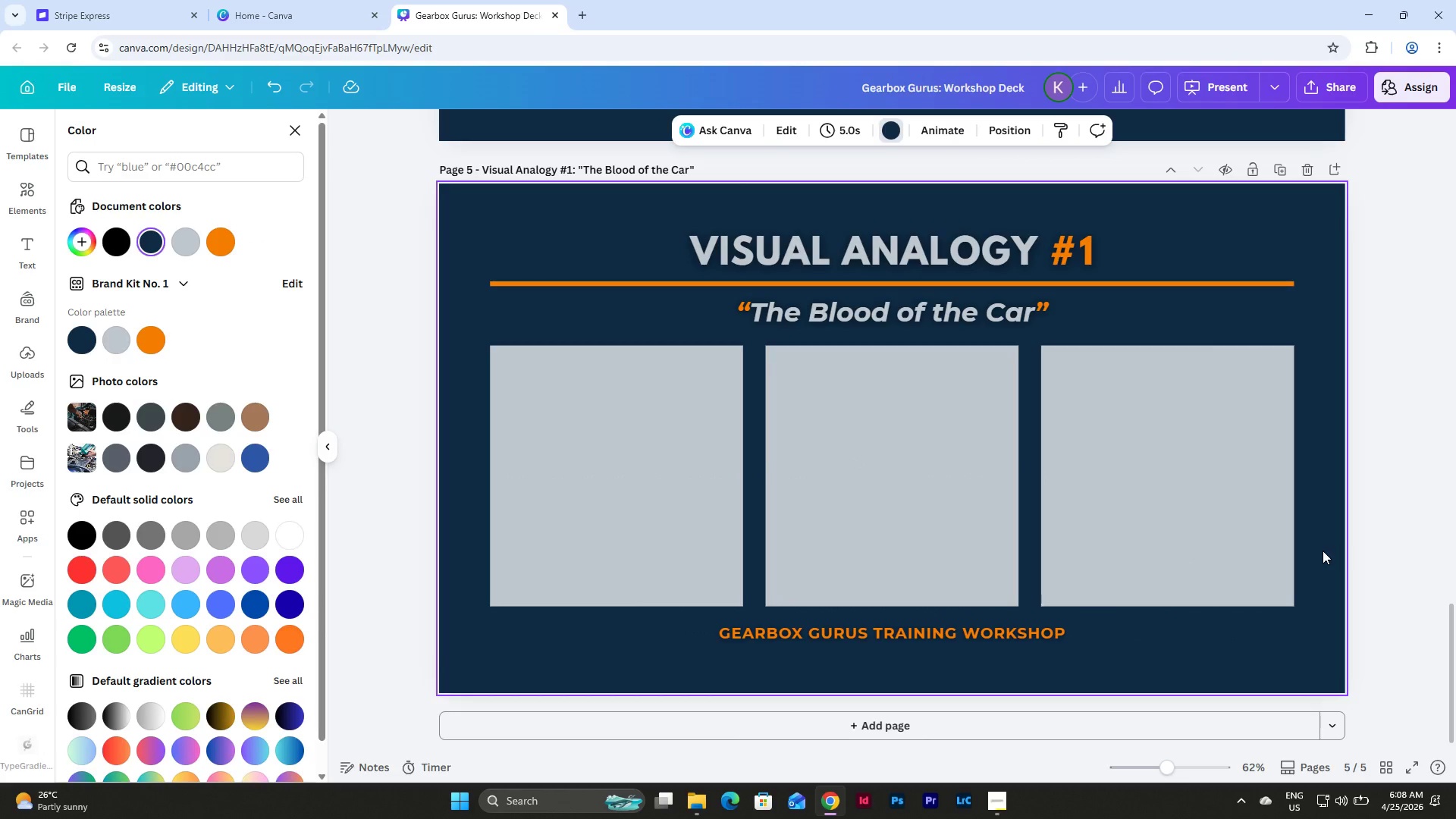 
left_click_drag(start_coordinate=[1323, 551], to_coordinate=[449, 426])
 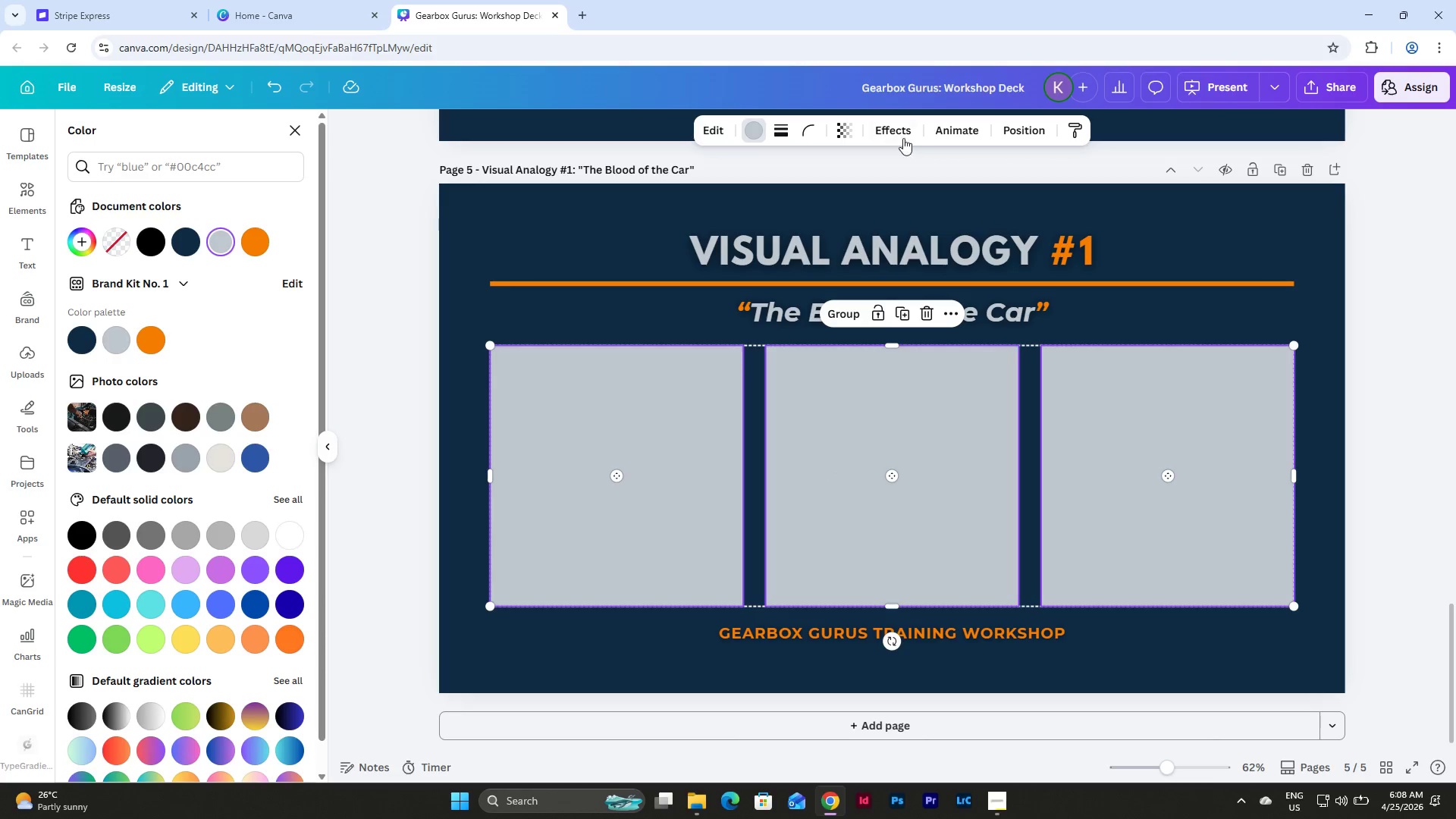 
left_click([1019, 133])
 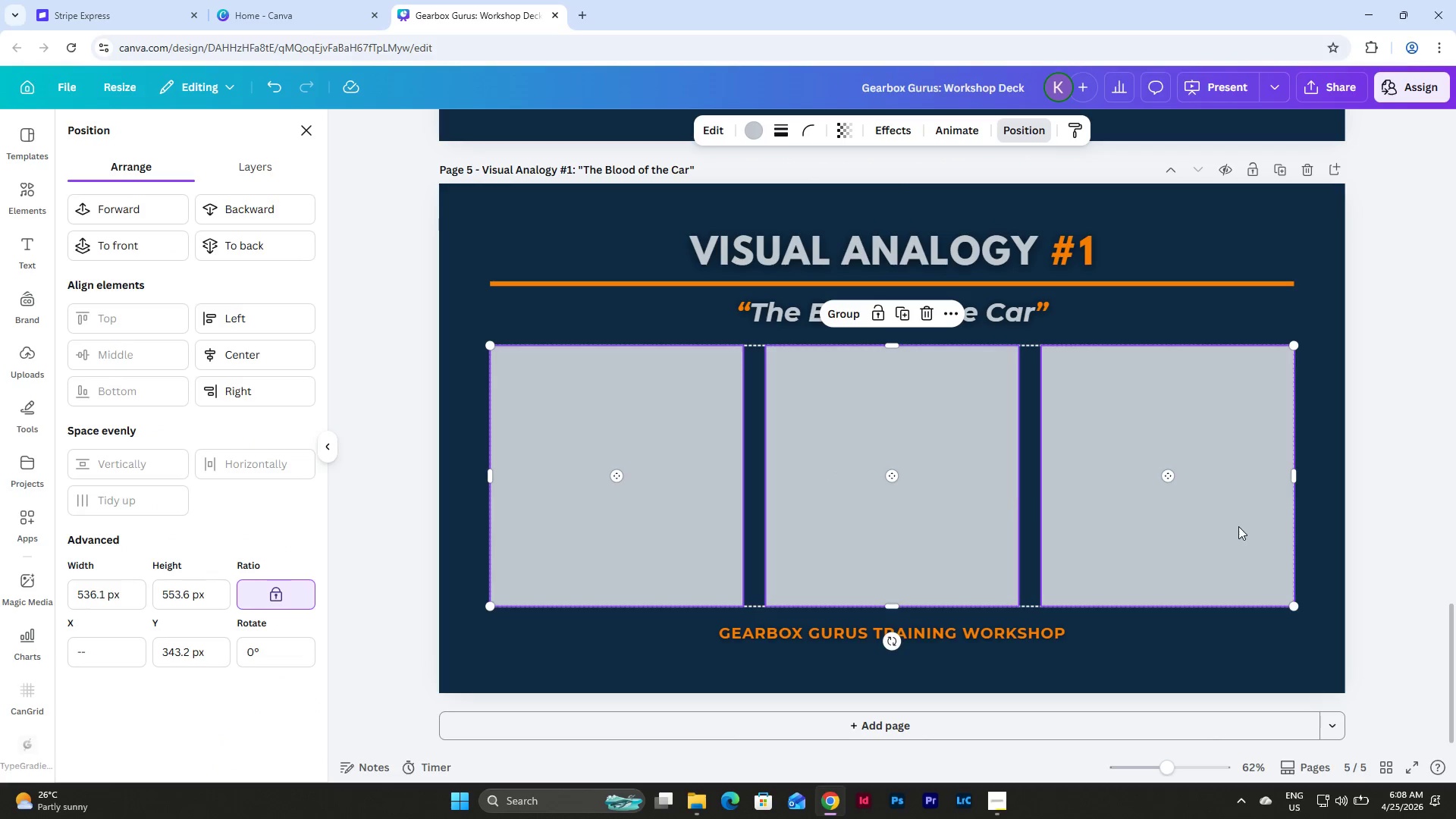 
left_click([1316, 526])
 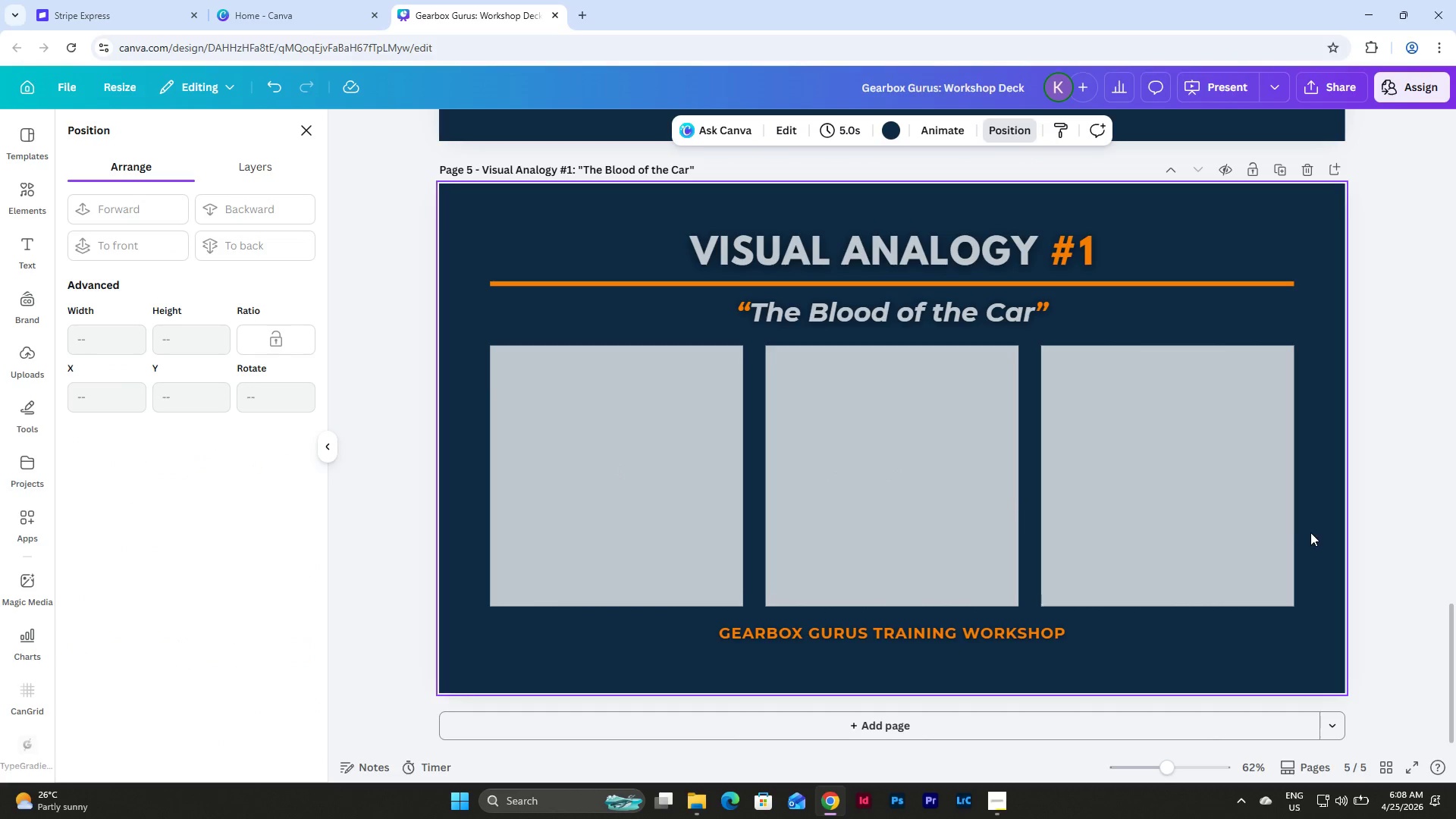 
left_click_drag(start_coordinate=[1310, 532], to_coordinate=[507, 443])
 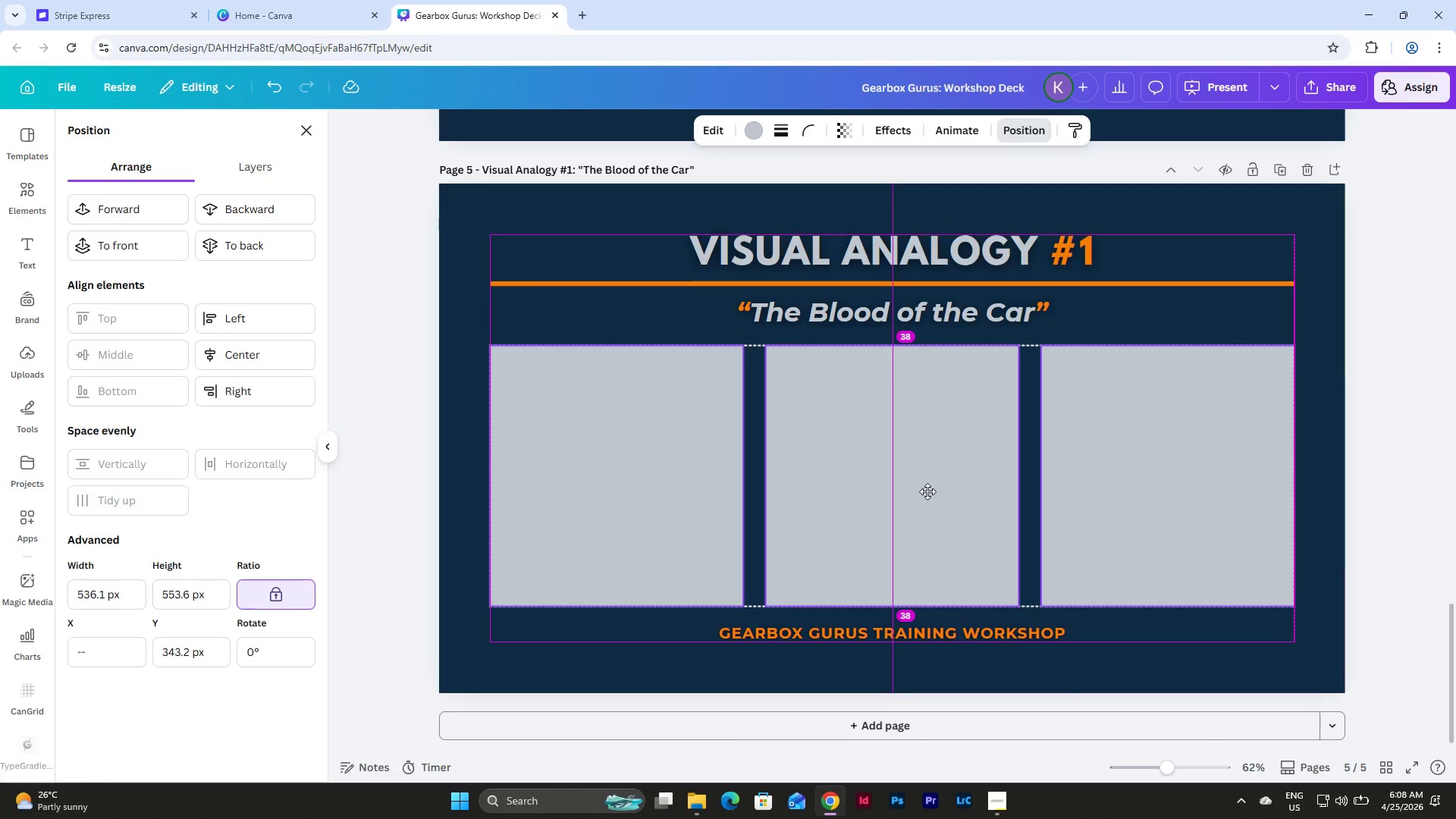 
left_click([1315, 528])
 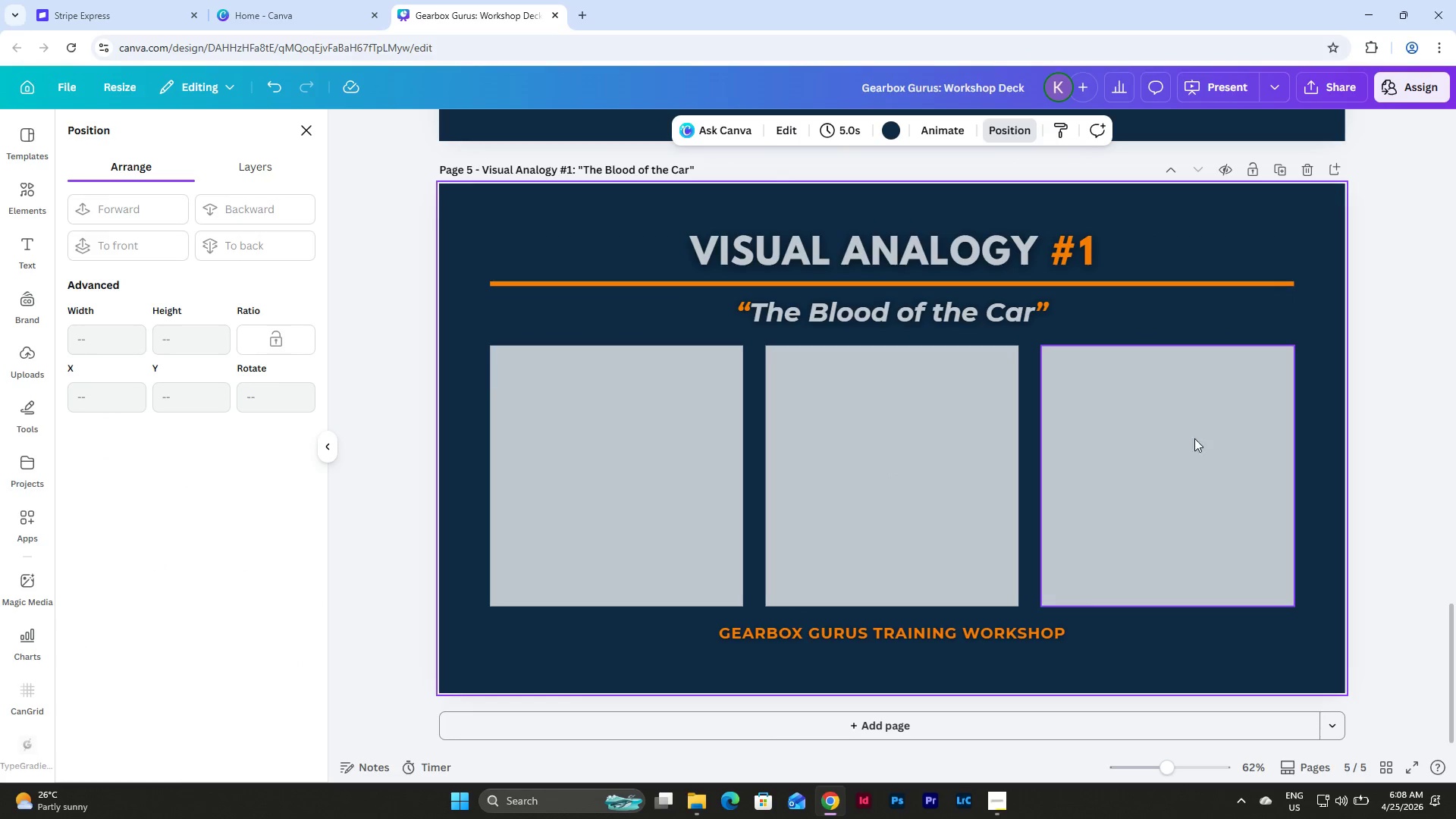 
left_click([1323, 472])
 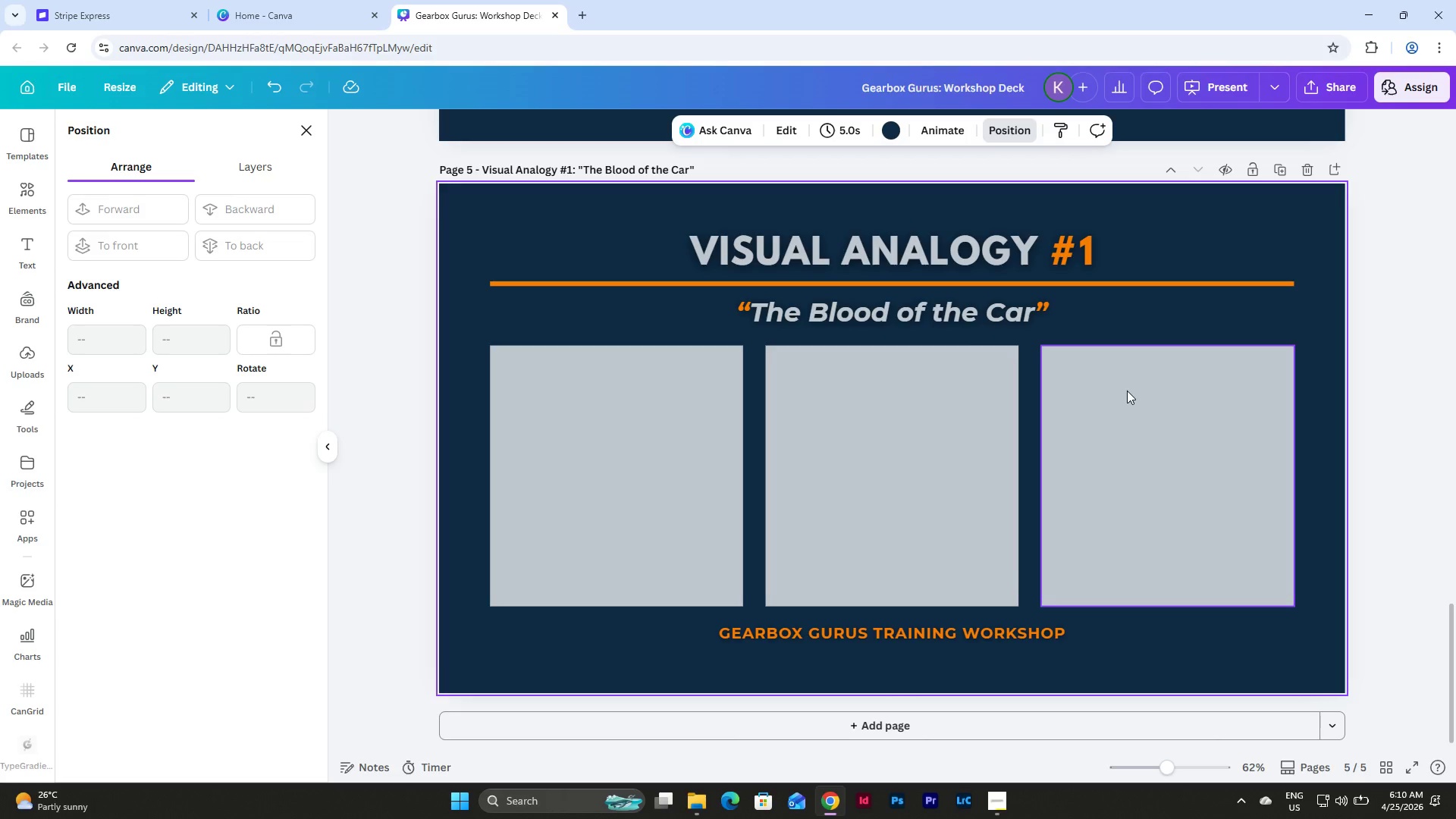 
wait(78.58)
 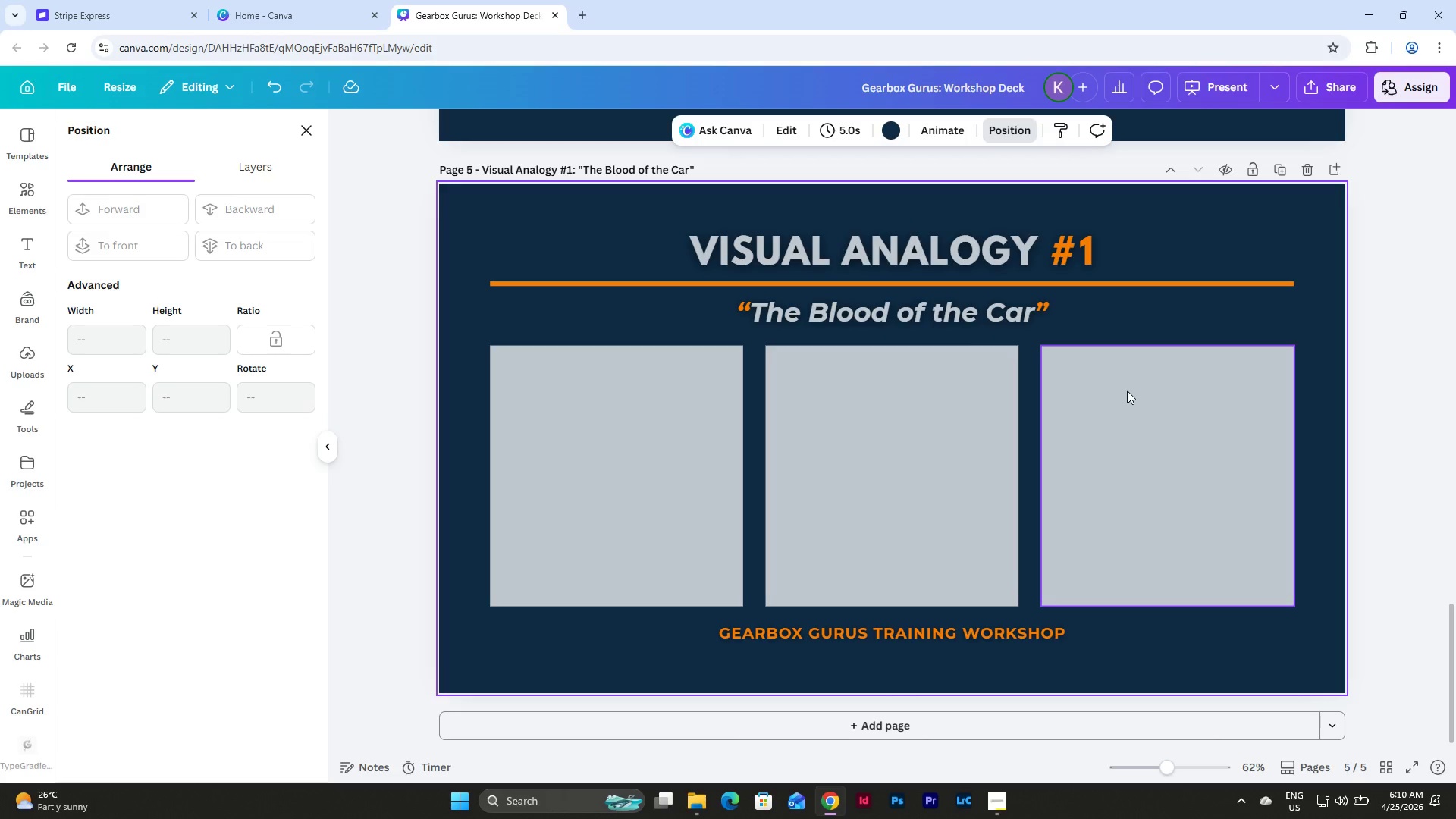 
left_click([649, 435])
 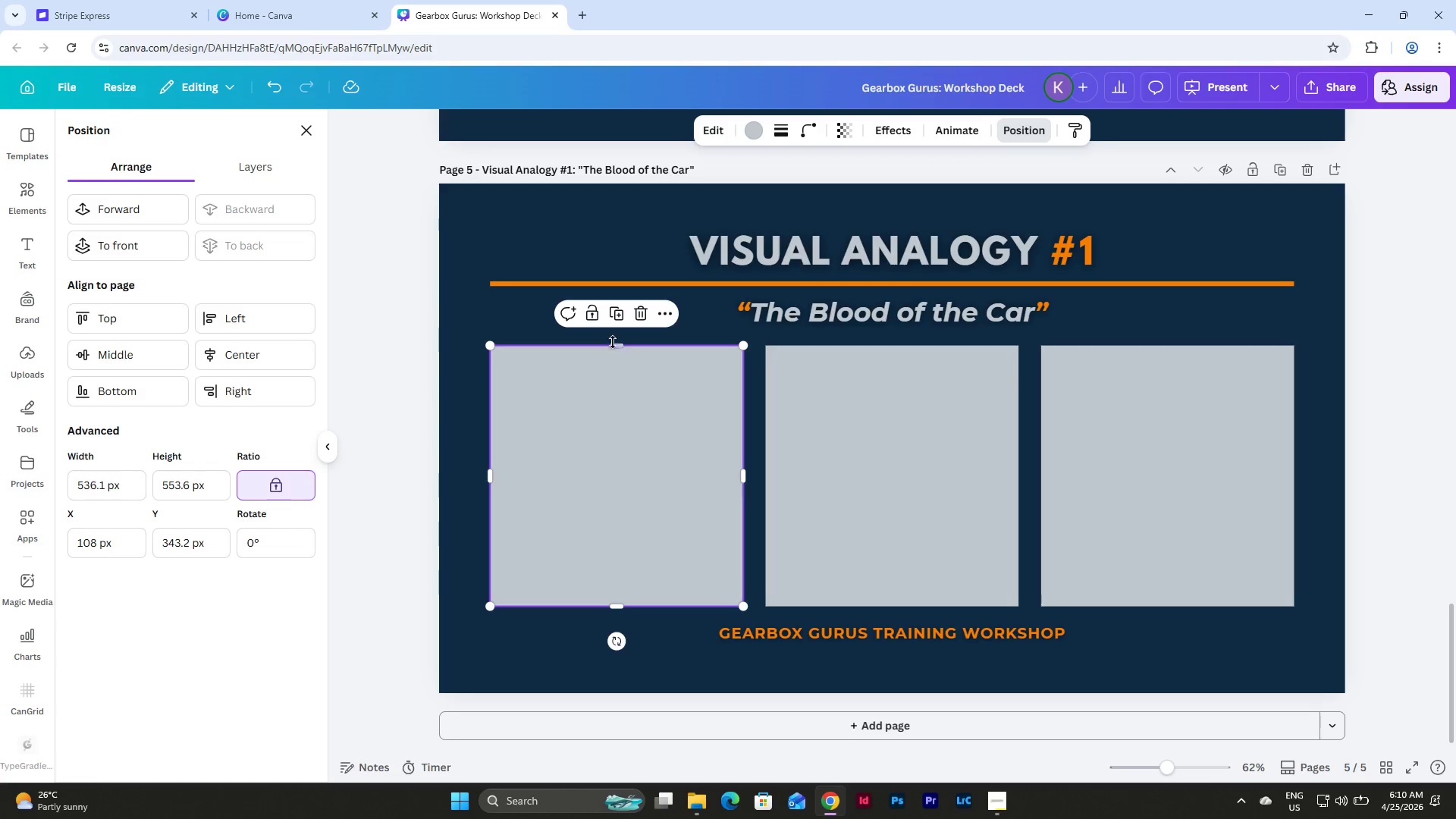 
left_click_drag(start_coordinate=[612, 340], to_coordinate=[617, 457])
 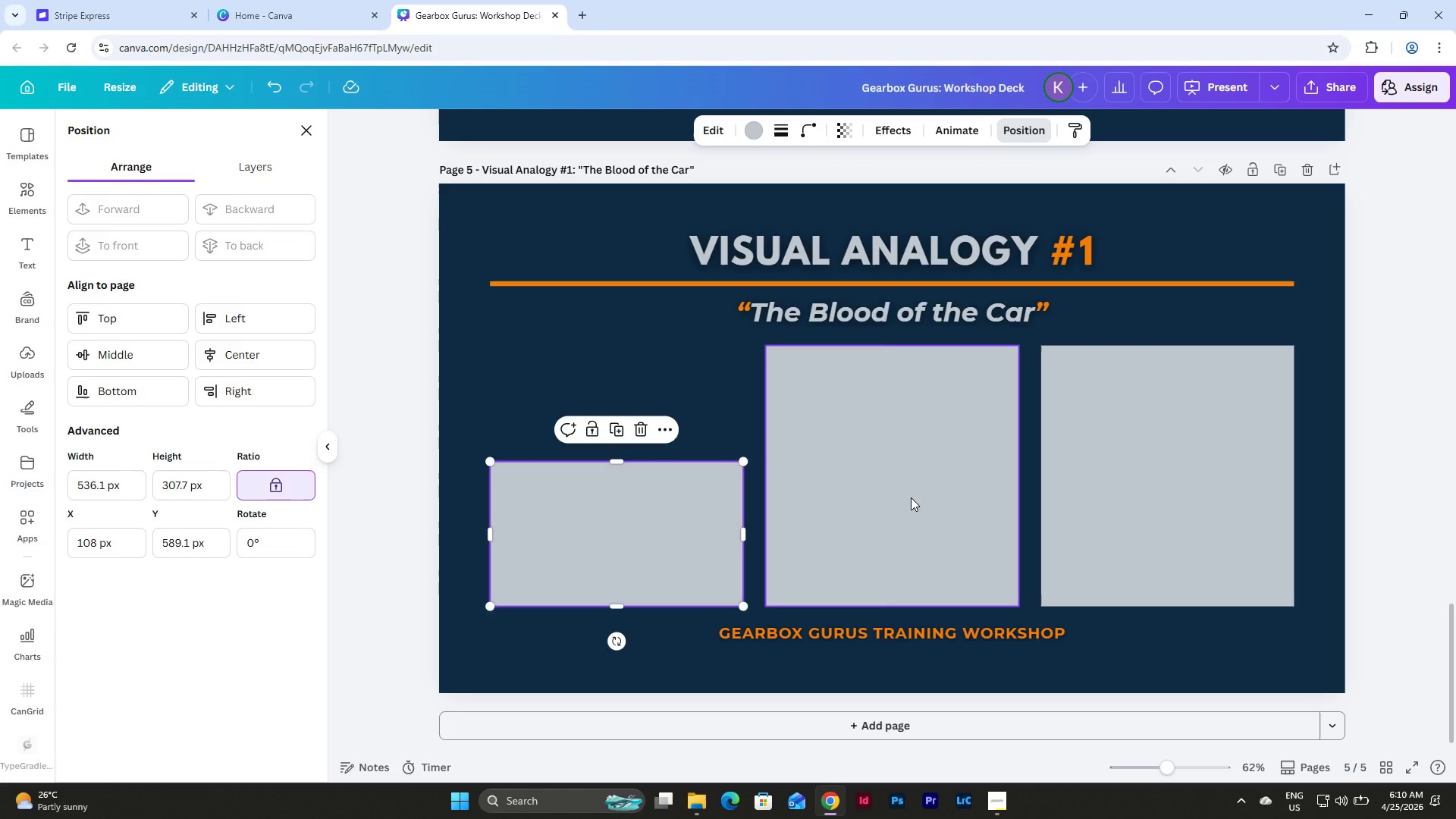 
left_click([911, 497])
 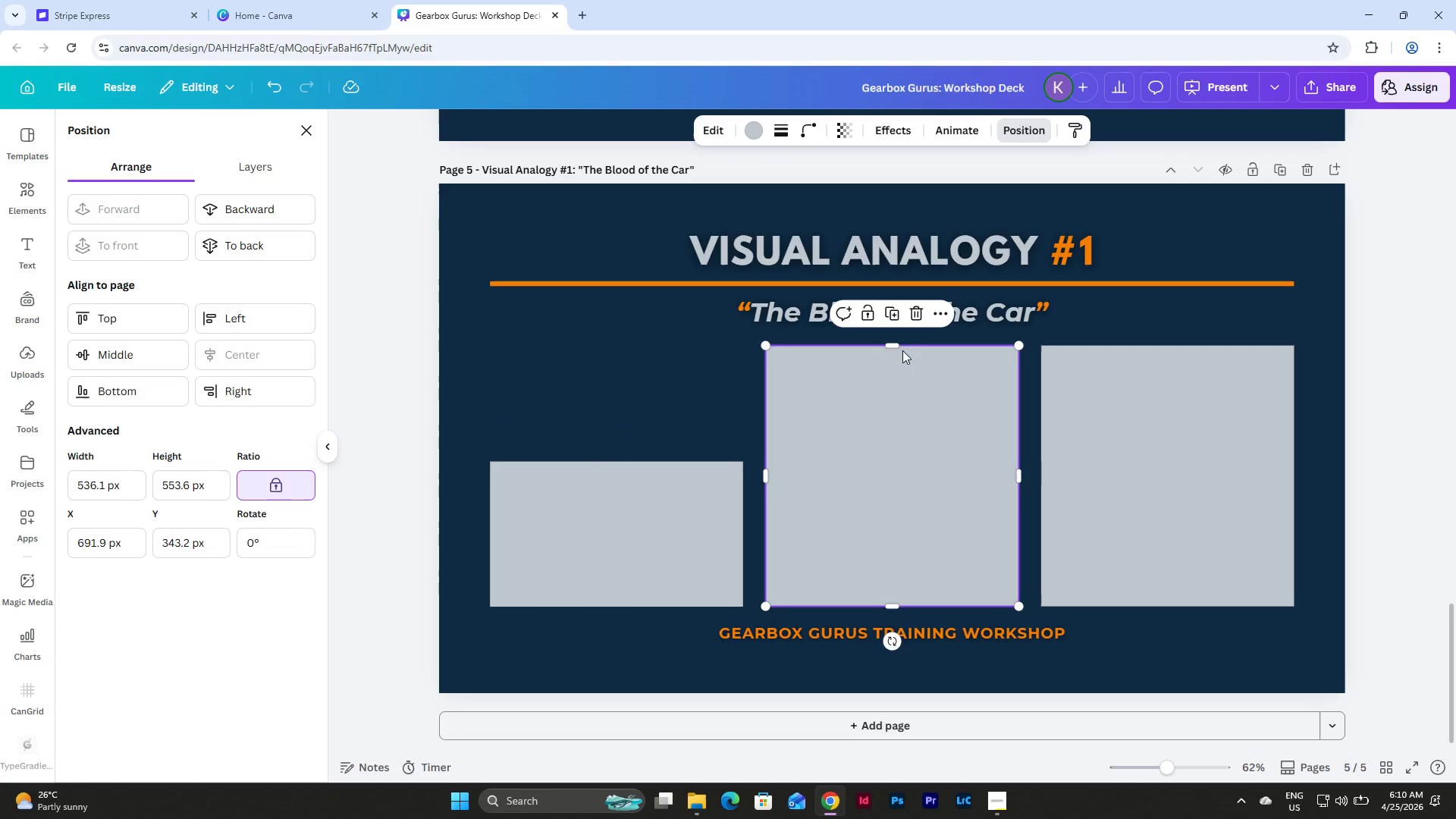 
left_click_drag(start_coordinate=[893, 347], to_coordinate=[893, 462])
 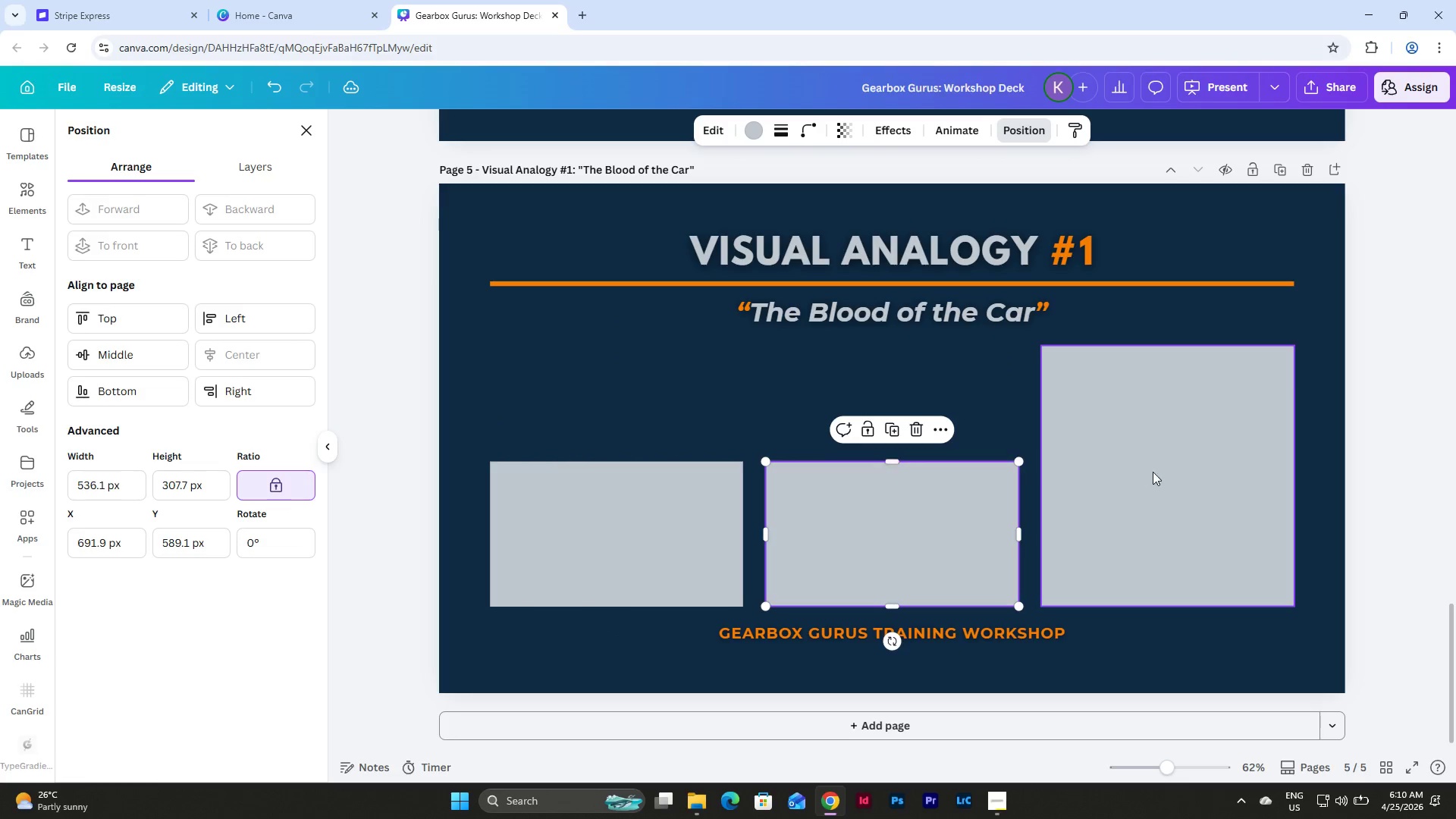 
left_click([1153, 472])
 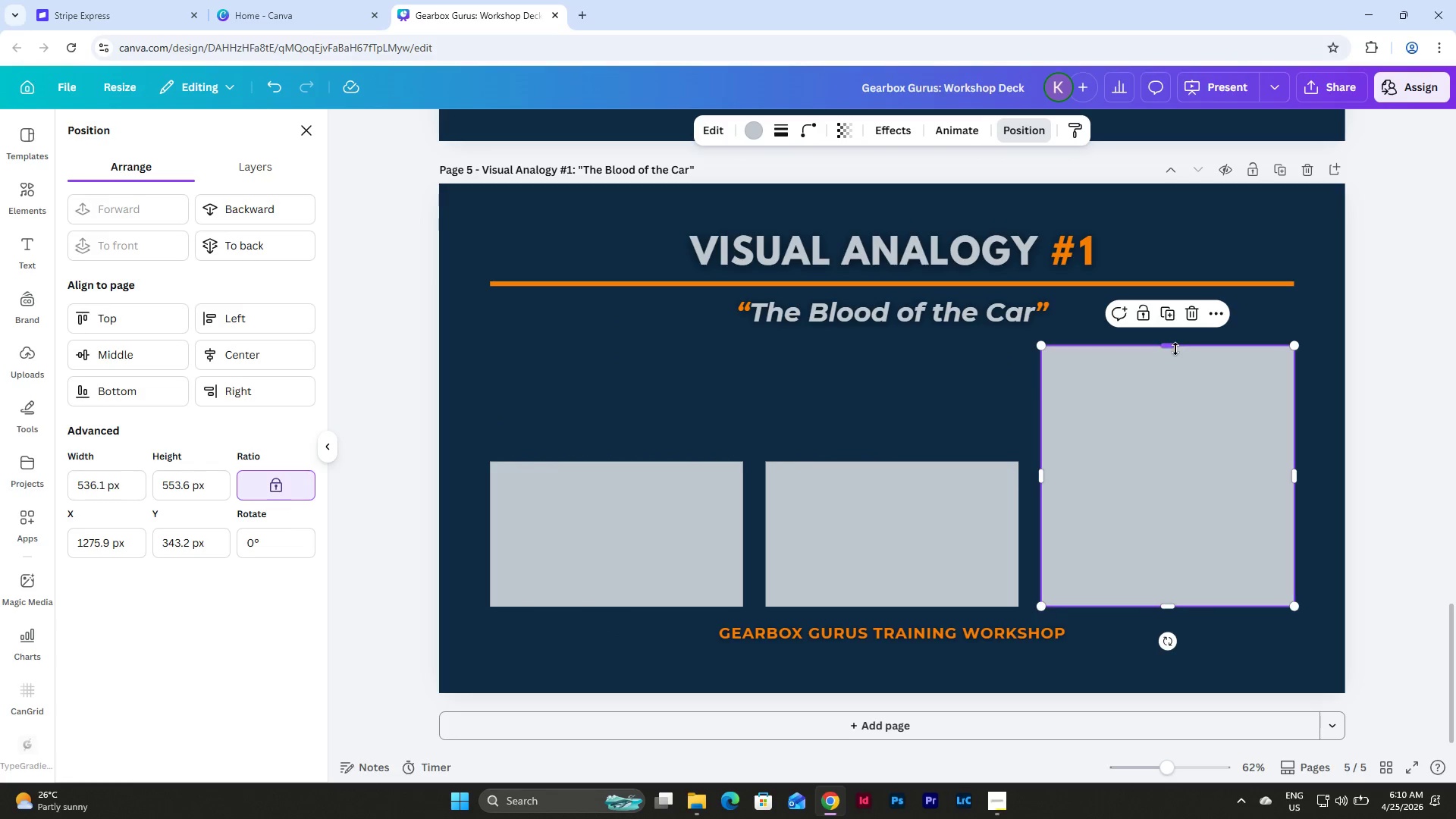 
left_click_drag(start_coordinate=[1172, 347], to_coordinate=[1182, 461])
 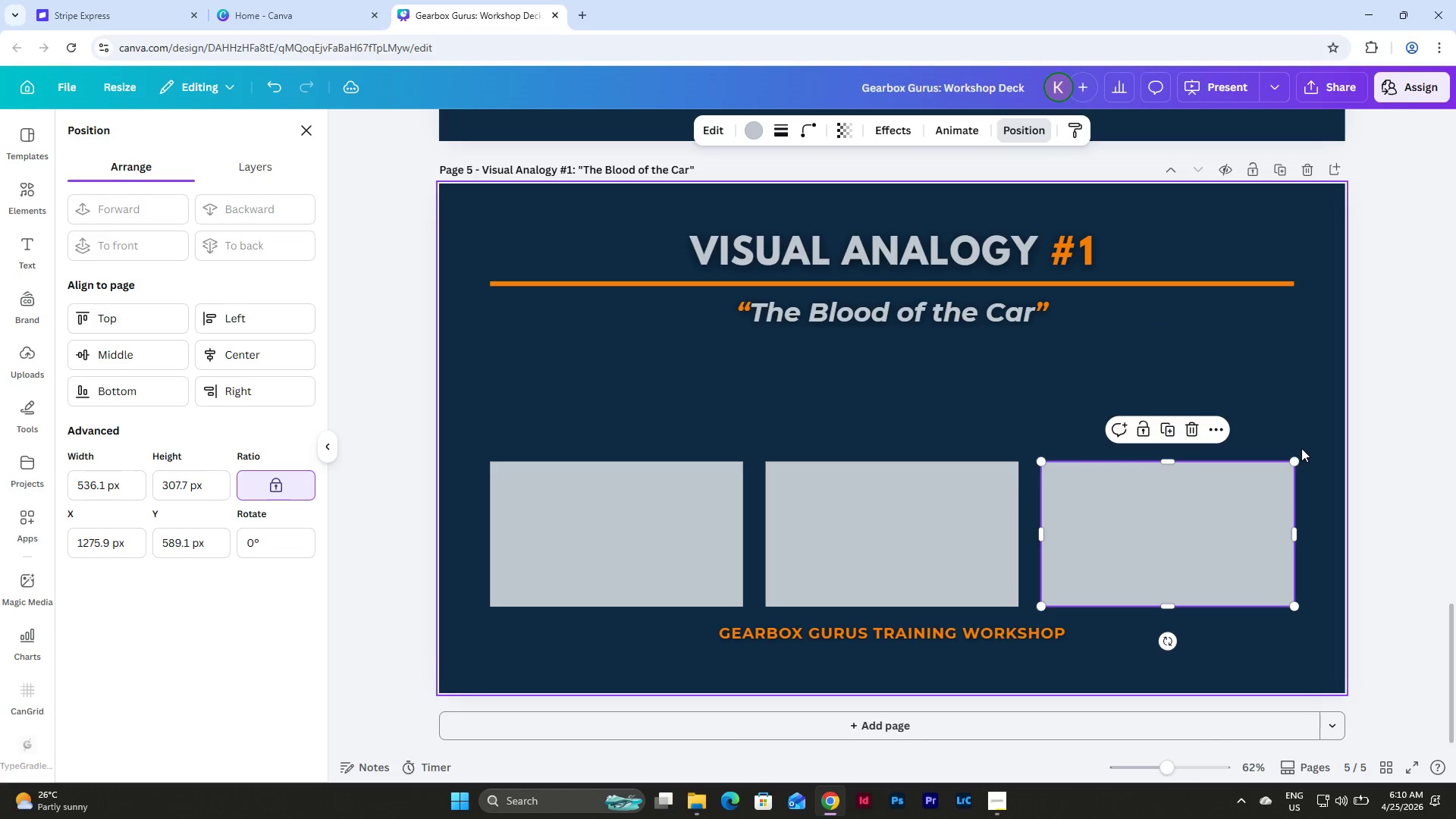 
left_click([1301, 448])
 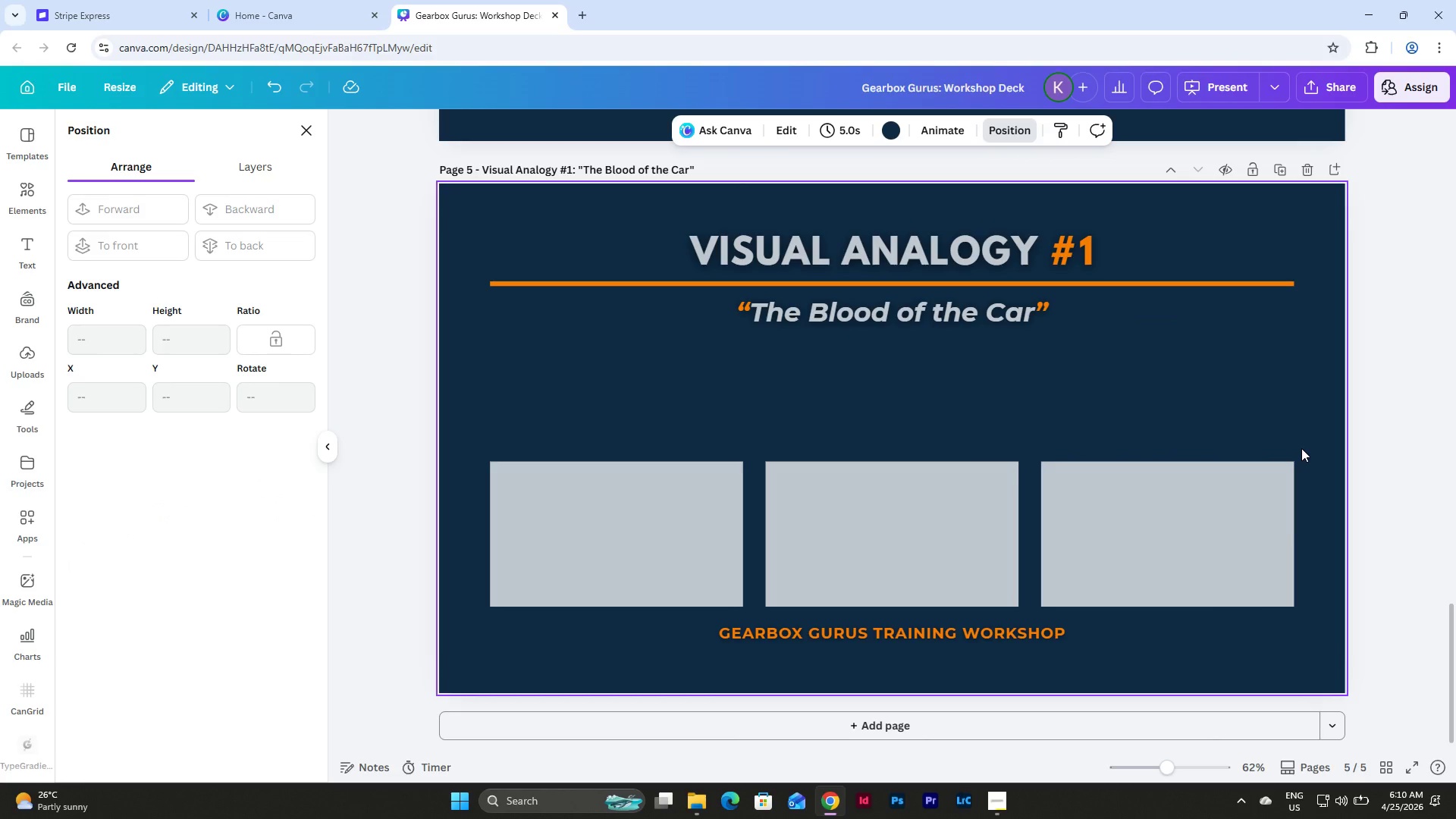 
wait(6.61)
 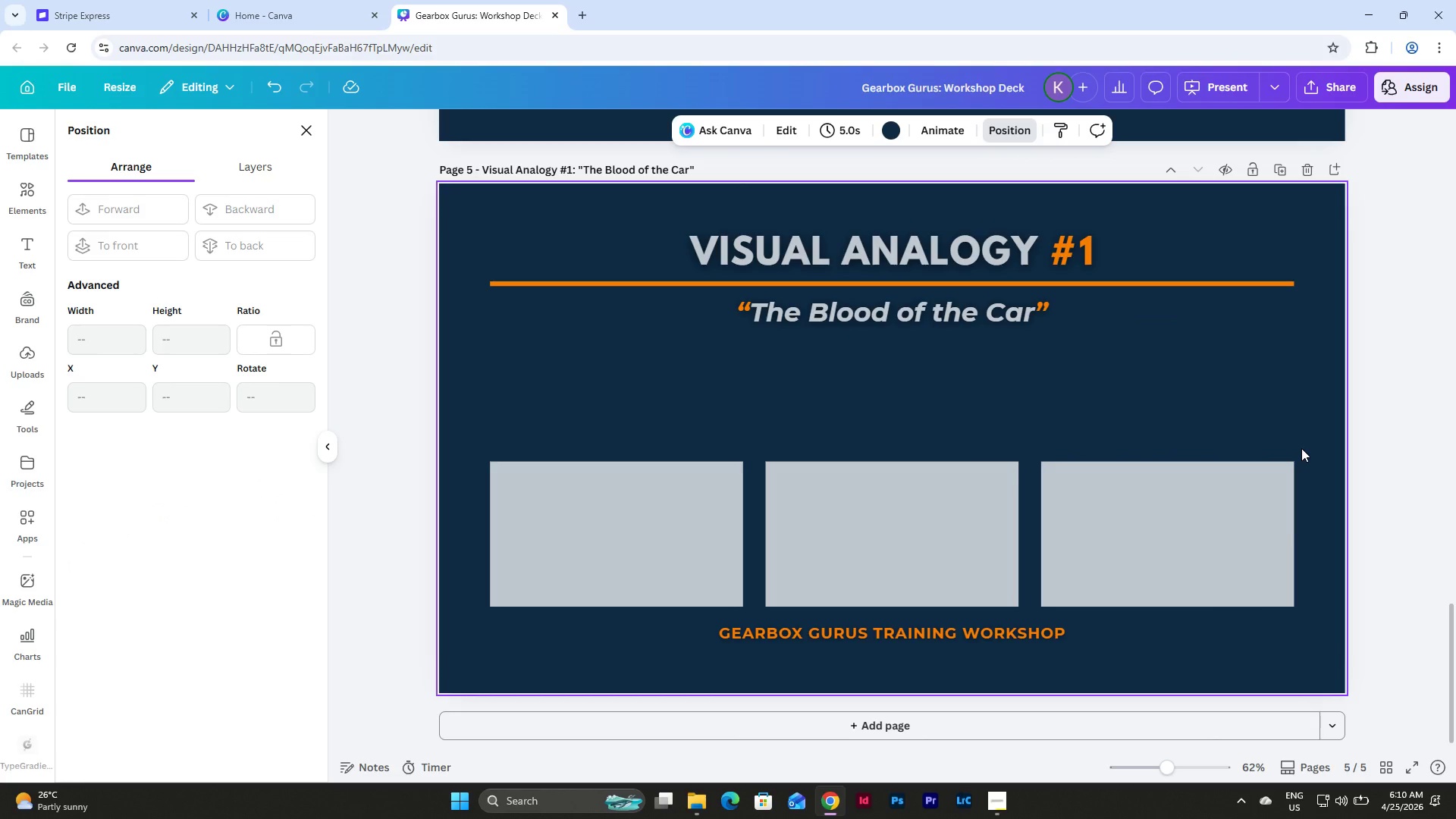 
scroll: coordinate [1302, 448], scroll_direction: up, amount: 15.0
 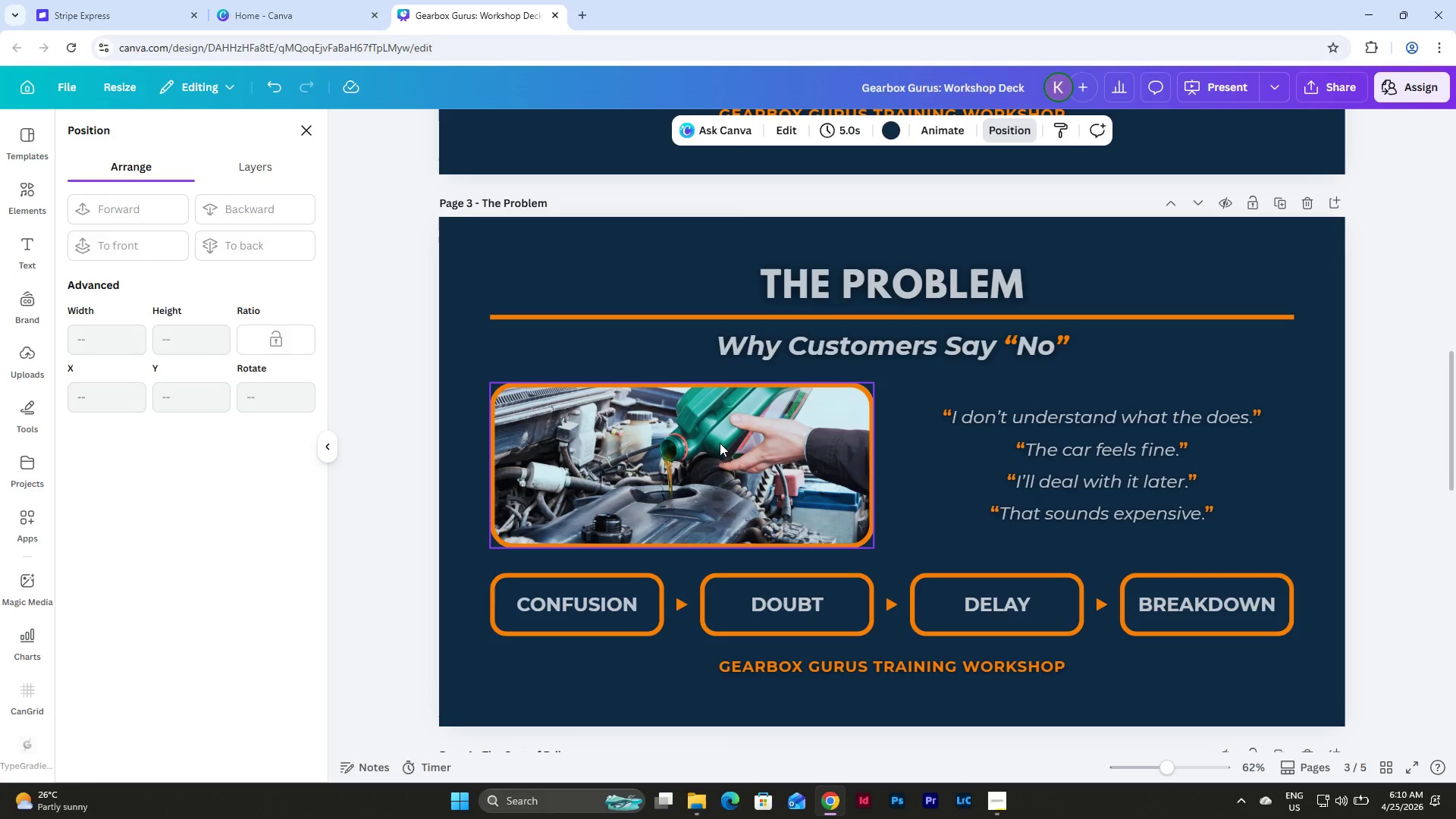 
left_click([720, 443])
 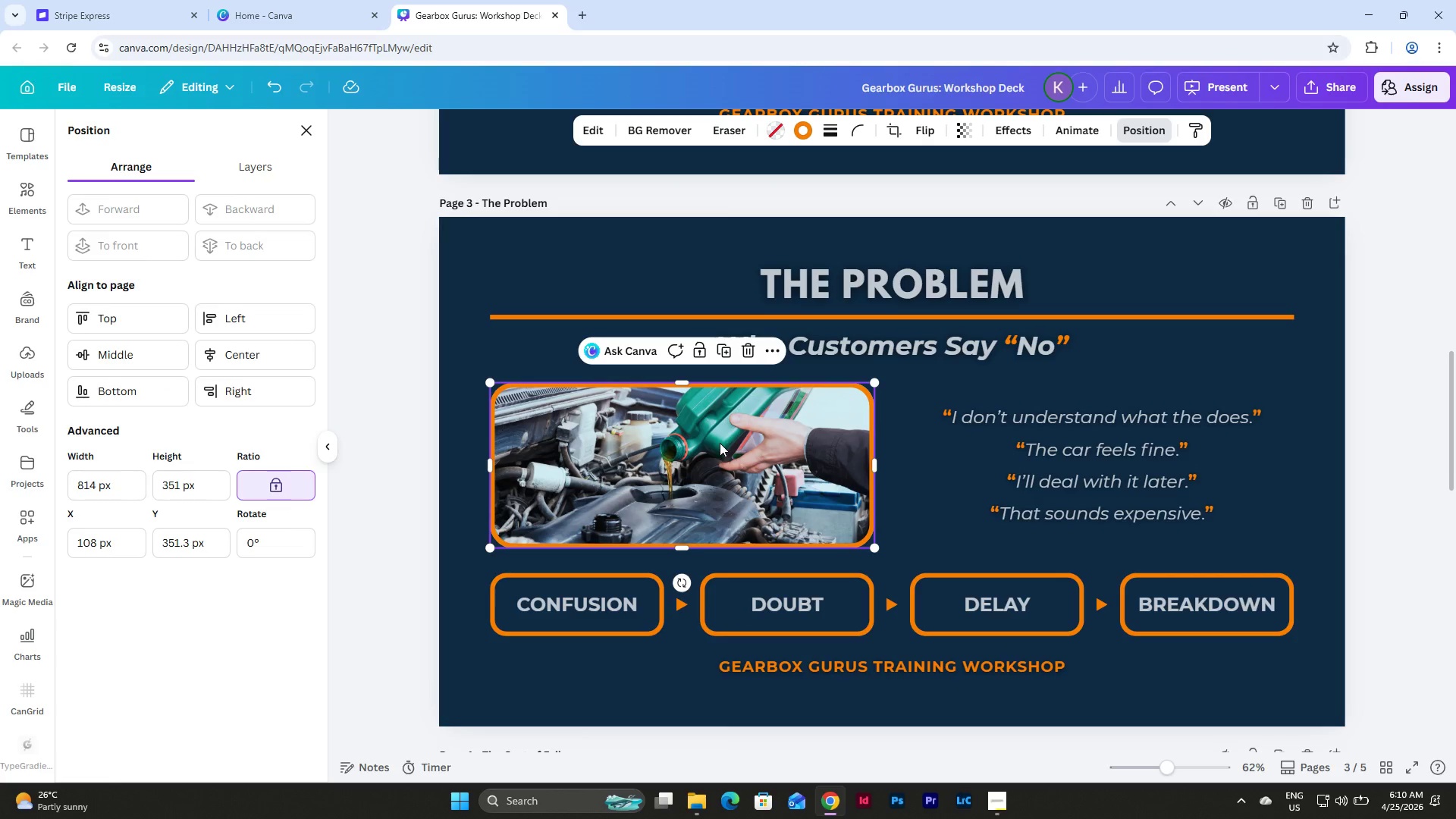 
key(Control+C)
 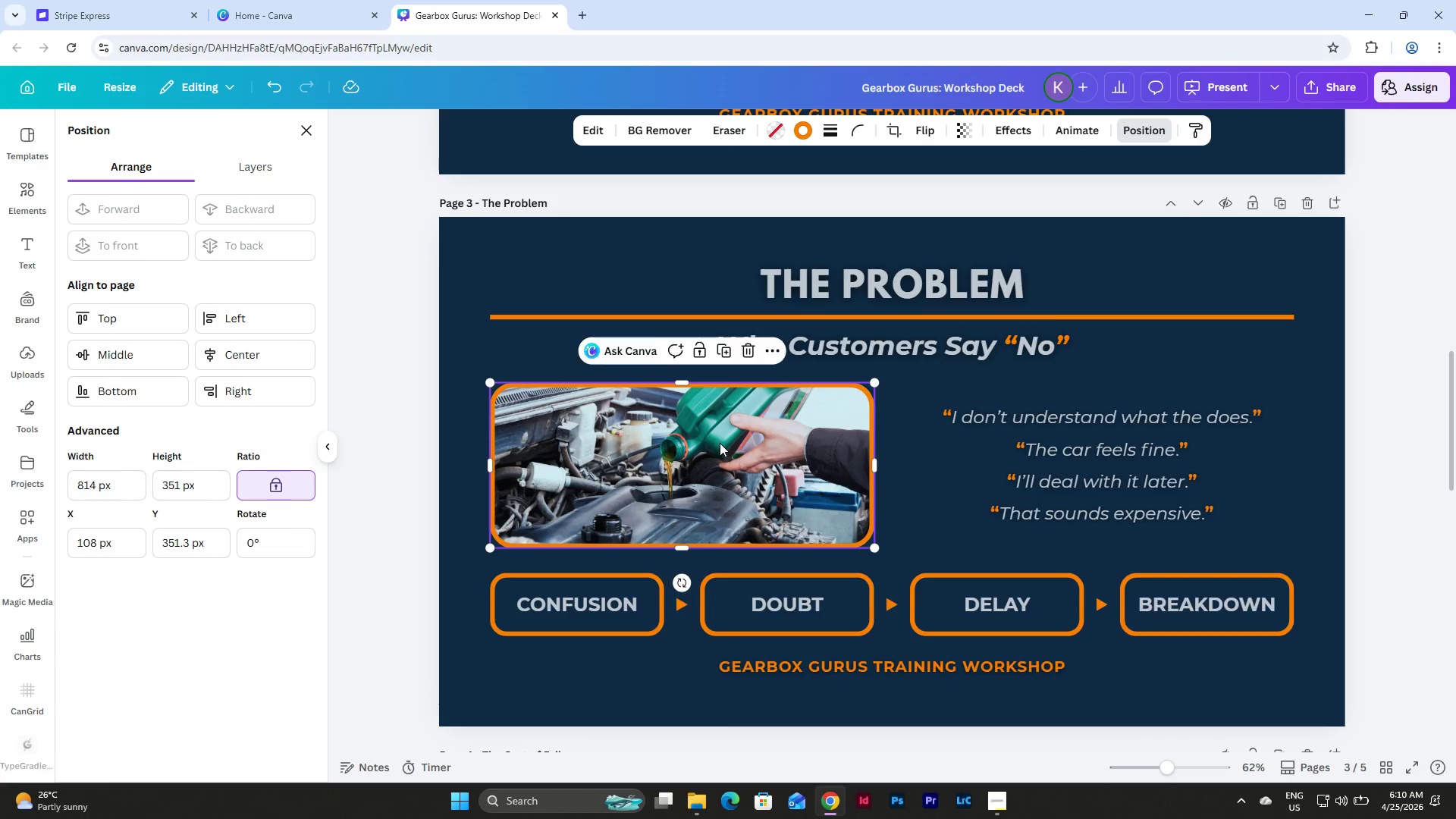 
scroll: coordinate [720, 443], scroll_direction: down, amount: 11.0
 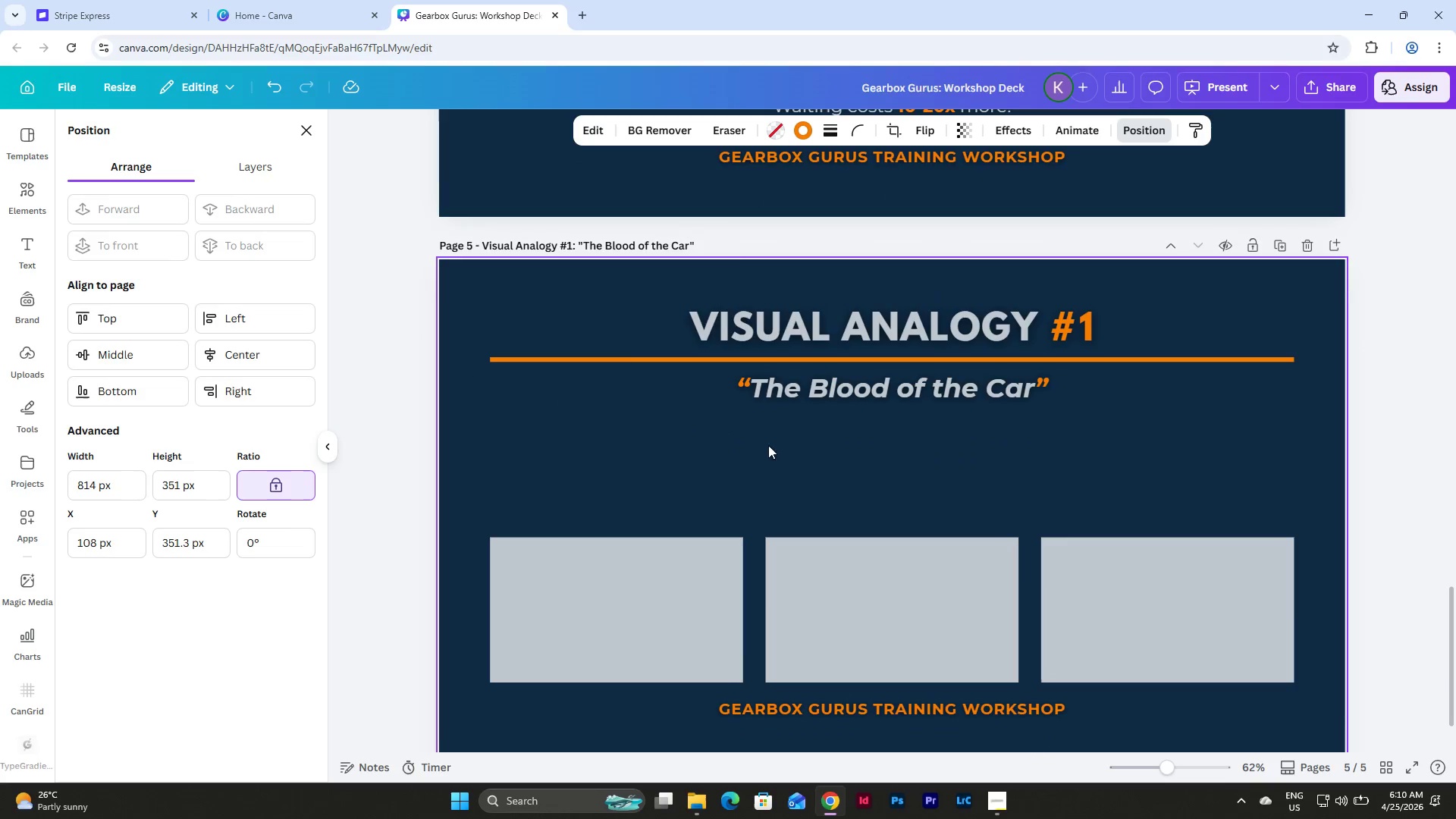 
left_click([840, 457])
 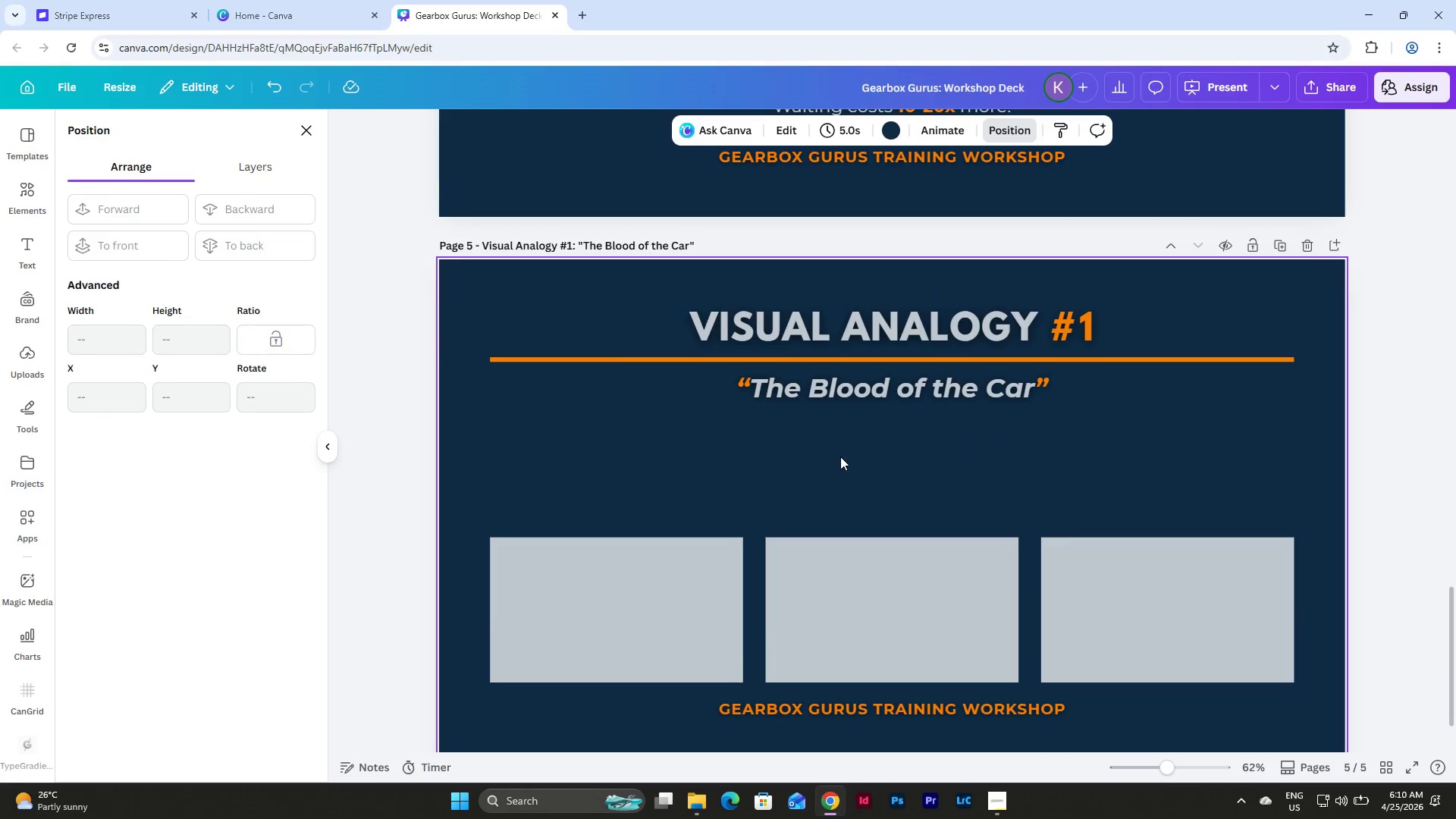 
key(Control+V)
 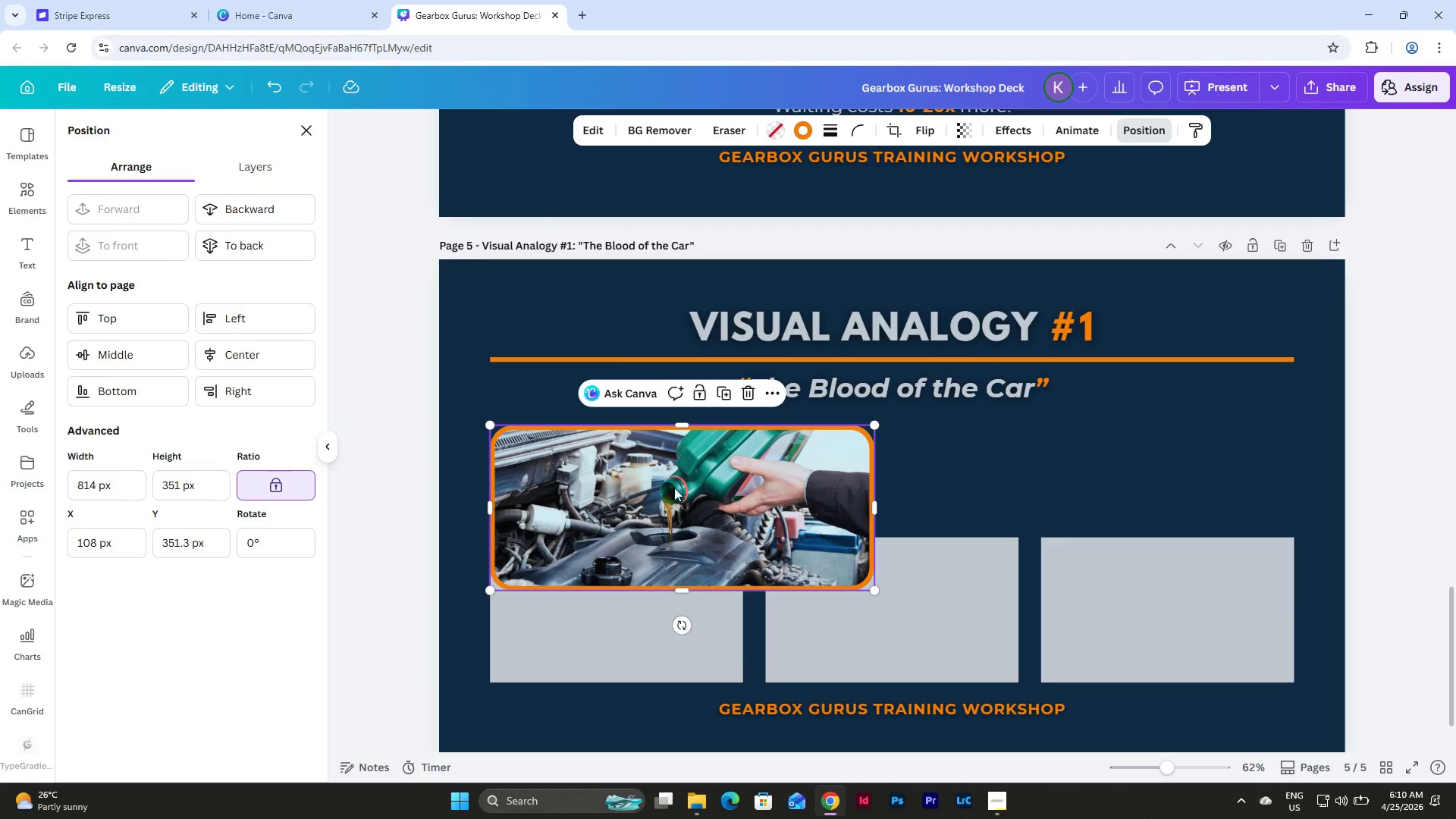 
left_click_drag(start_coordinate=[648, 483], to_coordinate=[650, 476])
 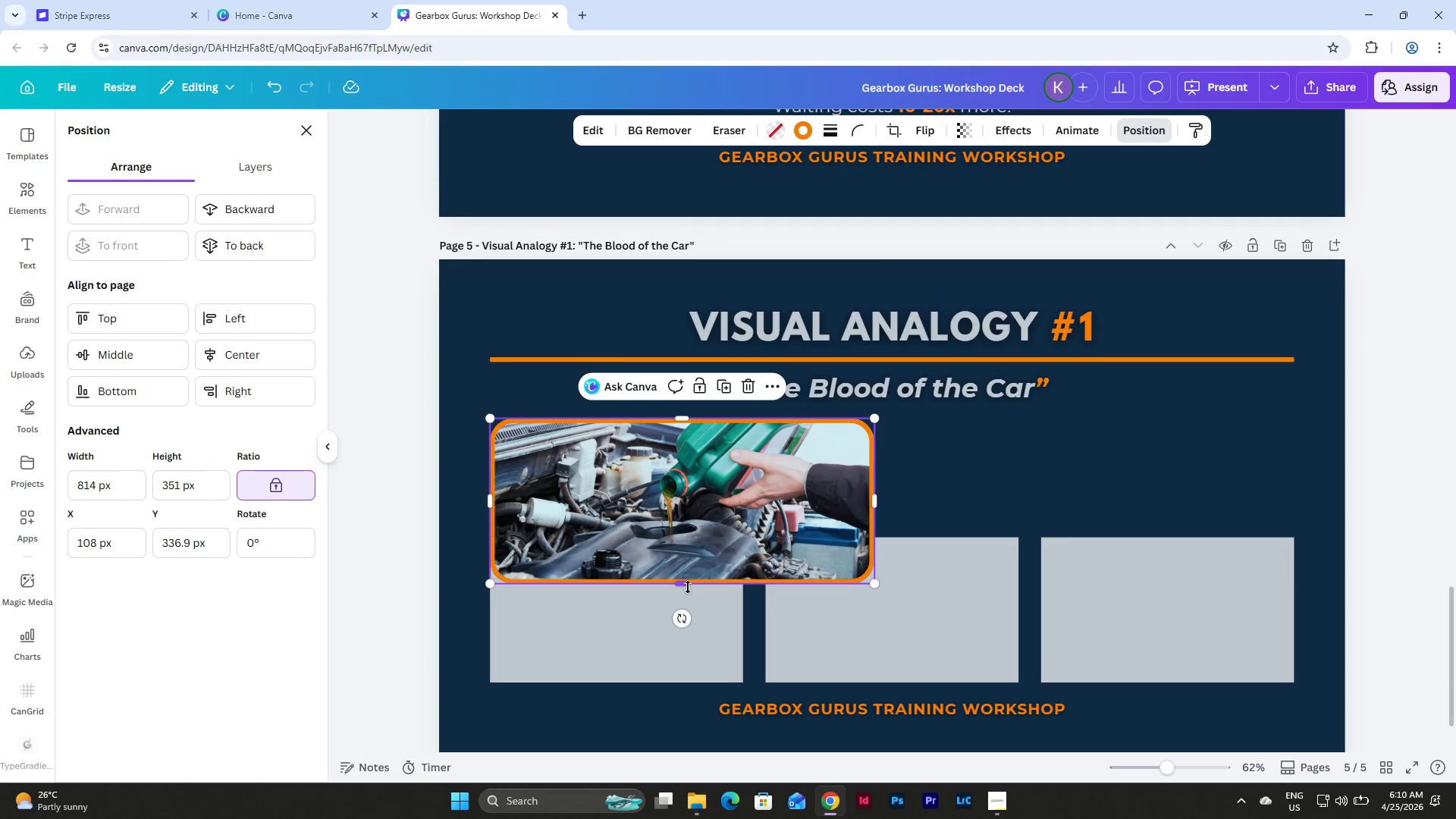 
left_click_drag(start_coordinate=[688, 587], to_coordinate=[685, 534])
 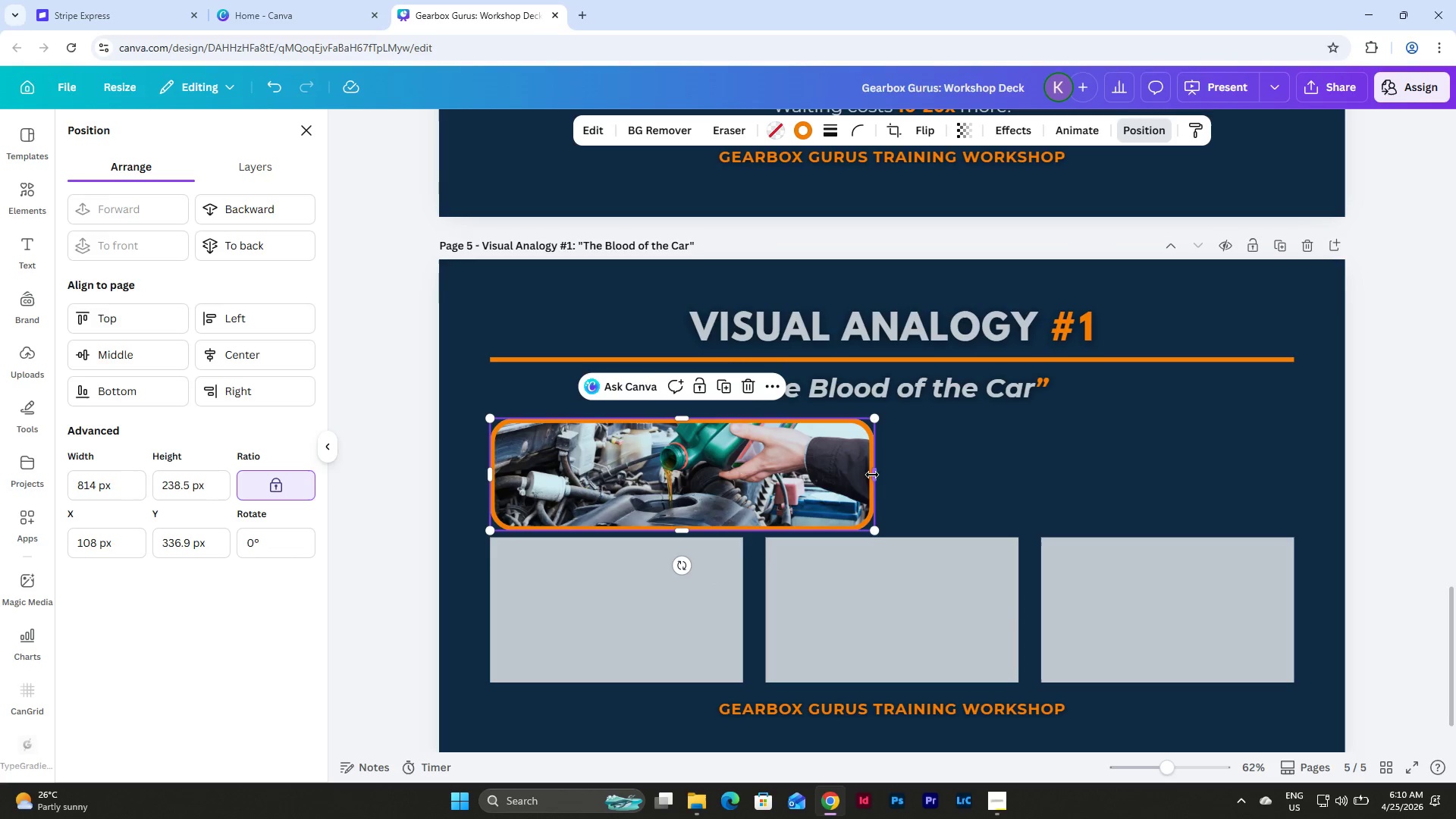 
left_click_drag(start_coordinate=[874, 473], to_coordinate=[745, 482])
 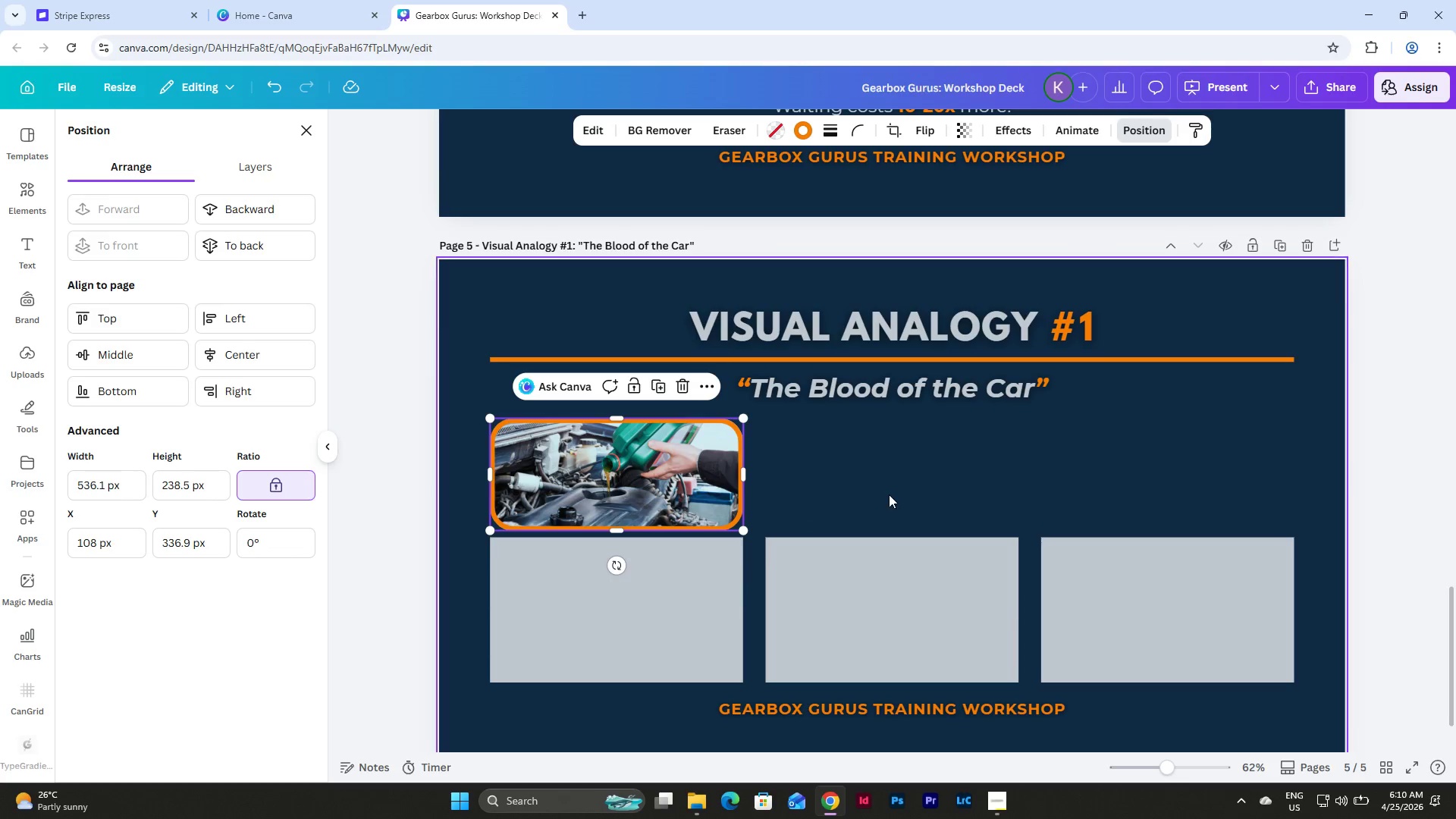 
left_click([890, 494])
 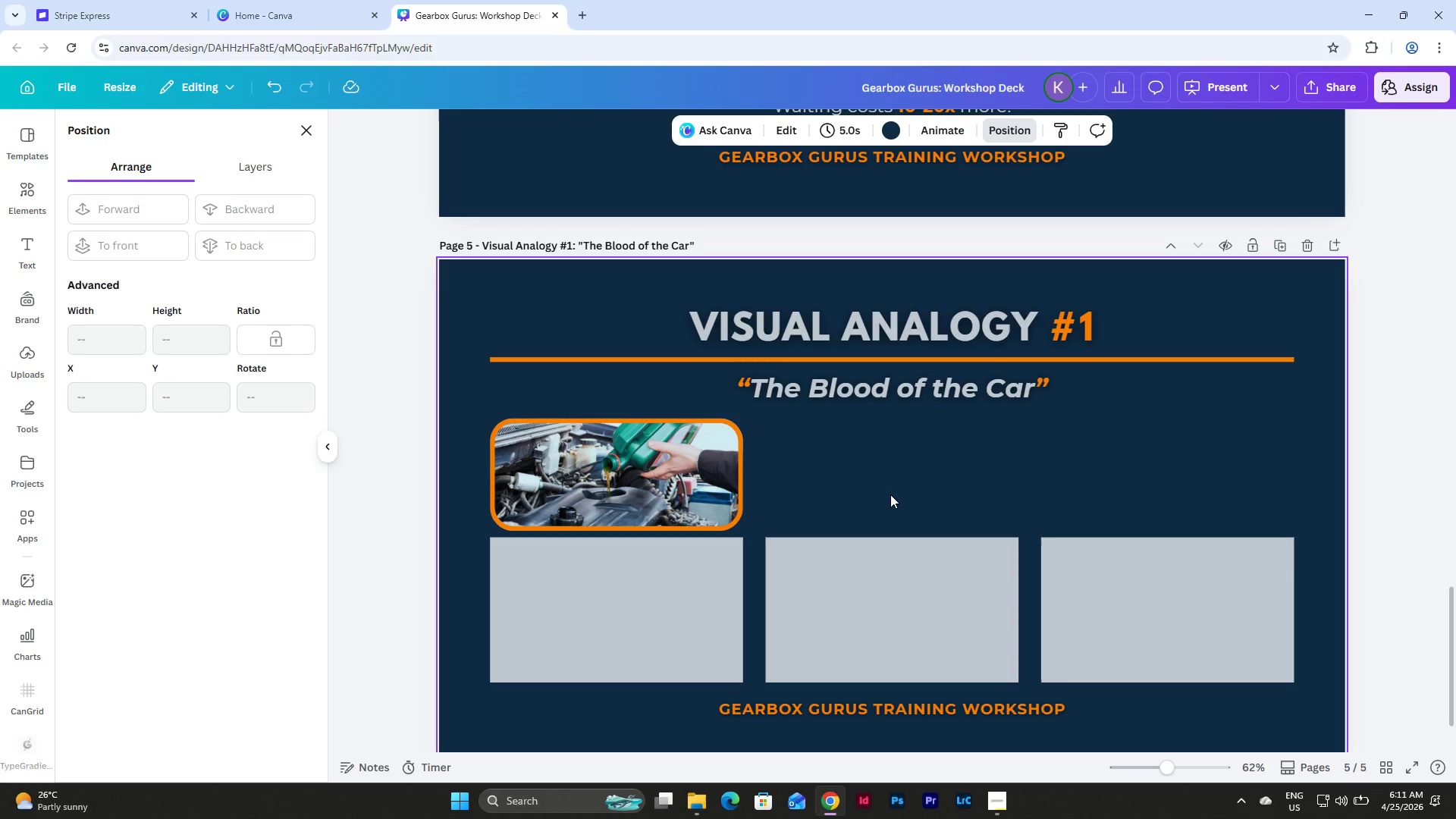 
wait(24.94)
 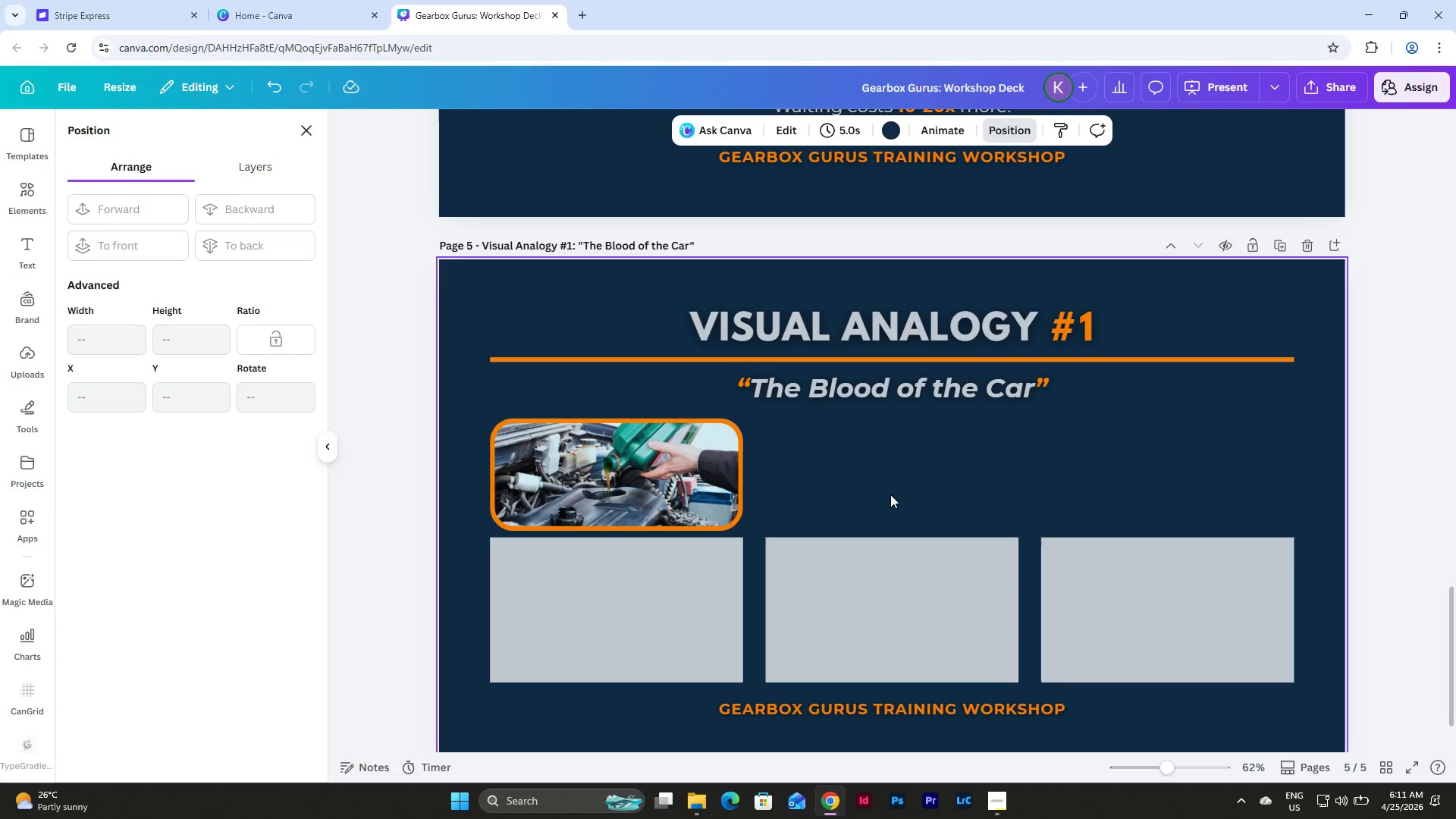 
left_click_drag(start_coordinate=[465, 466], to_coordinate=[1233, 632])
 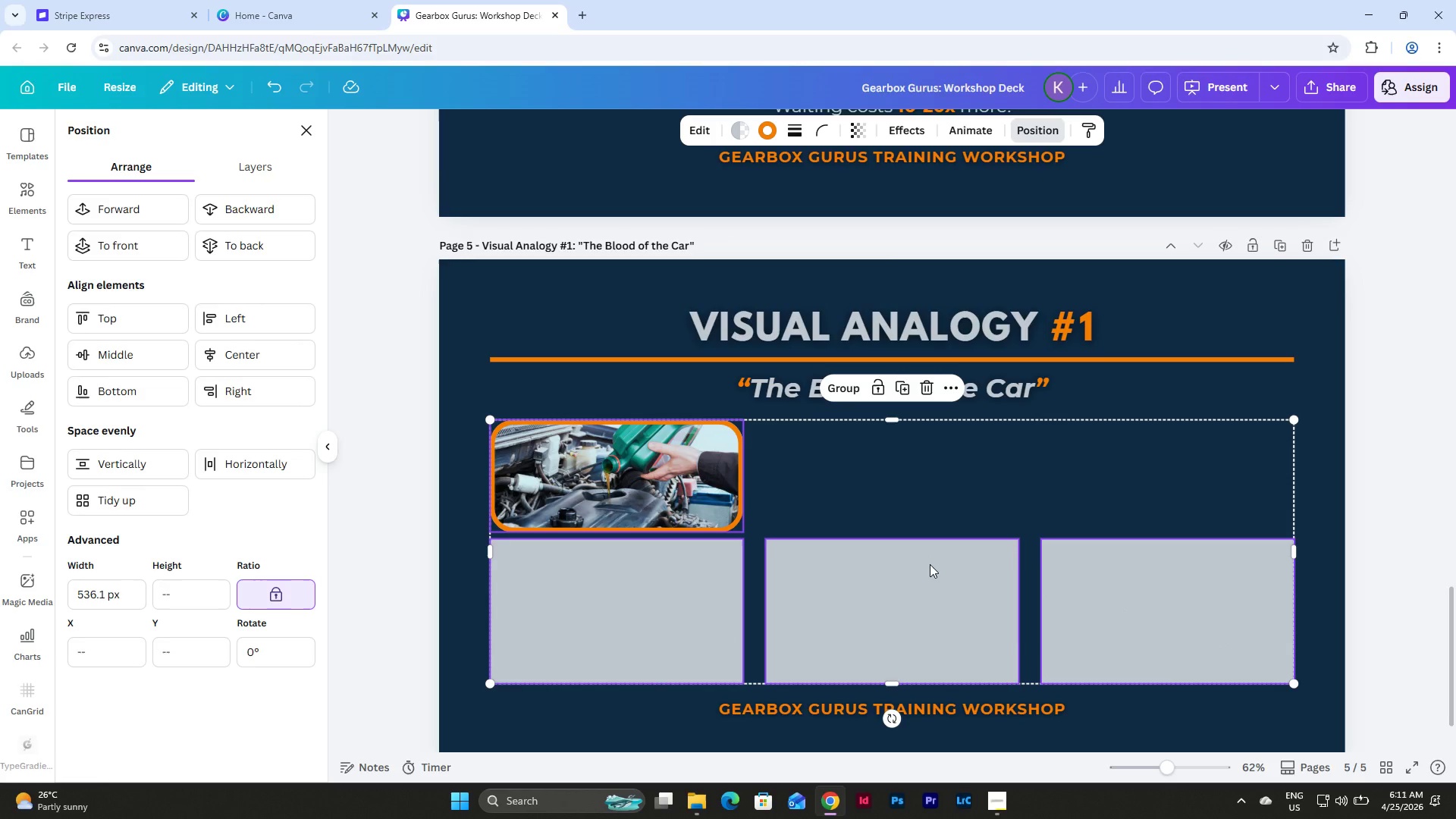 
left_click([454, 496])
 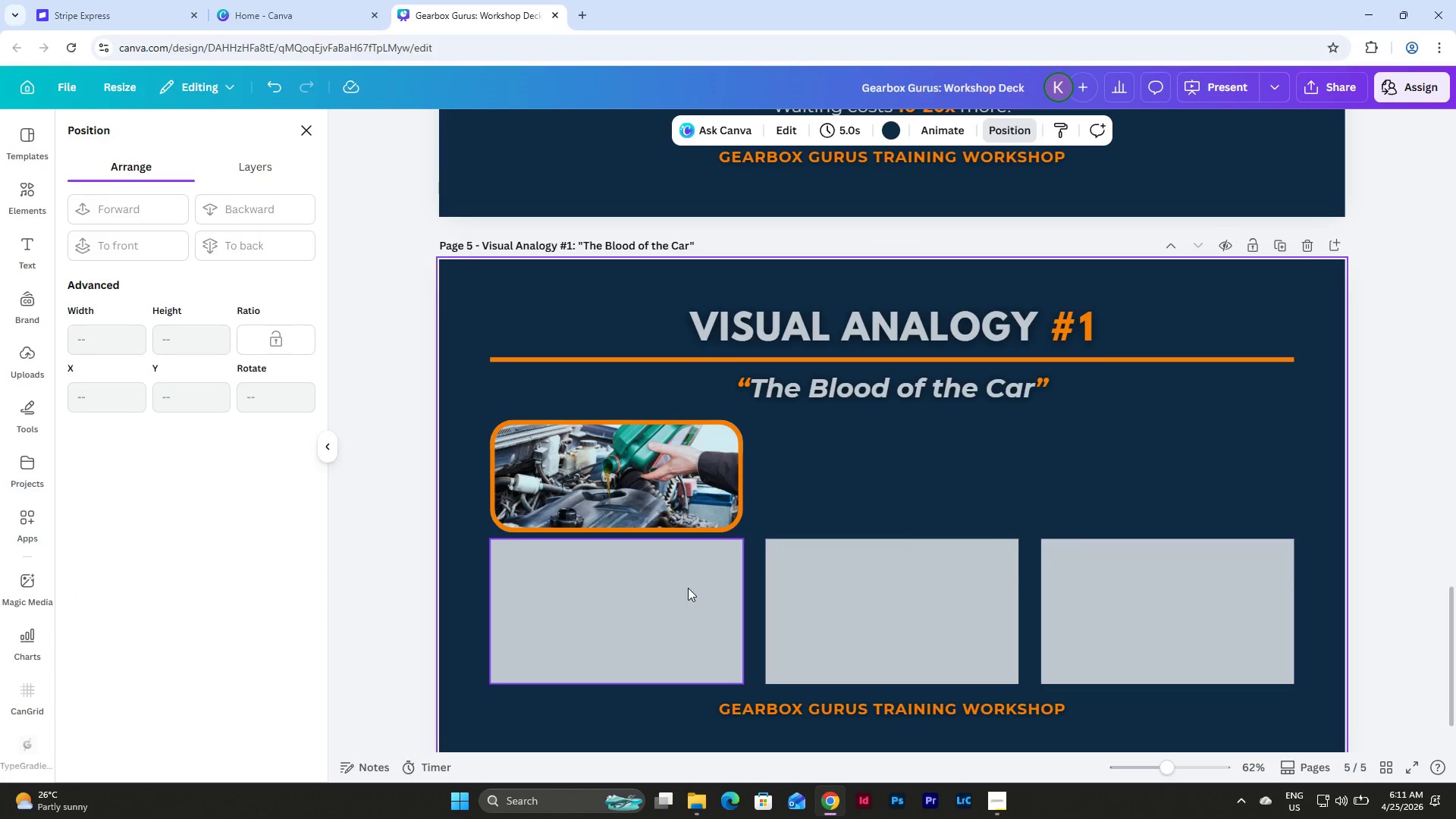 
left_click([688, 588])
 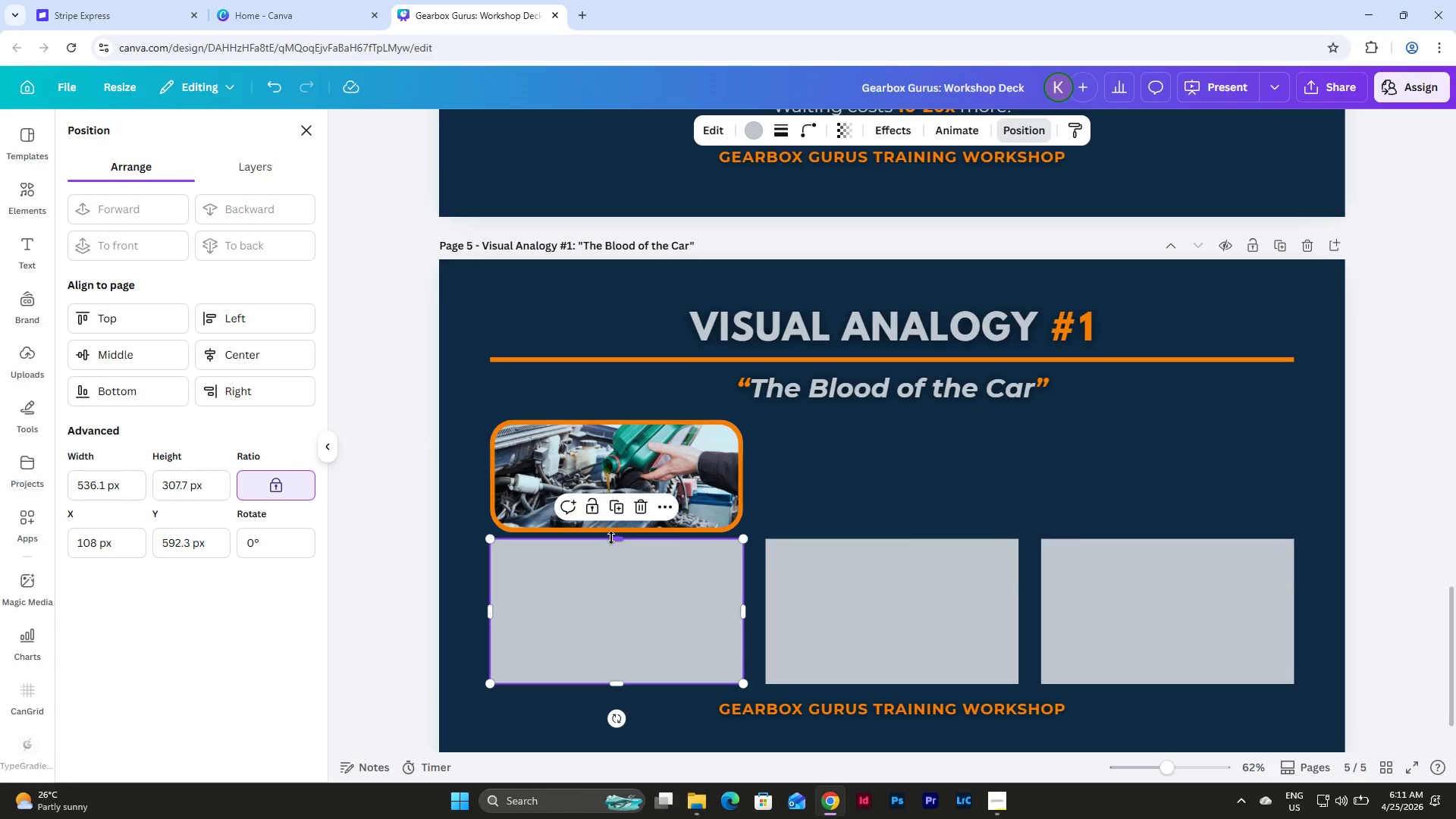 
left_click_drag(start_coordinate=[611, 538], to_coordinate=[612, 570])
 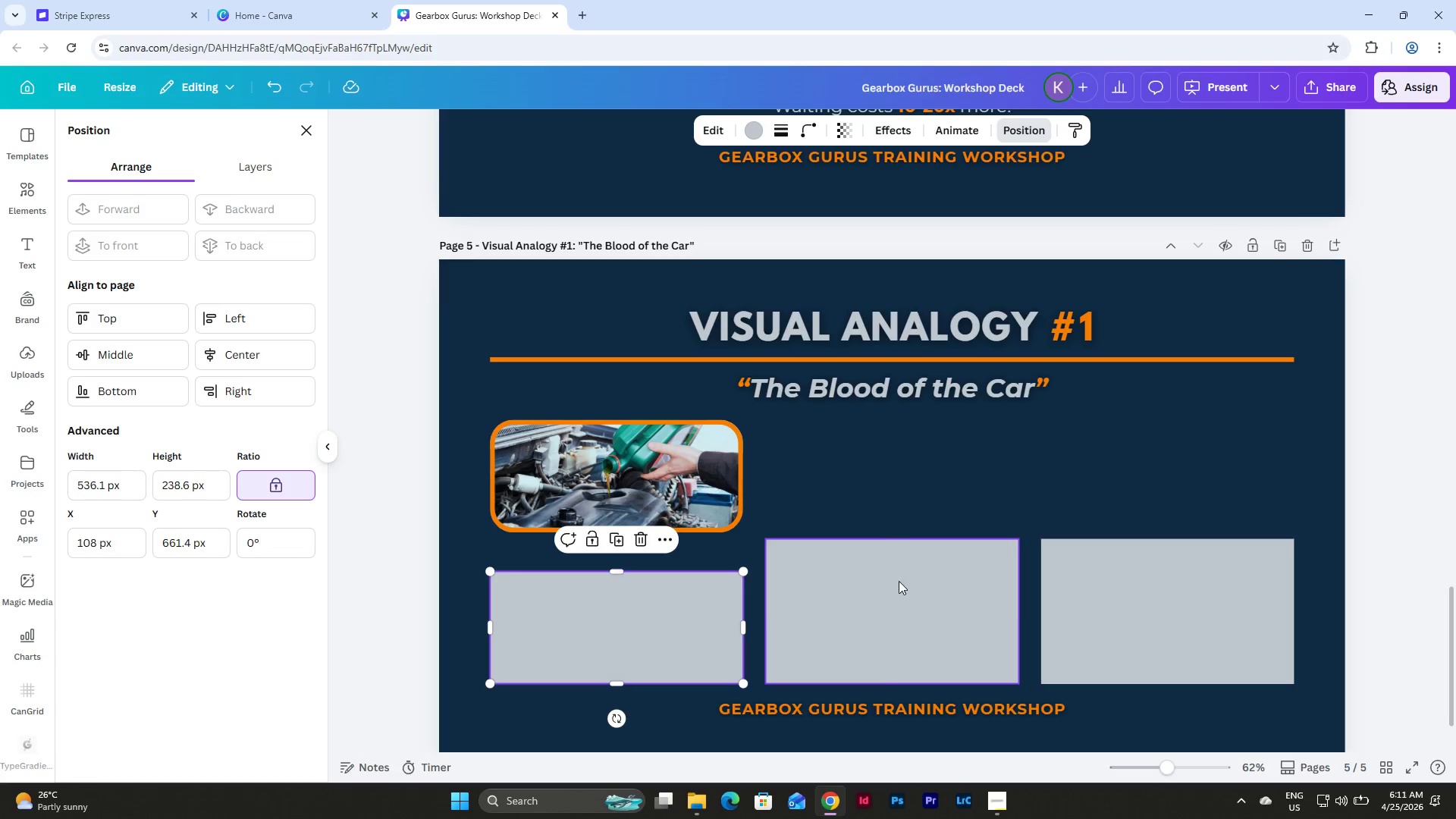 
left_click([899, 581])
 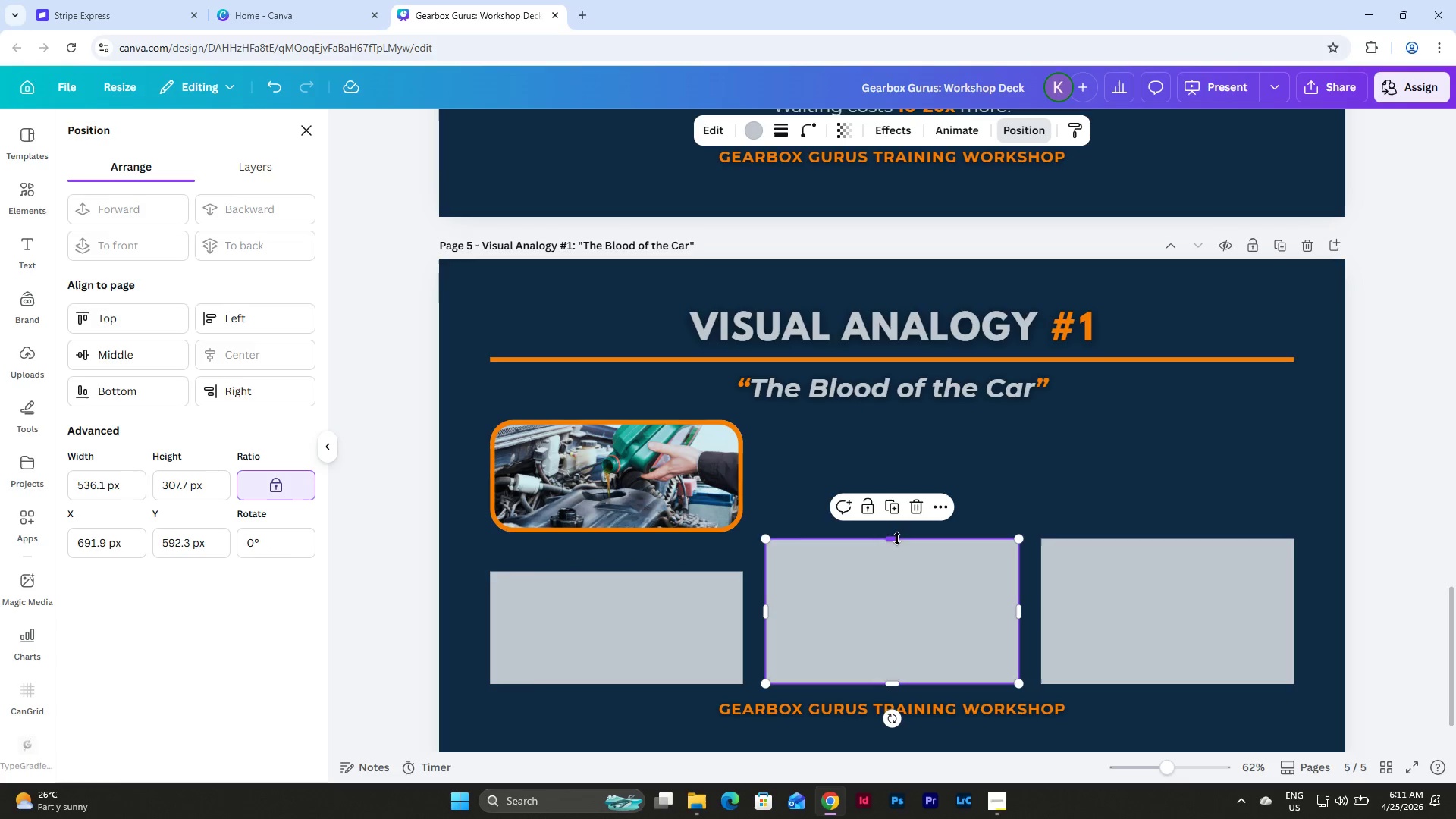 
left_click_drag(start_coordinate=[896, 538], to_coordinate=[896, 569])
 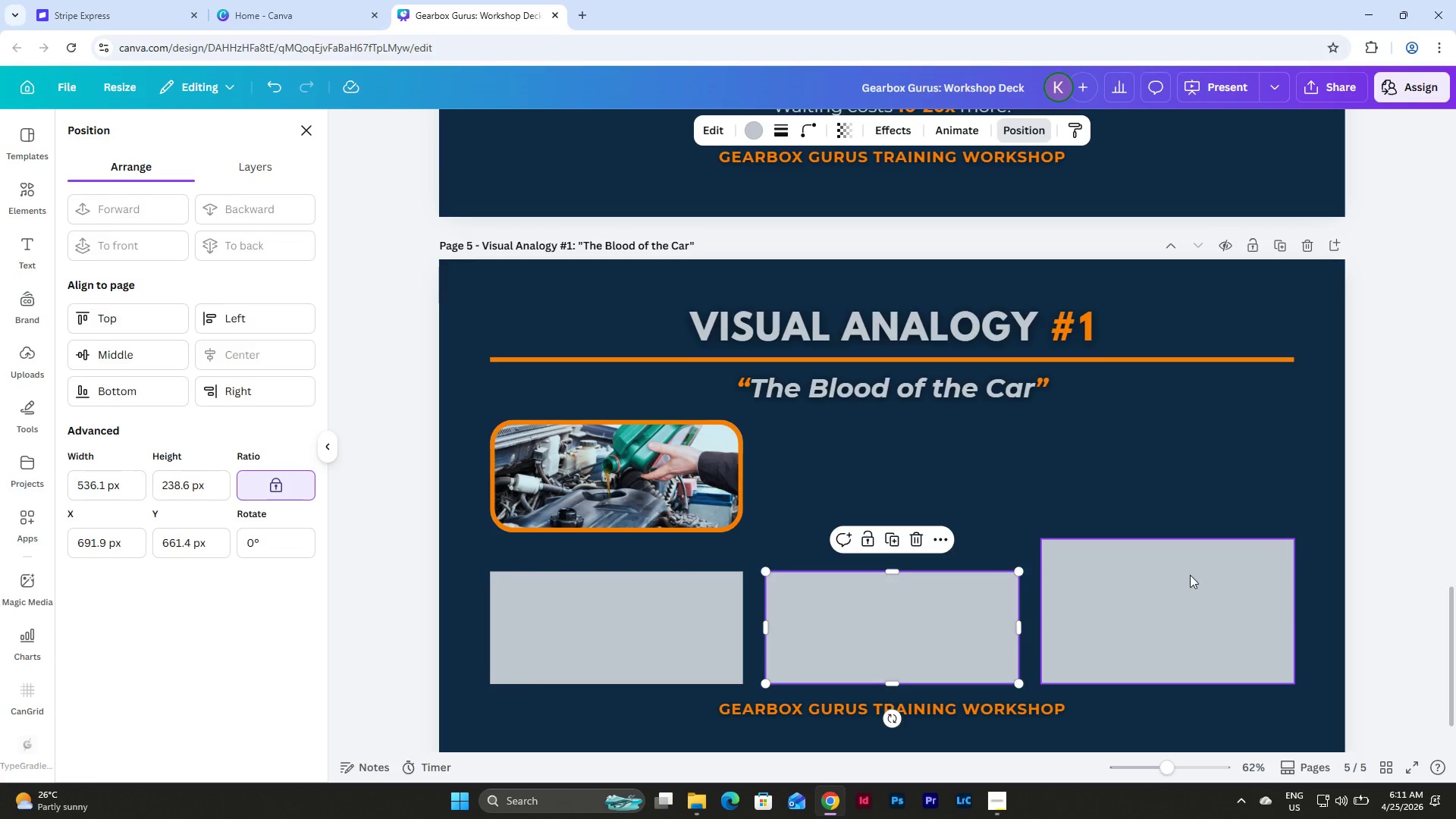 
left_click([1190, 575])
 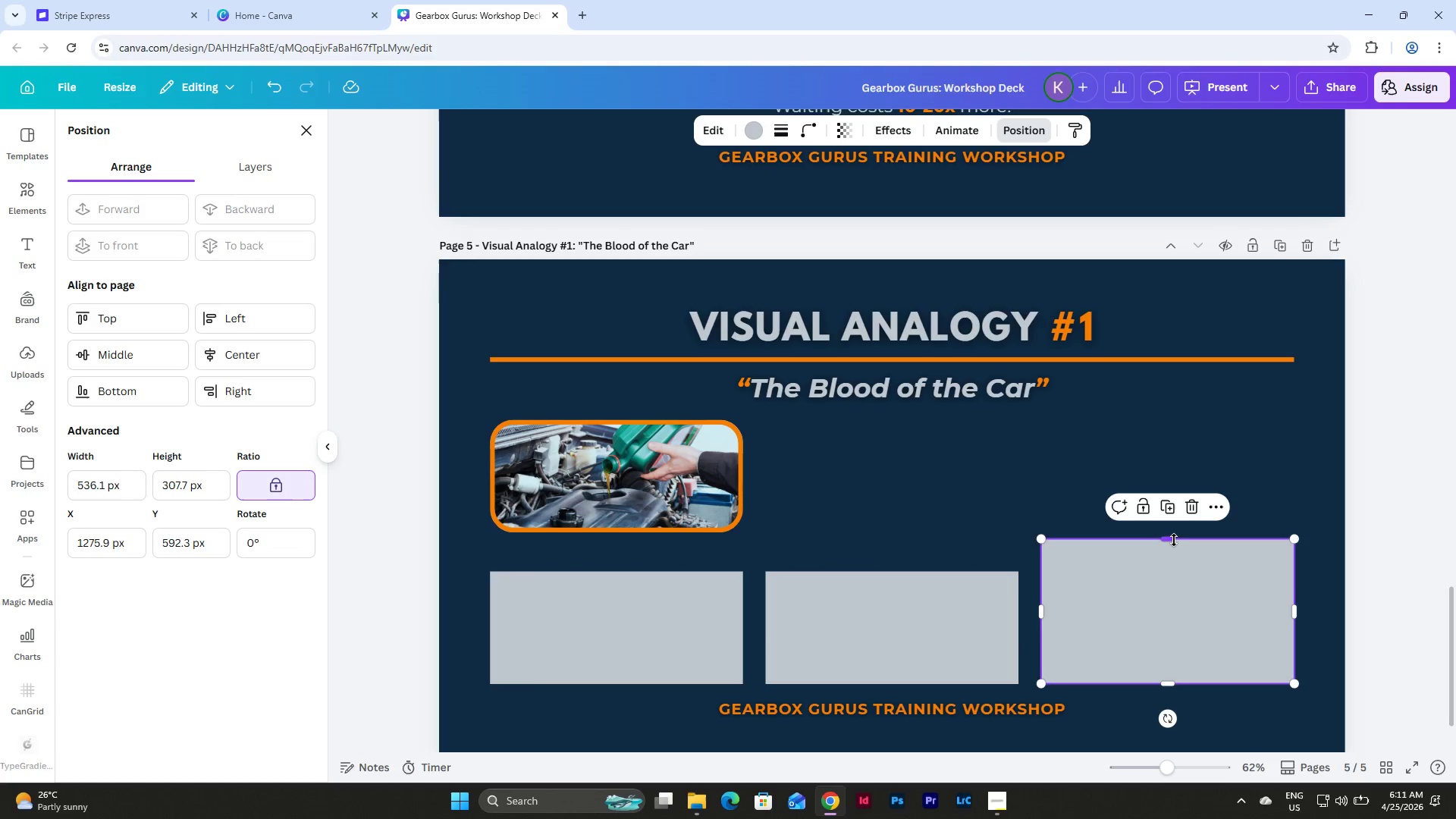 
left_click_drag(start_coordinate=[1172, 540], to_coordinate=[1173, 570])
 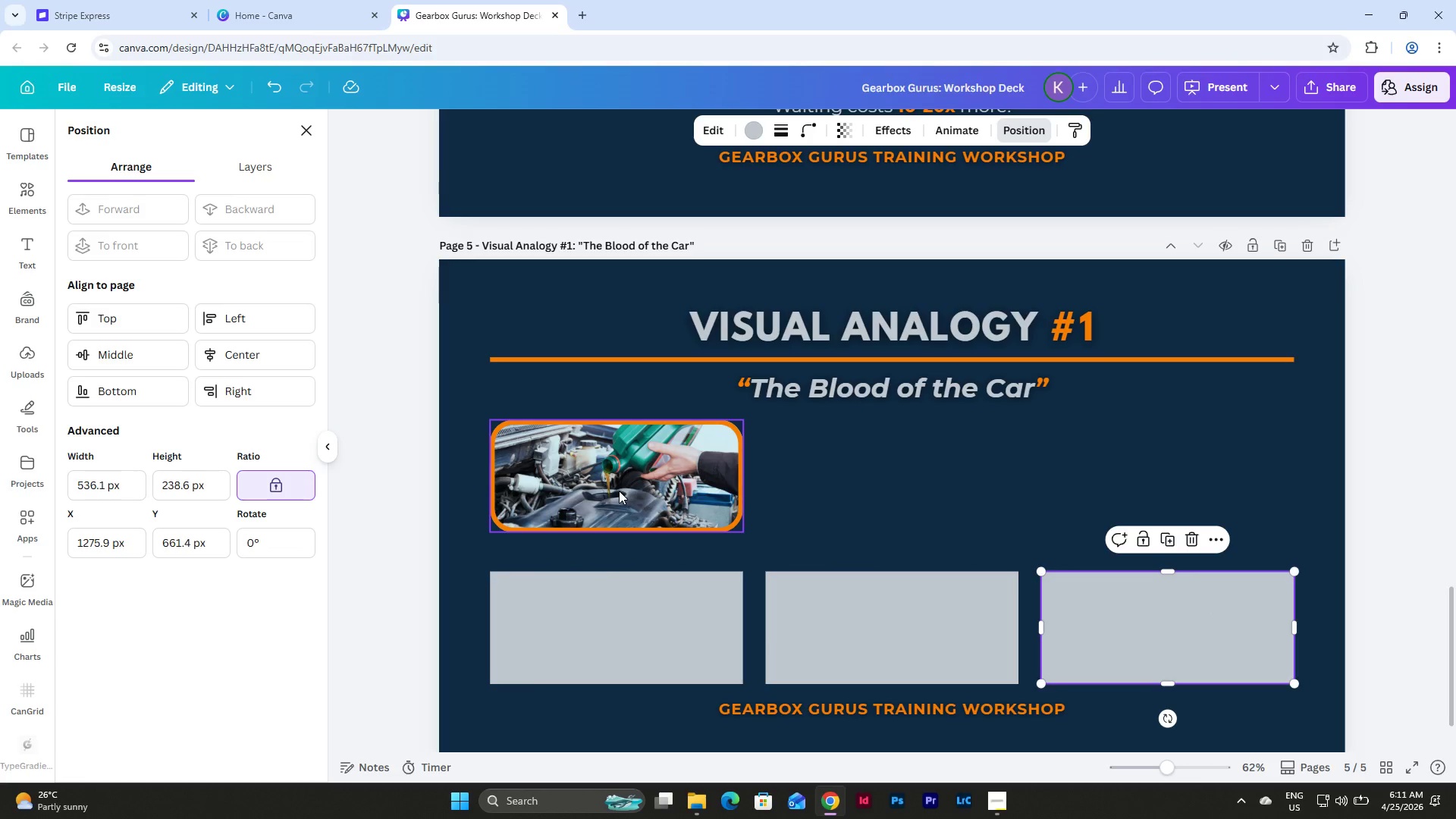 
left_click([619, 491])
 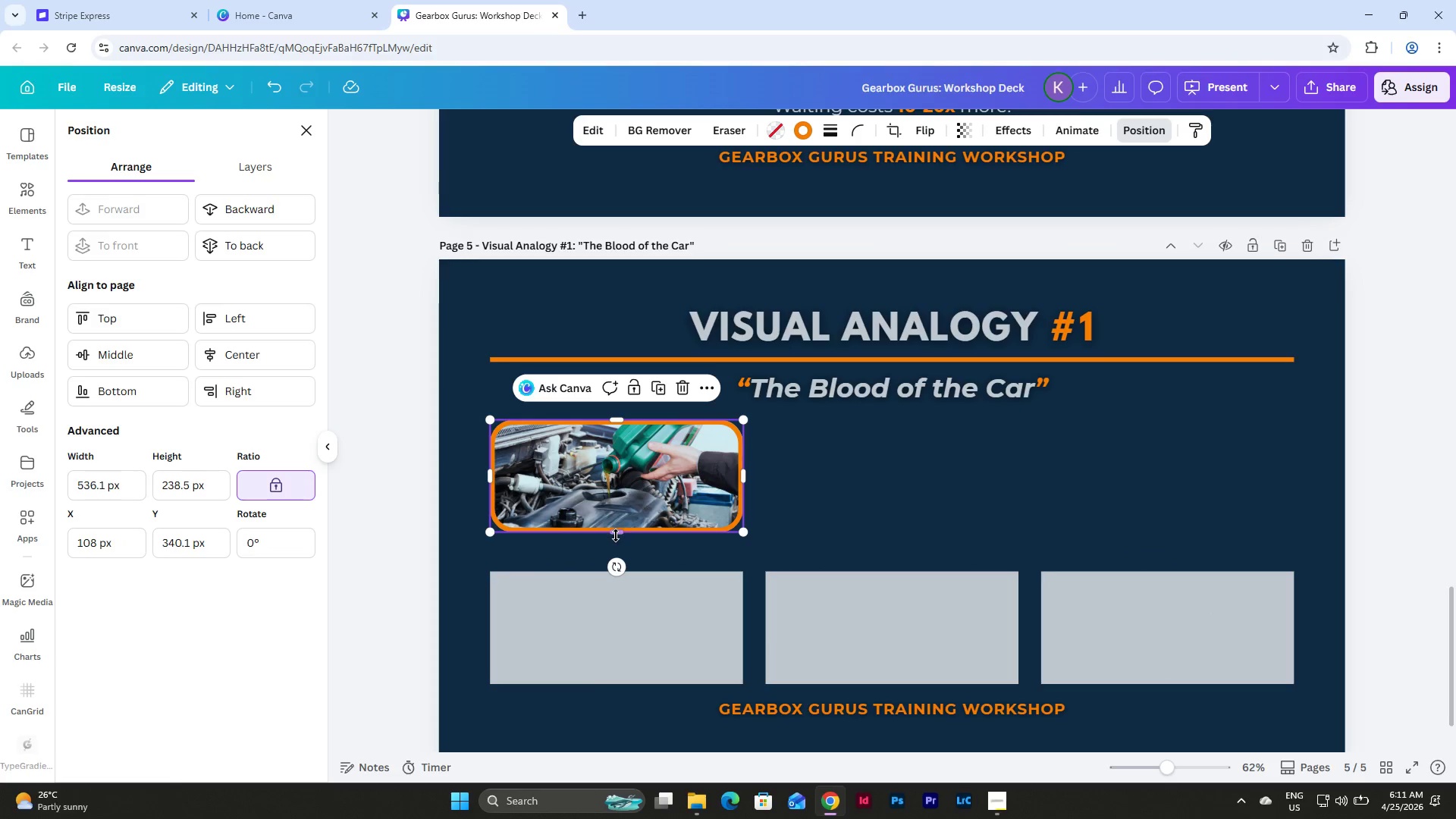 
left_click_drag(start_coordinate=[616, 535], to_coordinate=[614, 562])
 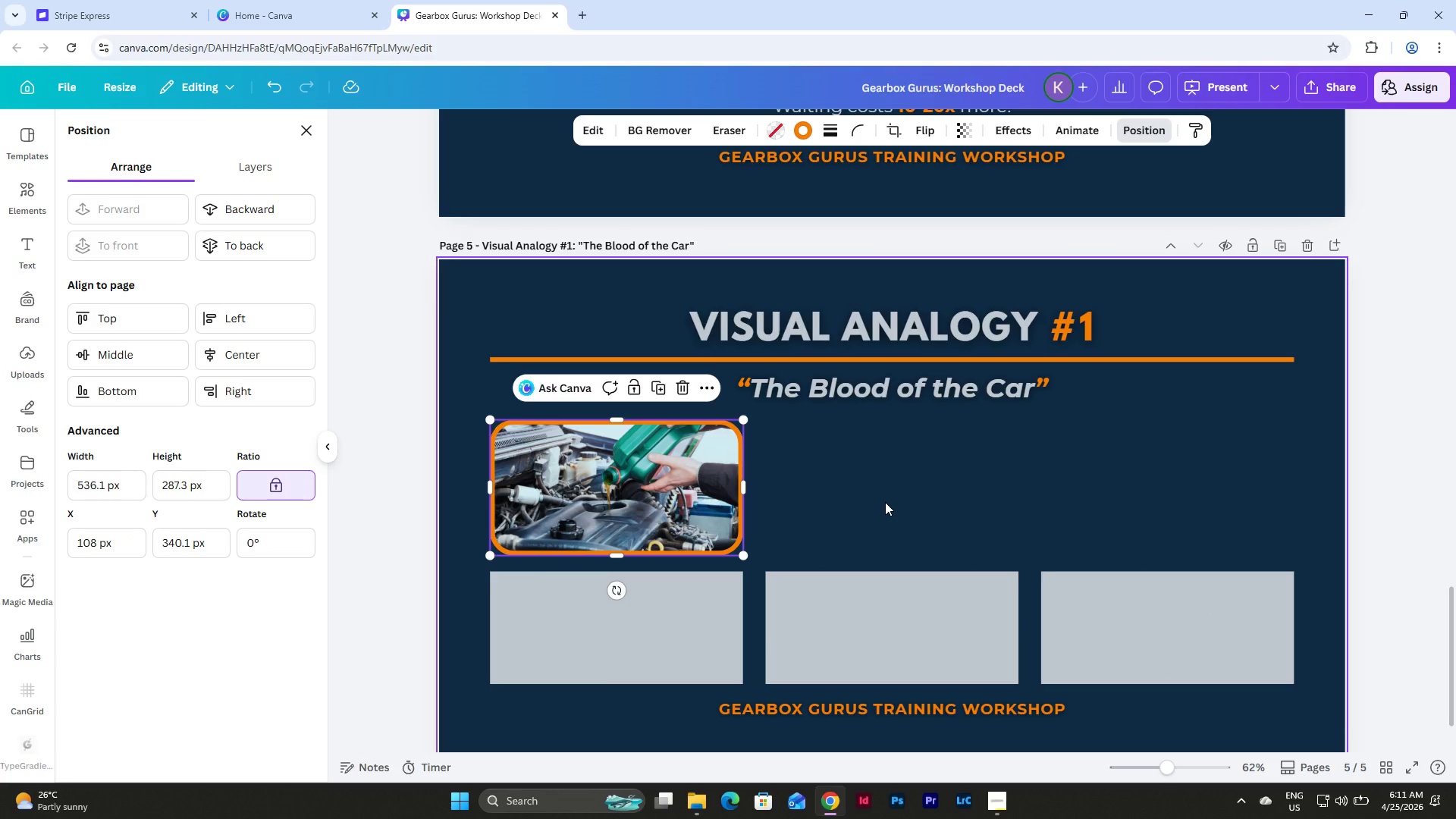 
left_click([885, 502])
 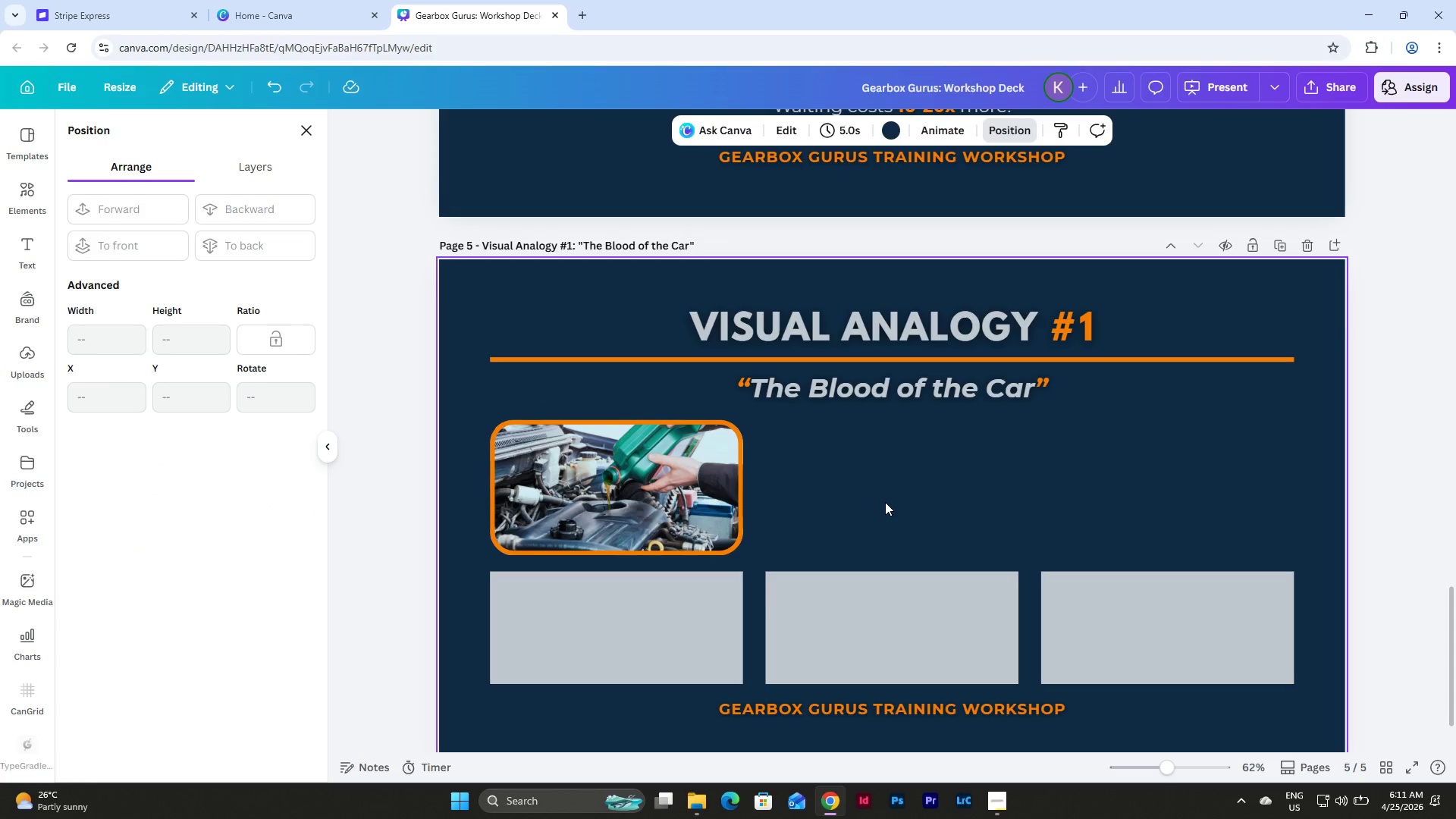 
wait(7.77)
 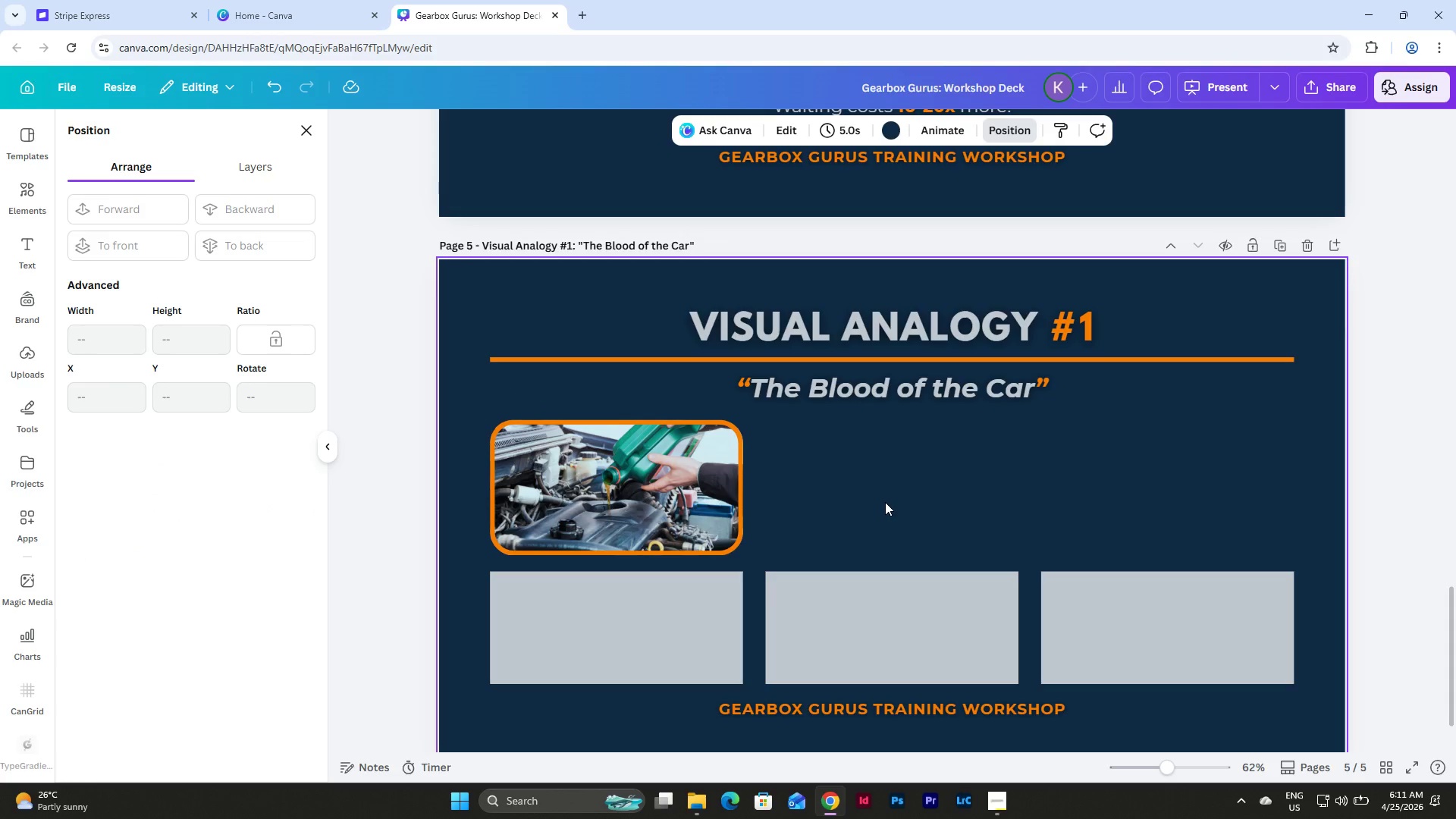 
scroll: coordinate [1293, 508], scroll_direction: up, amount: 6.0
 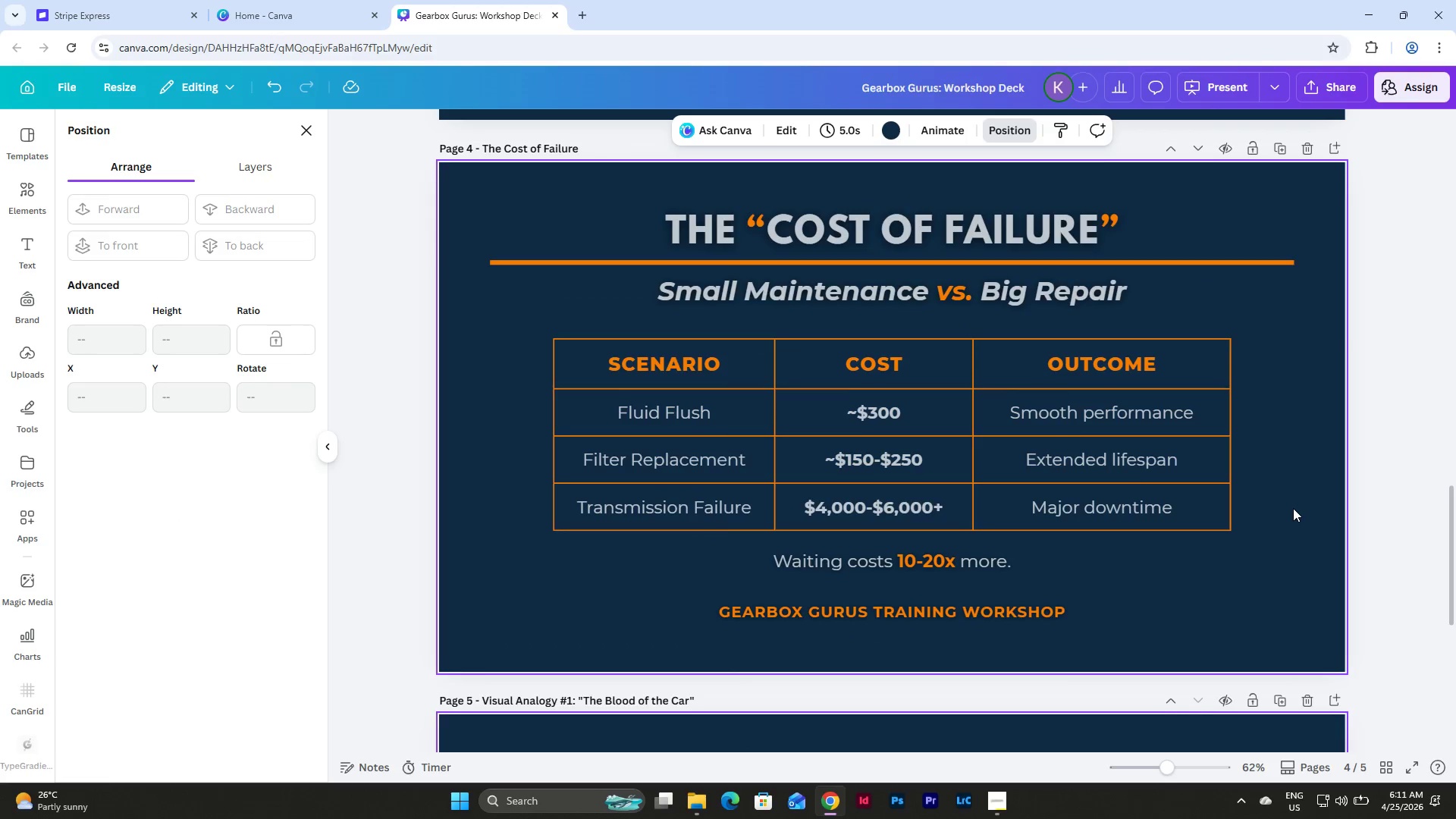 
scroll: coordinate [1293, 508], scroll_direction: down, amount: 6.0
 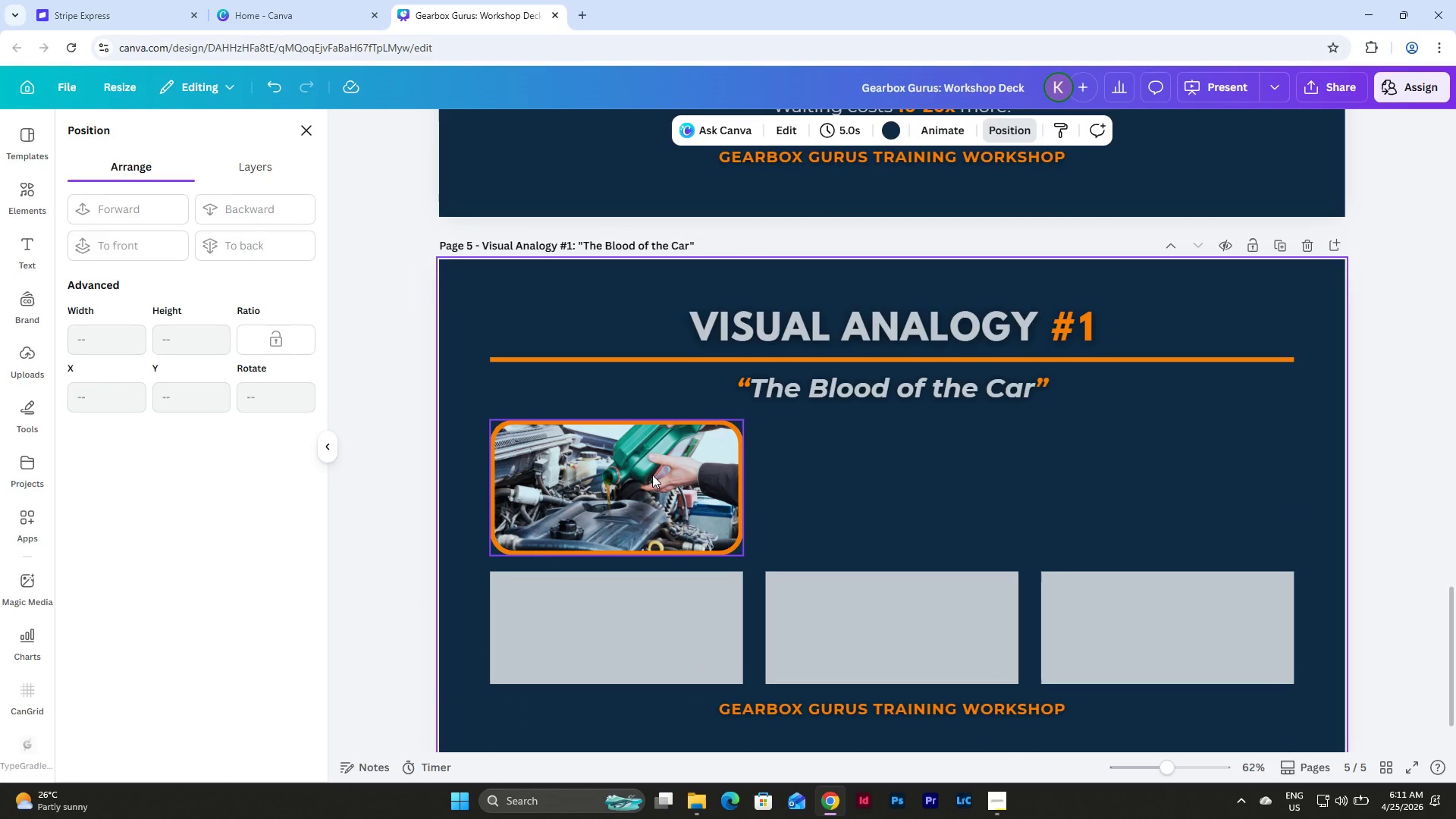 
left_click([652, 475])
 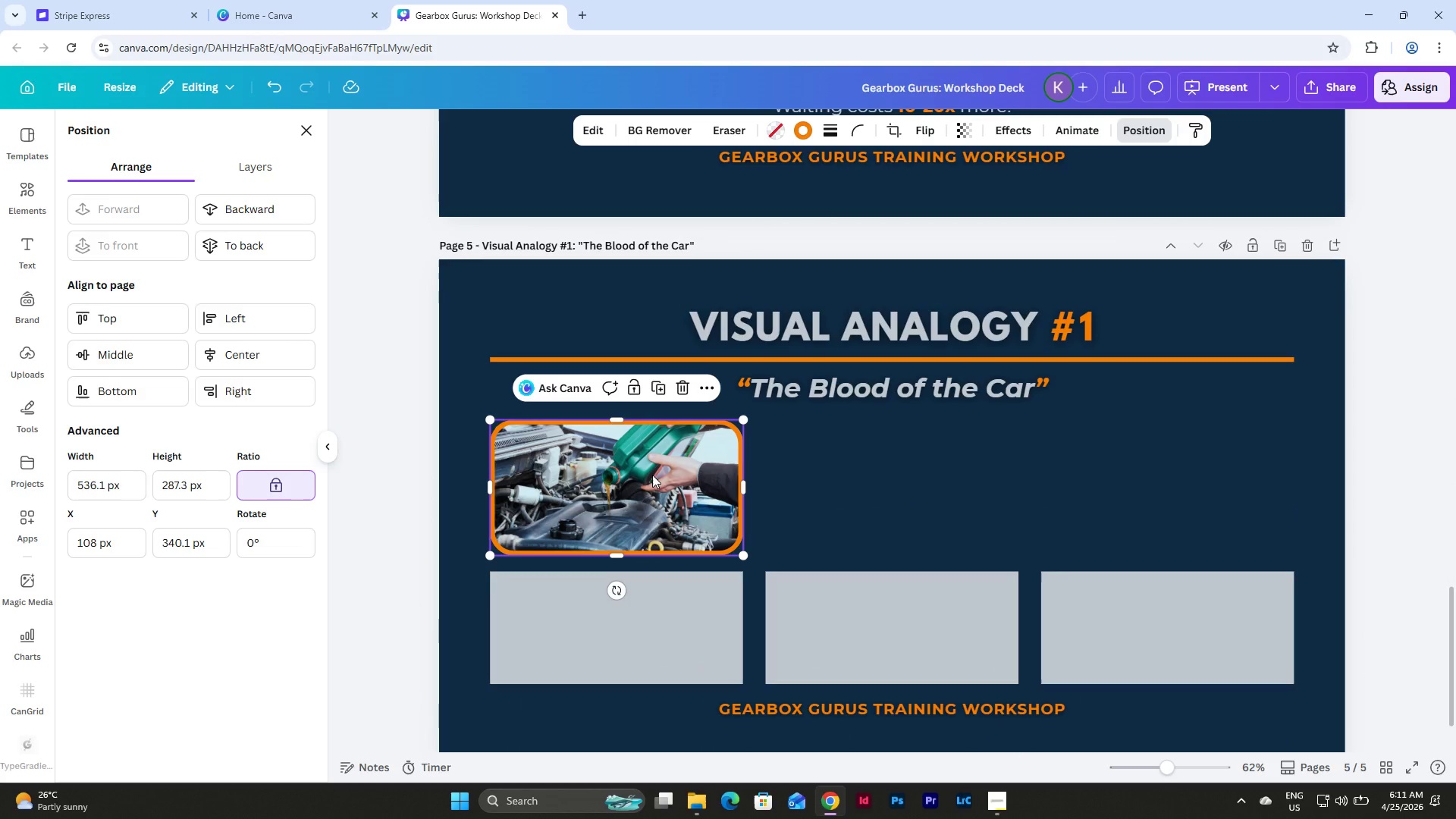 
hold_key(key=ControlLeft, duration=0.45)
 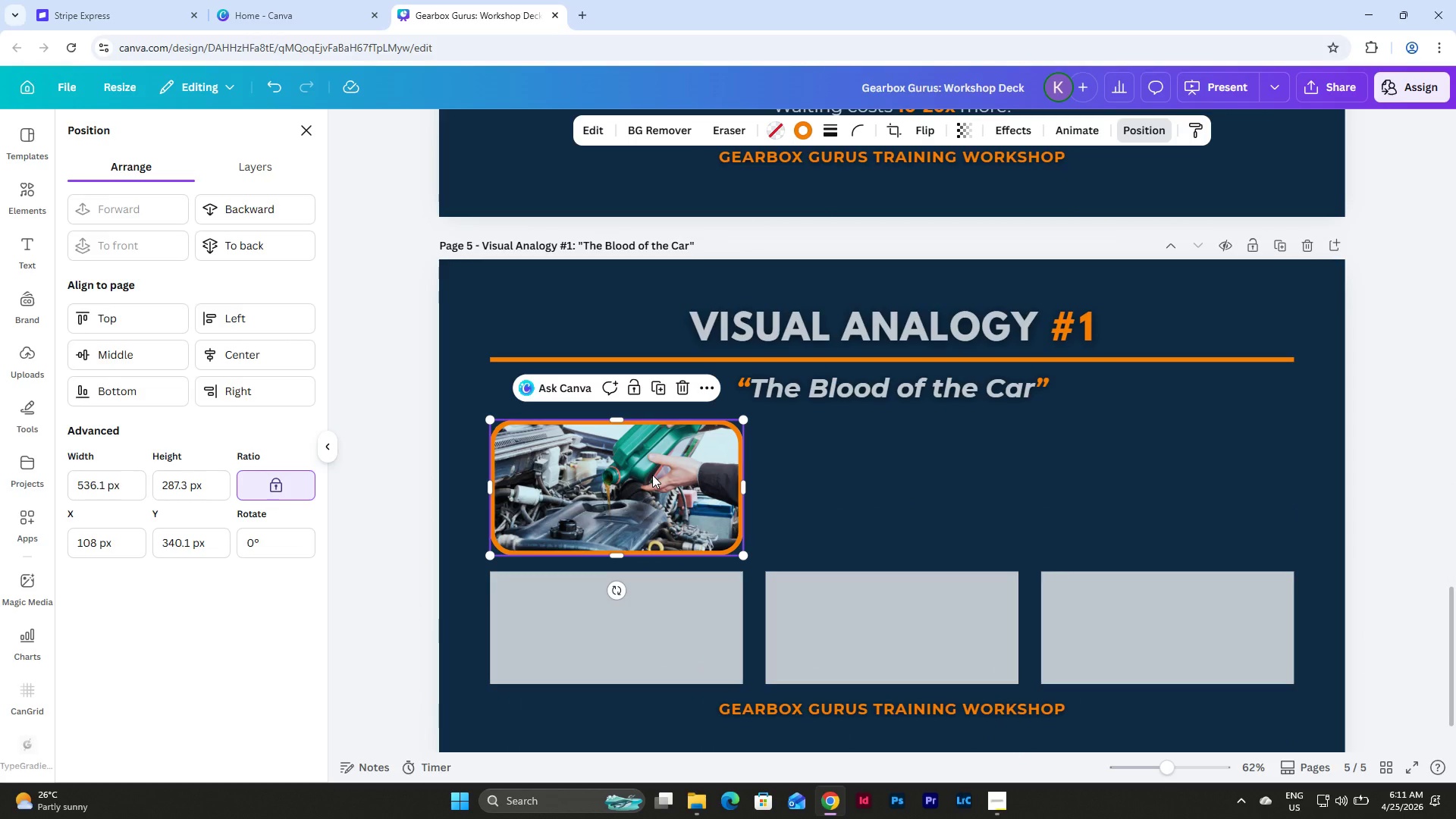 
key(Control+D)
 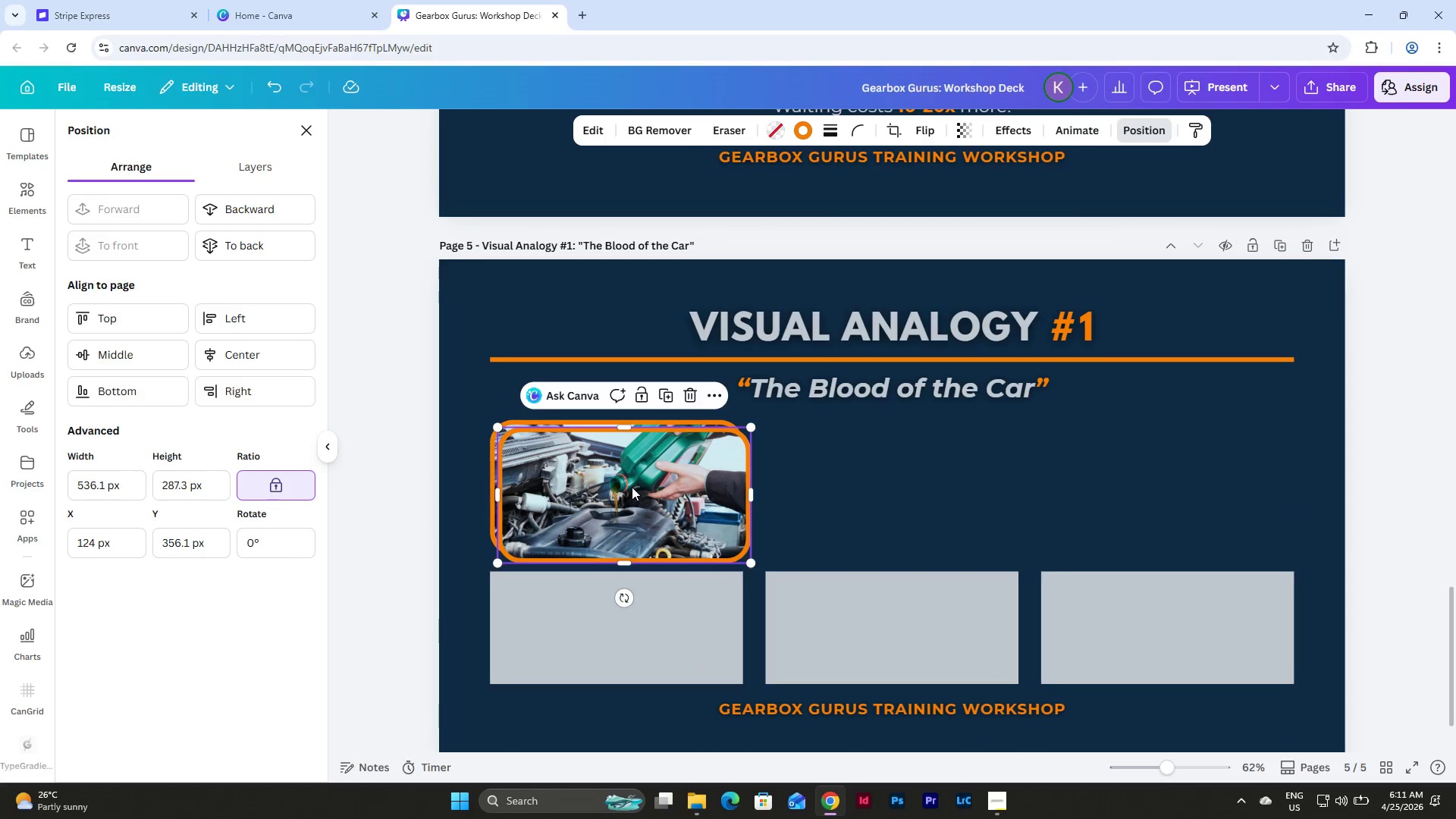 
left_click_drag(start_coordinate=[632, 487], to_coordinate=[896, 481])
 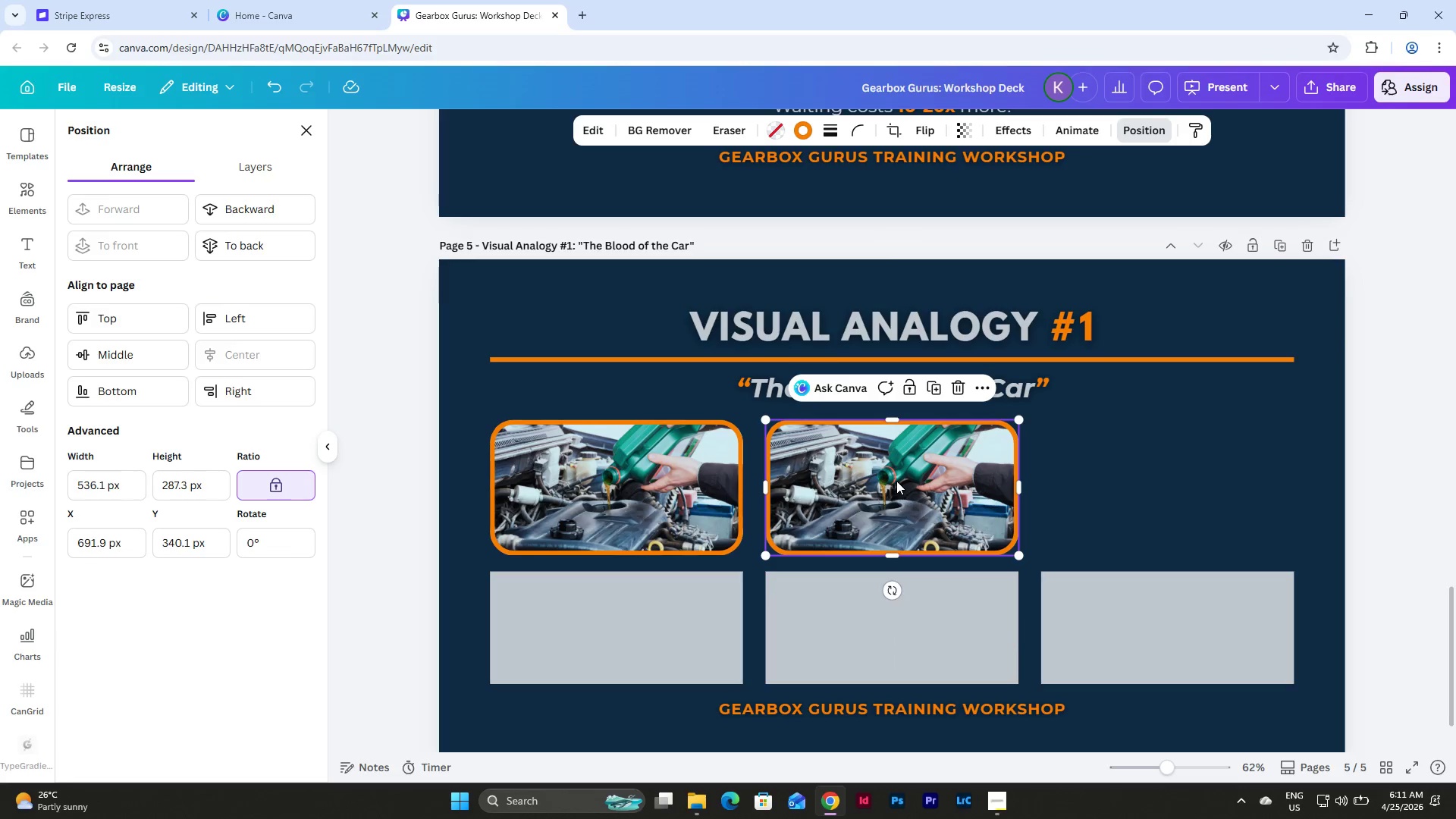 
key(Control+D)
 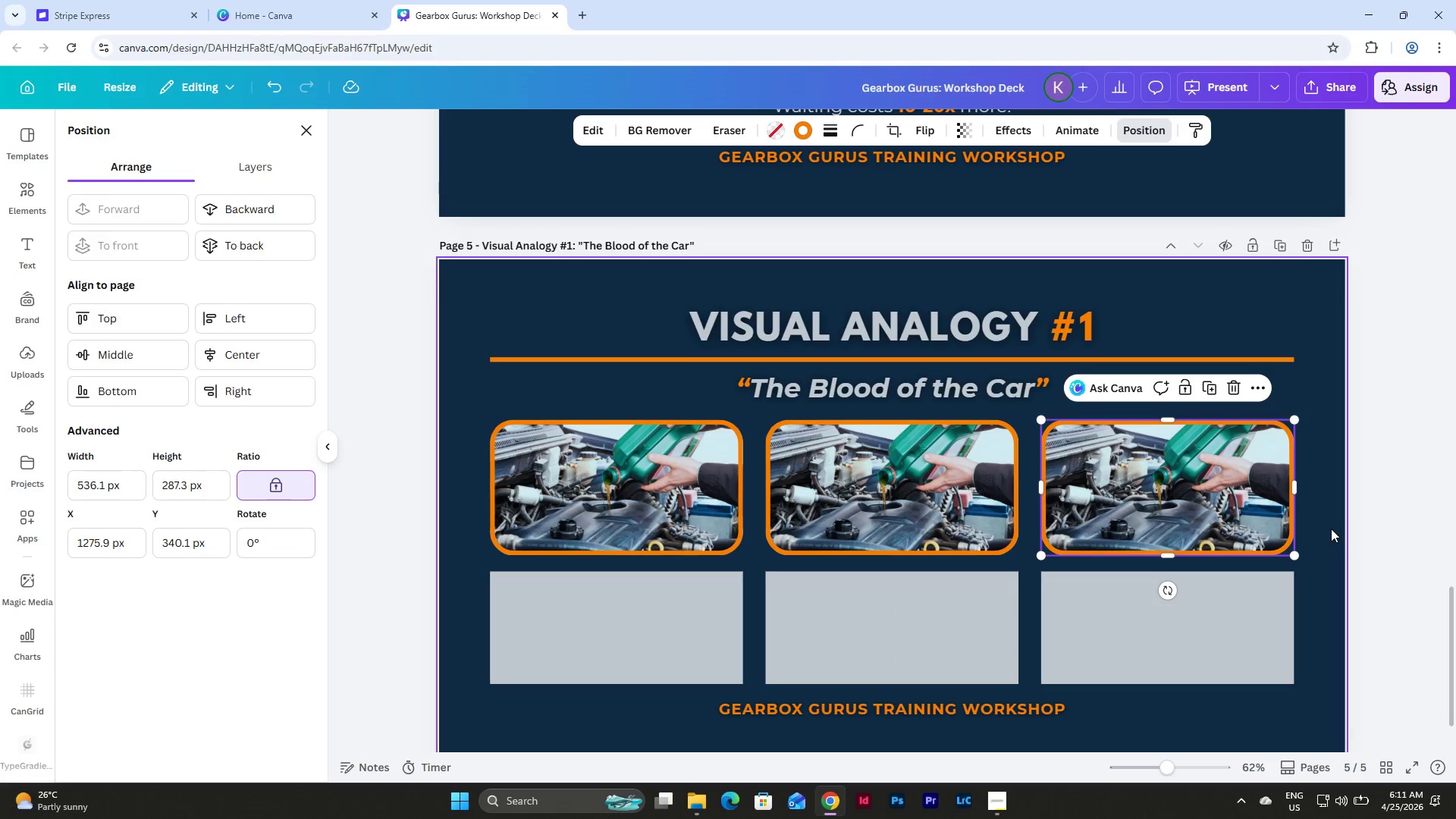 
left_click([1326, 528])
 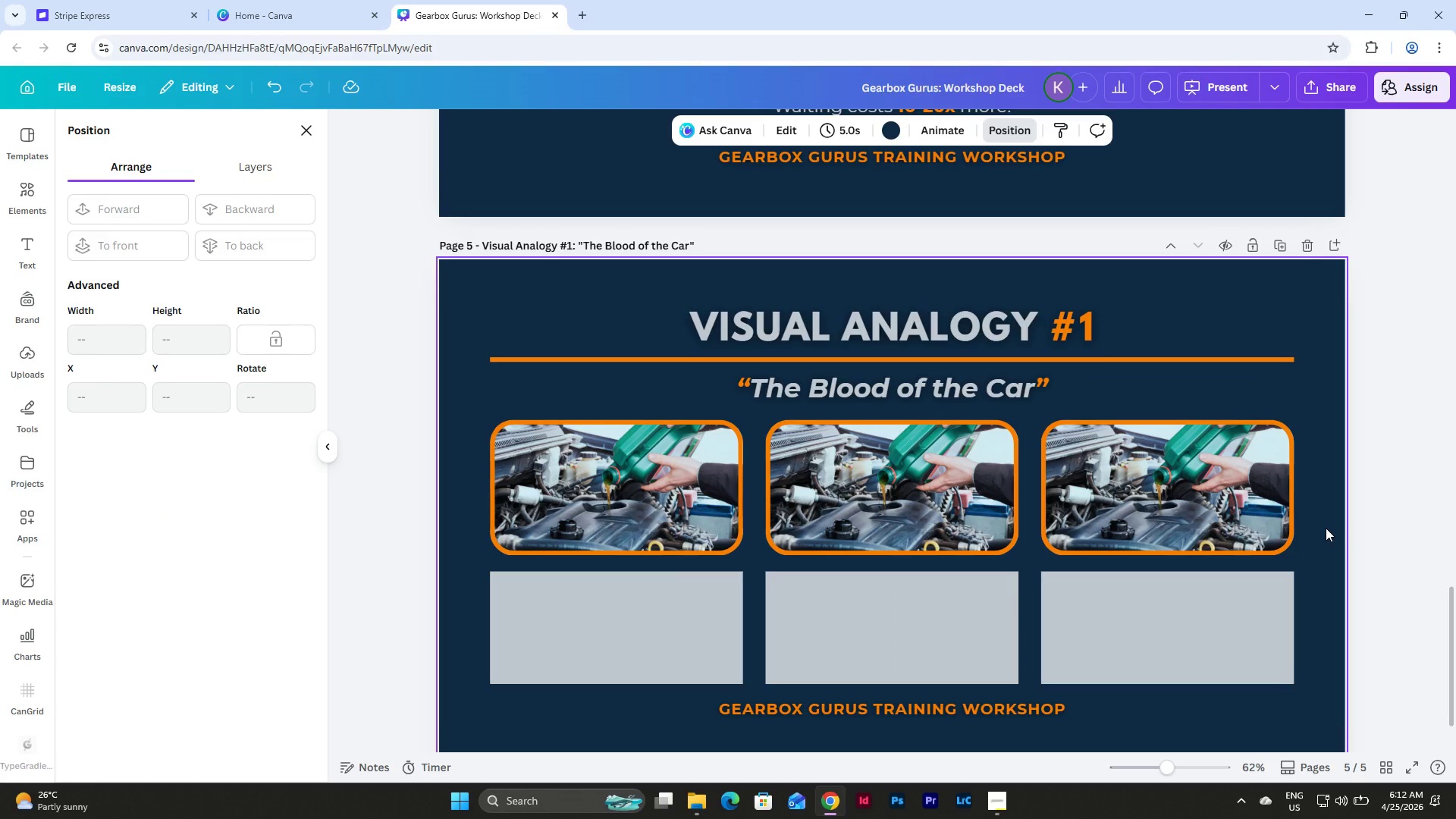 
wait(56.3)
 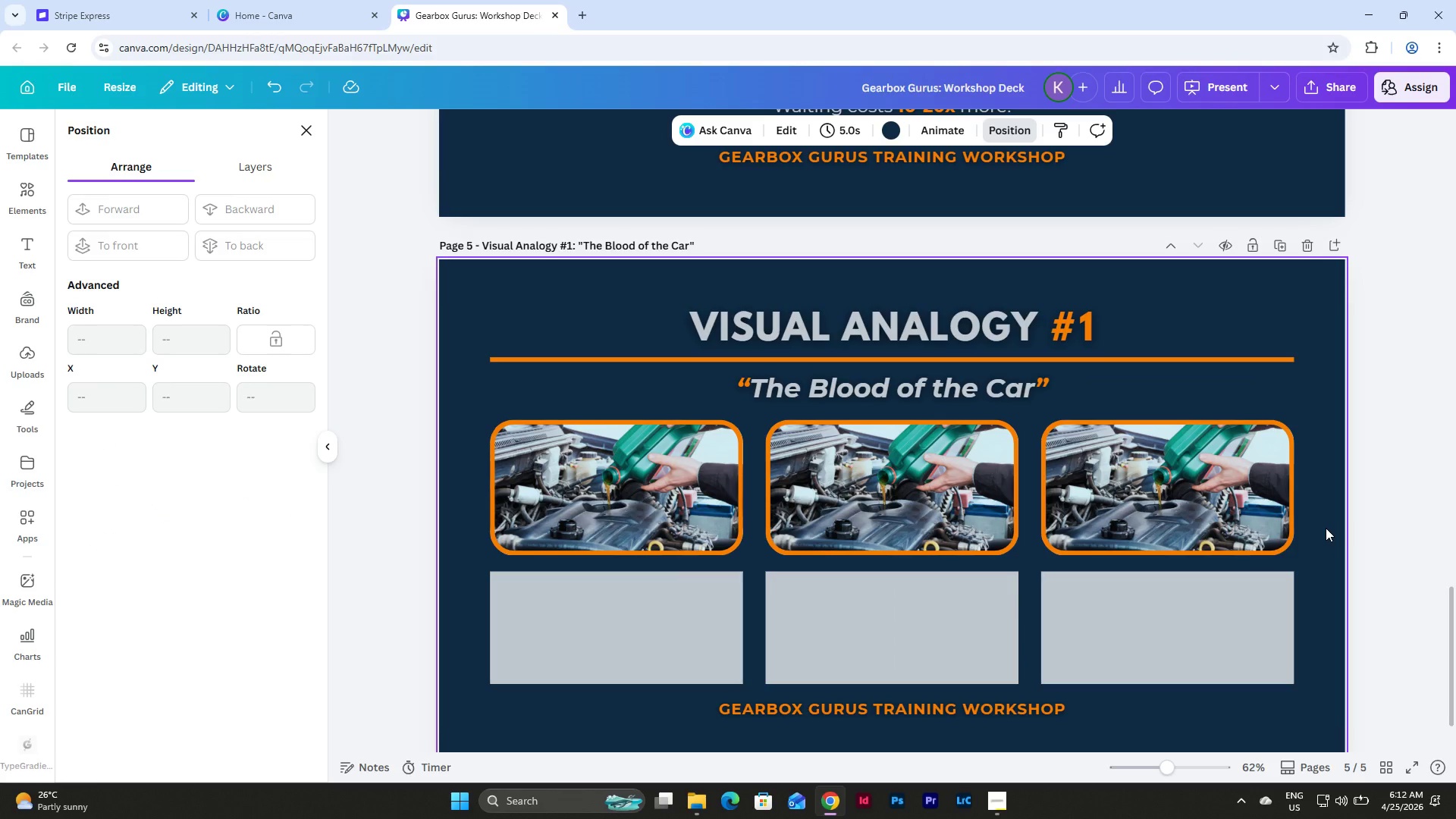 
double_click([638, 626])
 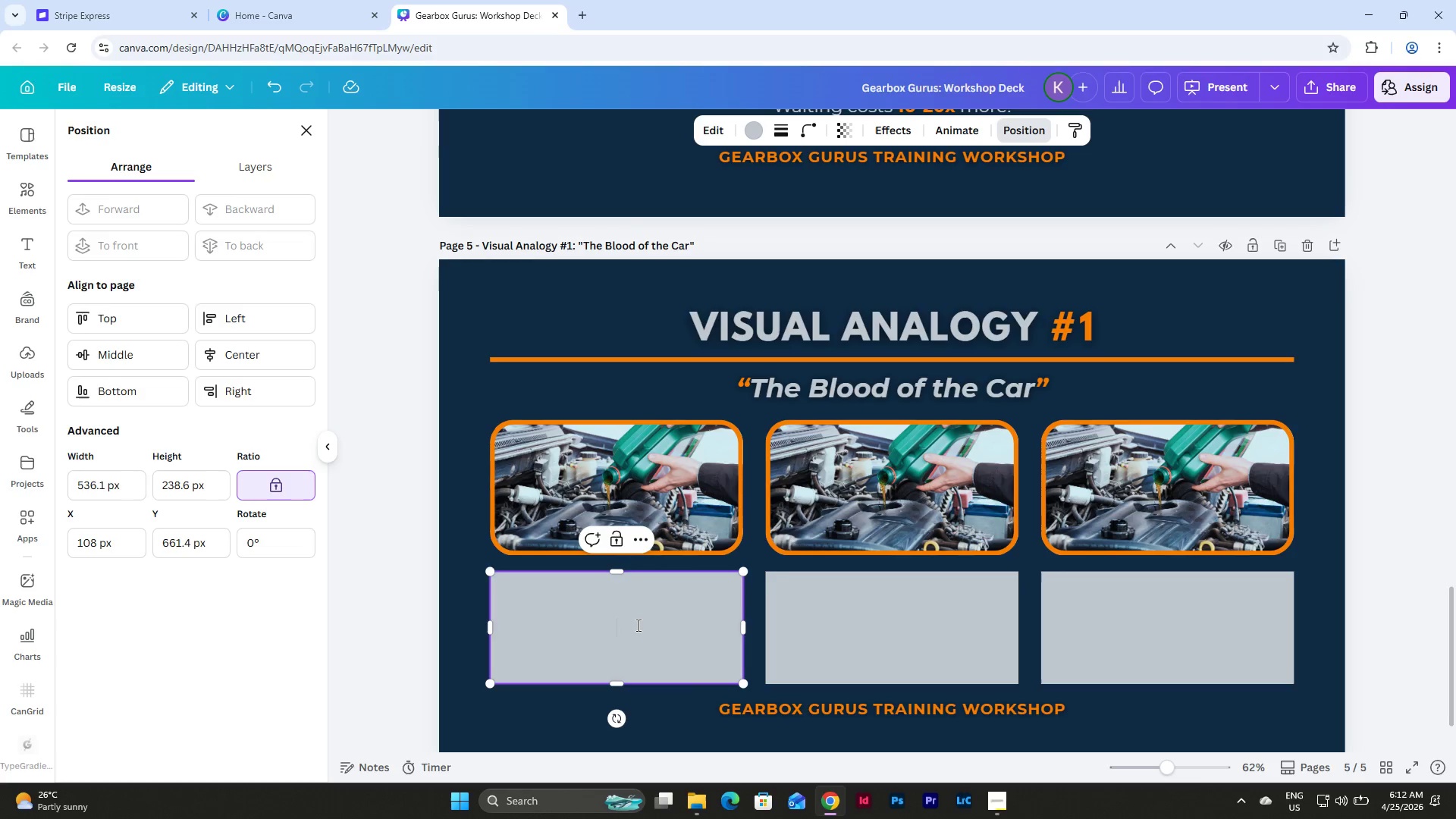 
type(CLEAN FLUID)
 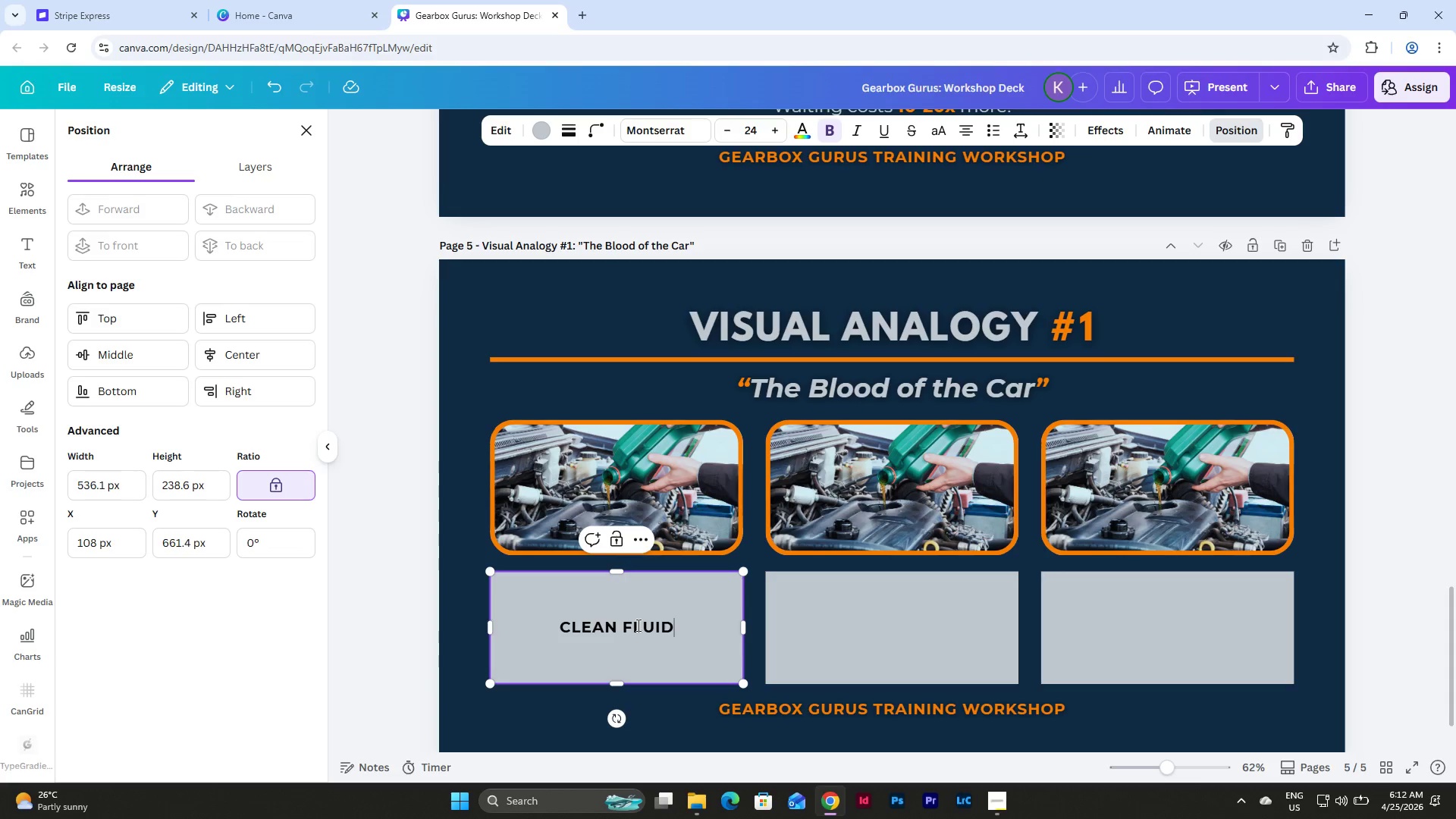 
key(Enter)
 